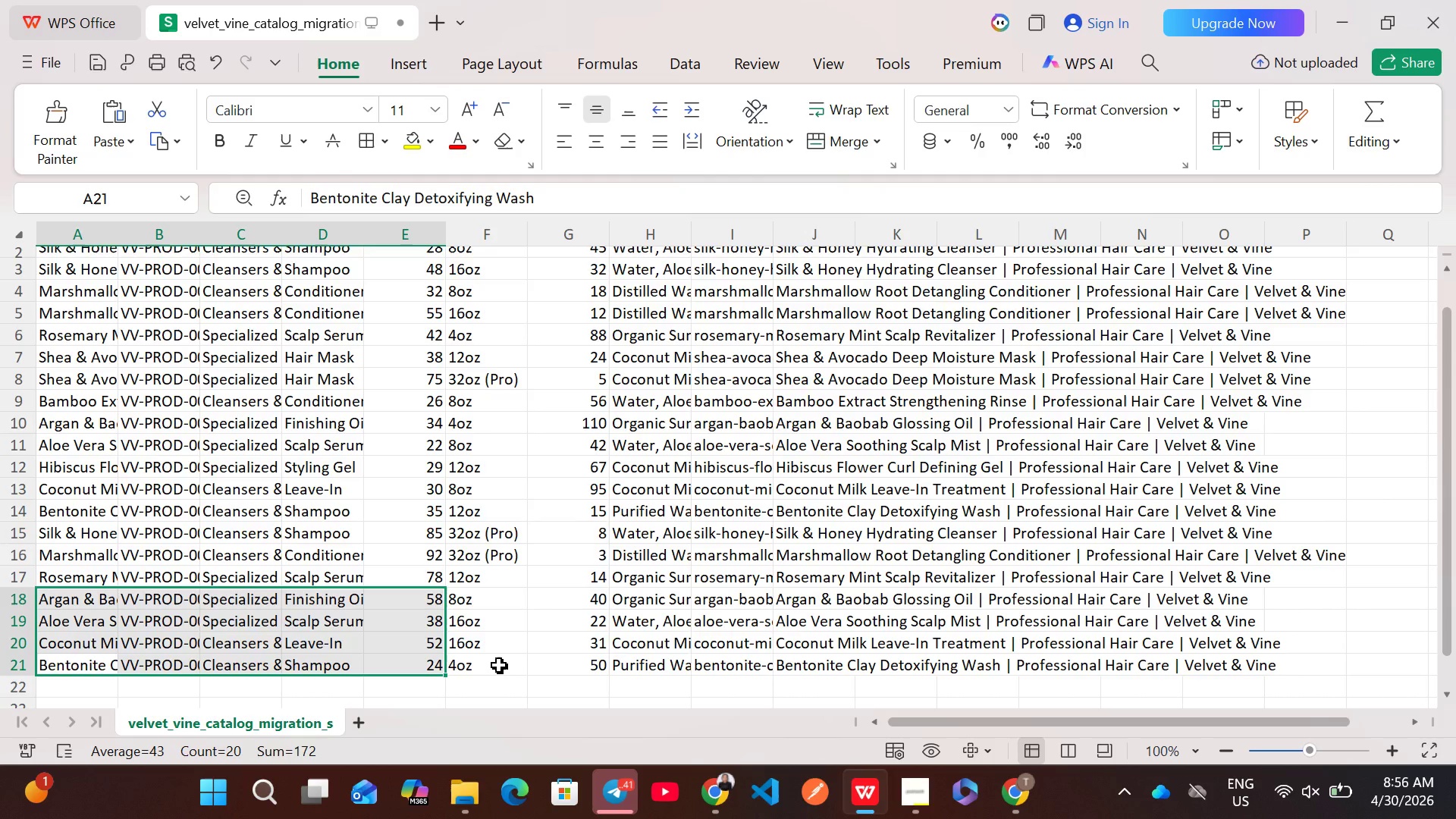 
left_click([499, 665])
 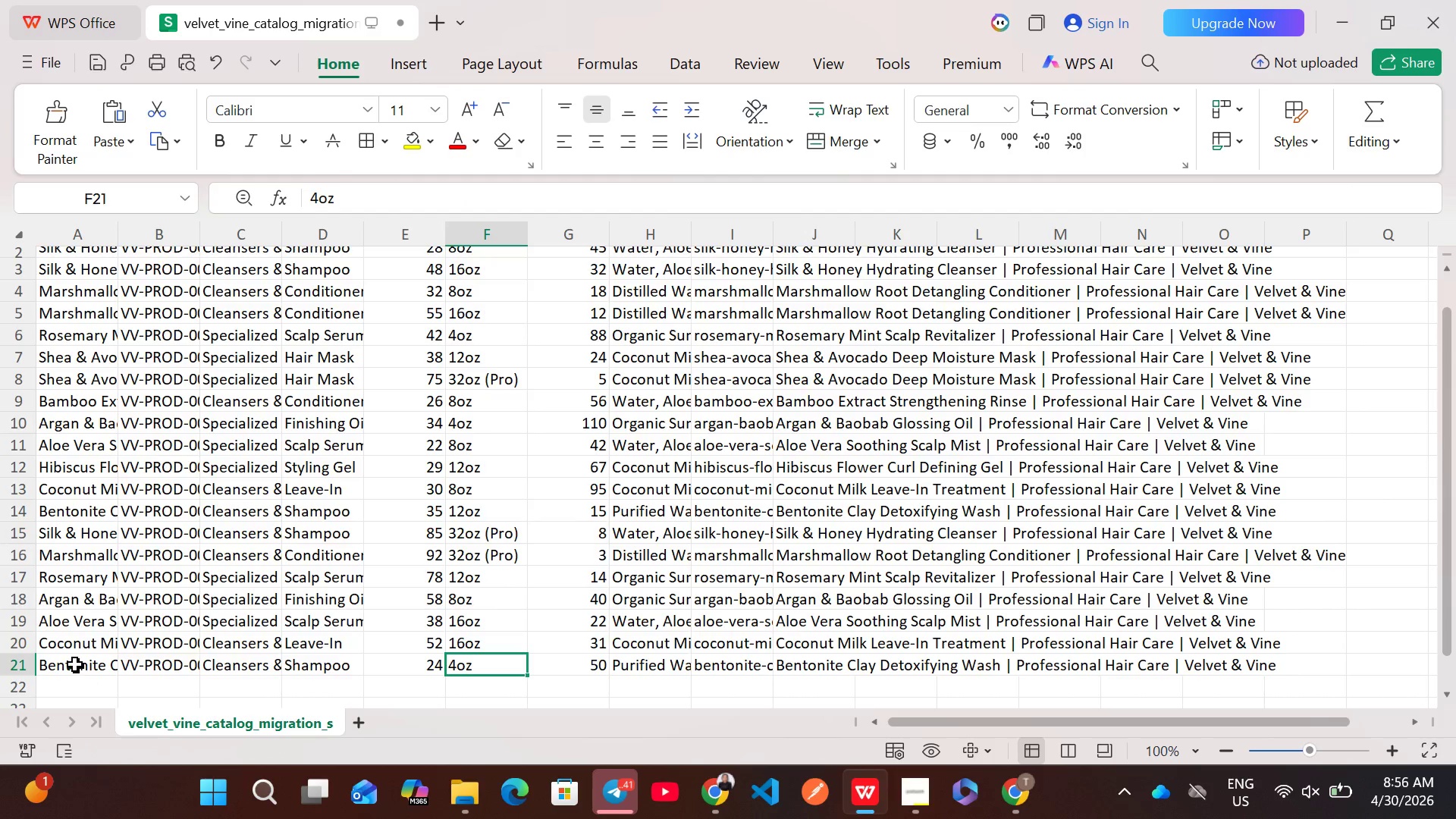 
left_click([75, 664])
 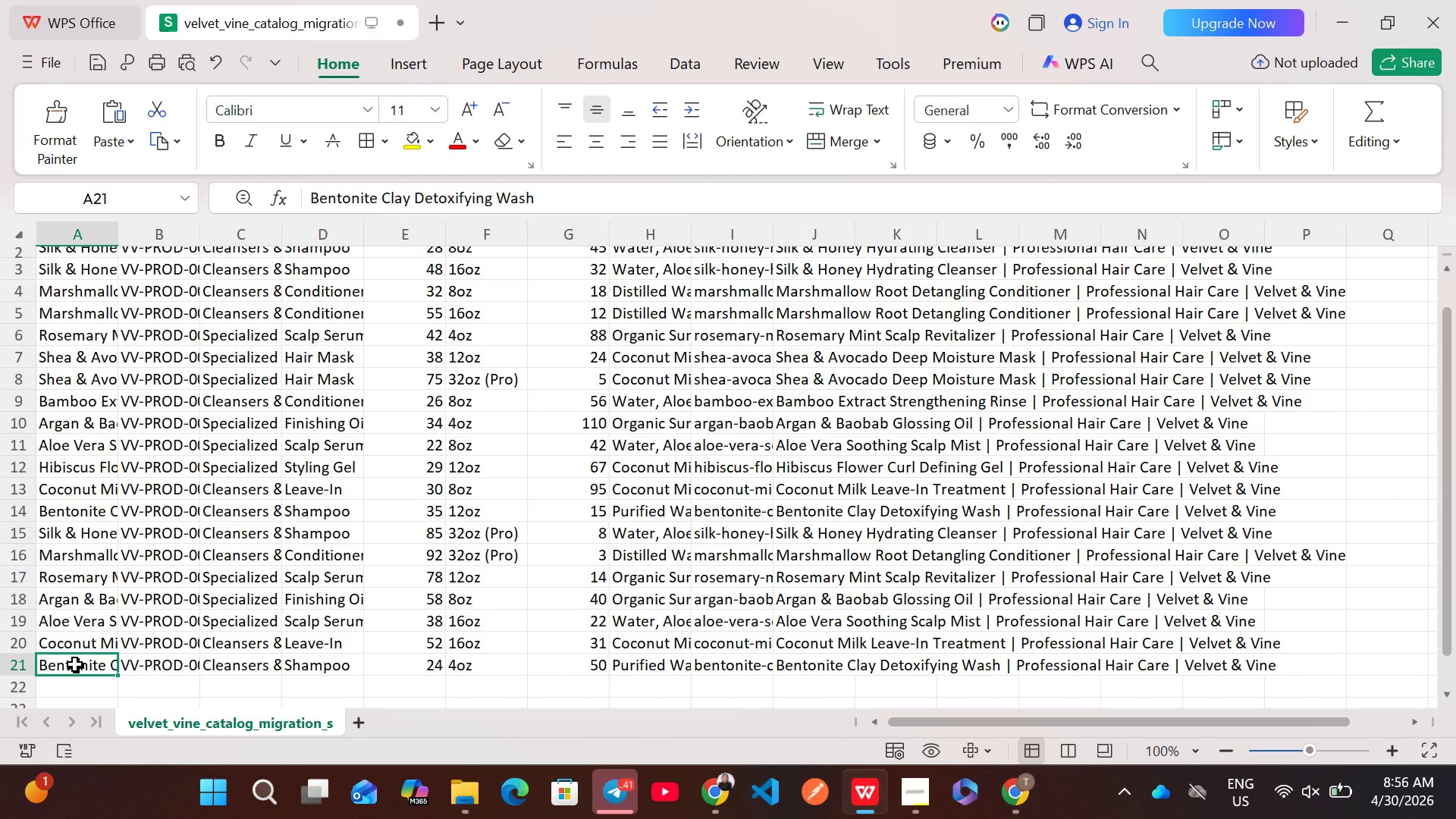 
hold_key(key=ShiftLeft, duration=2.66)
left_click([1232, 669])
 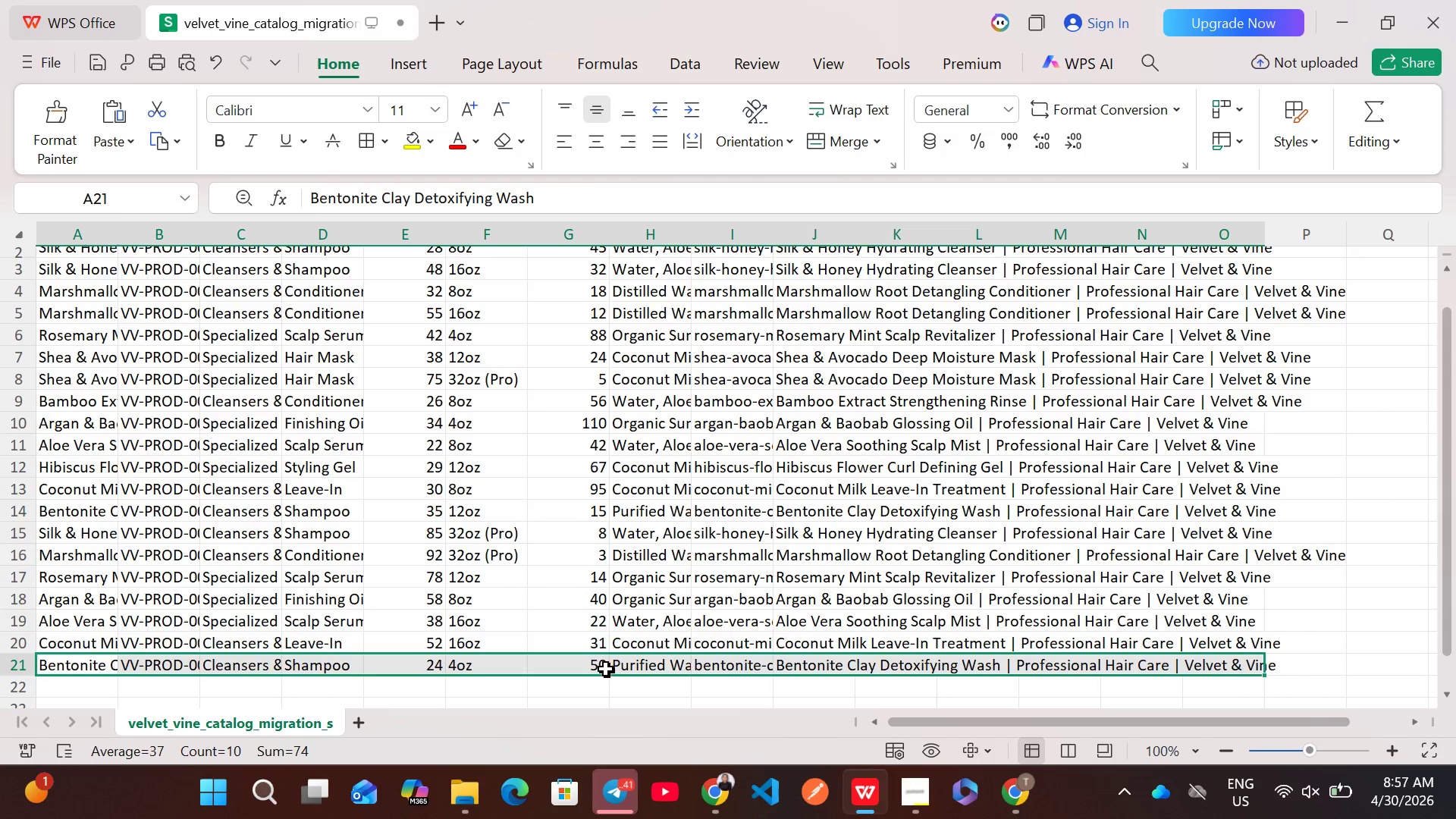 
right_click([604, 666])
 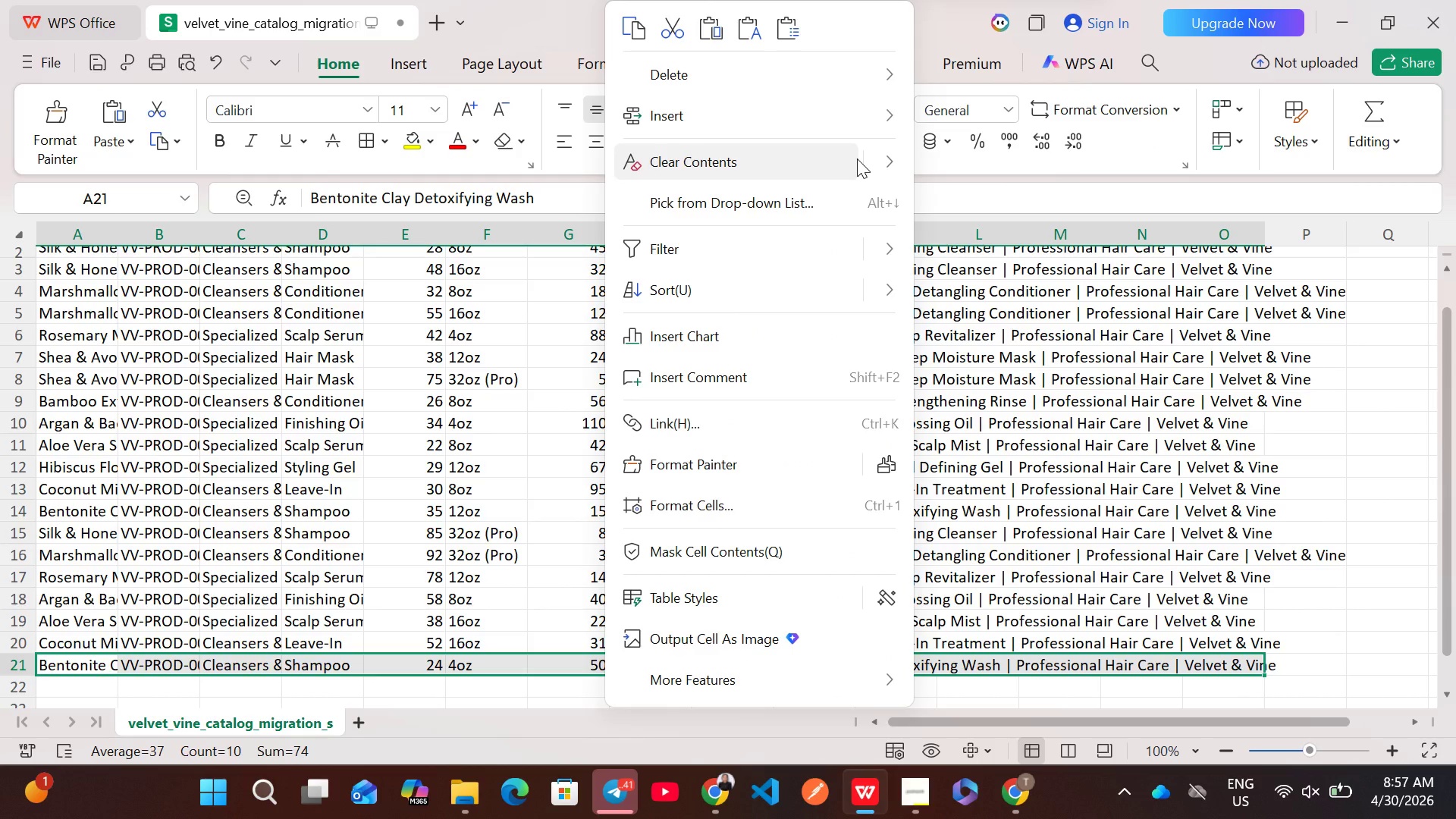 
wait(7.16)
 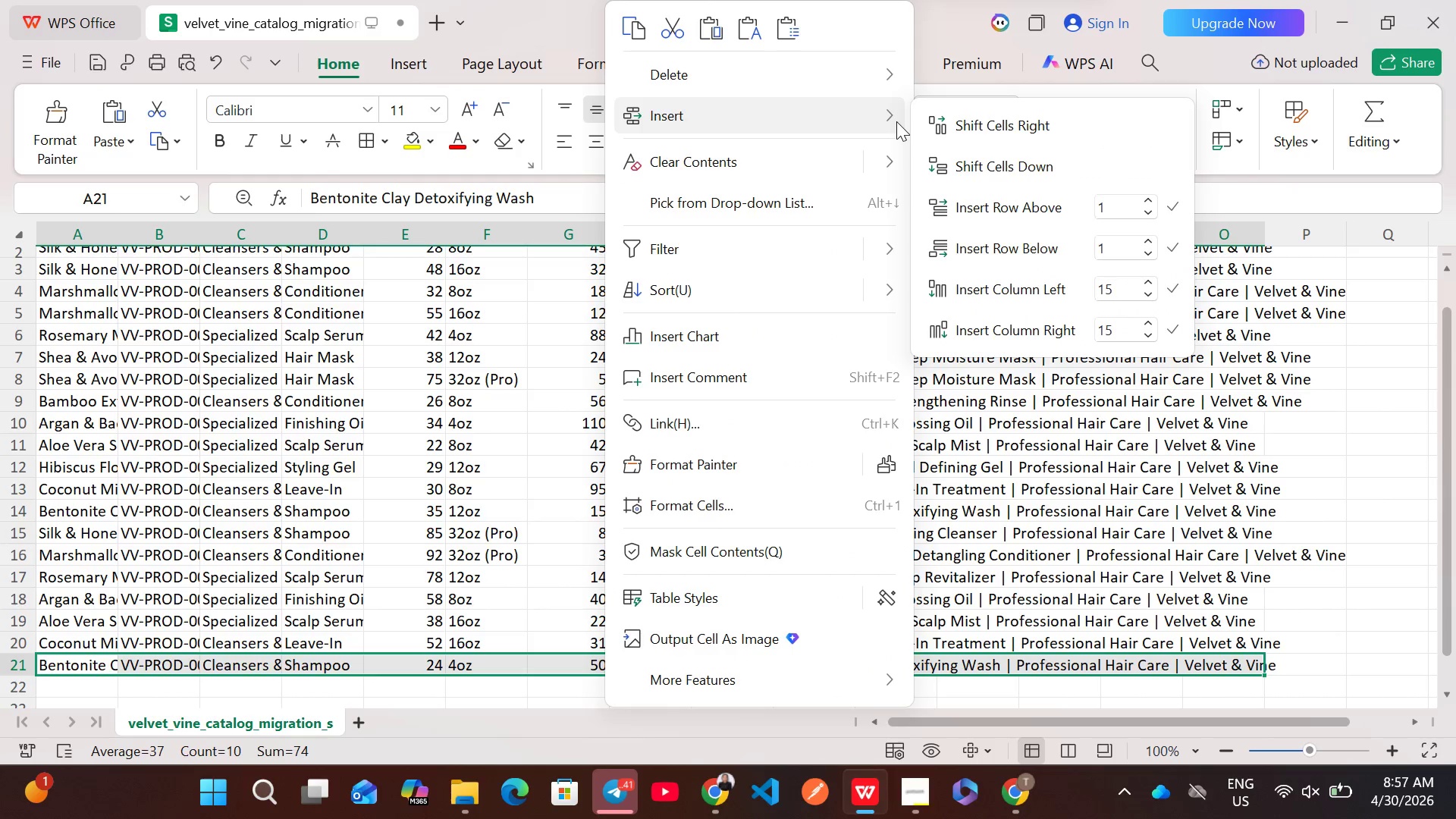 
mouse_move([906, 124])
 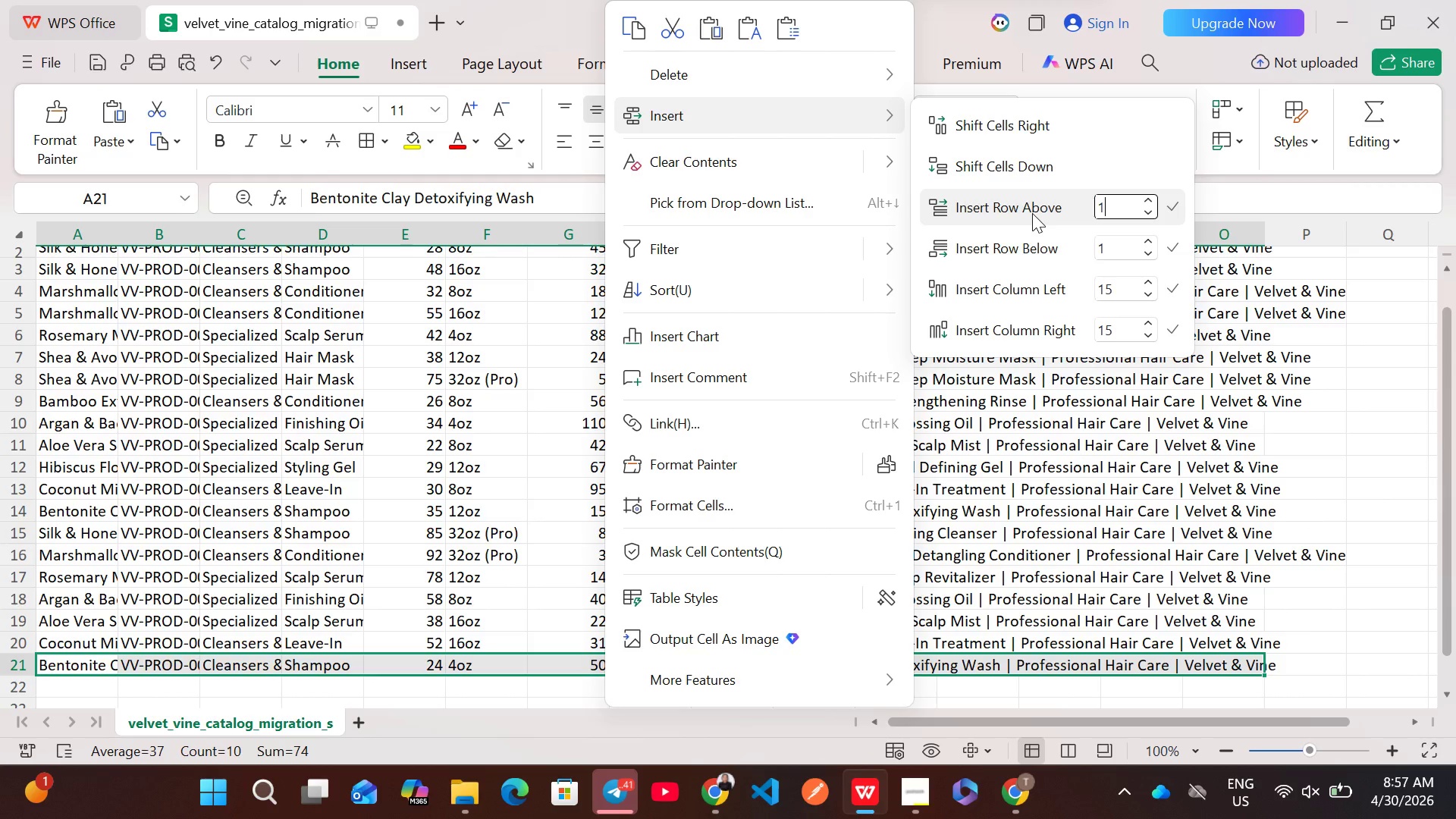 
left_click([1122, 210])
 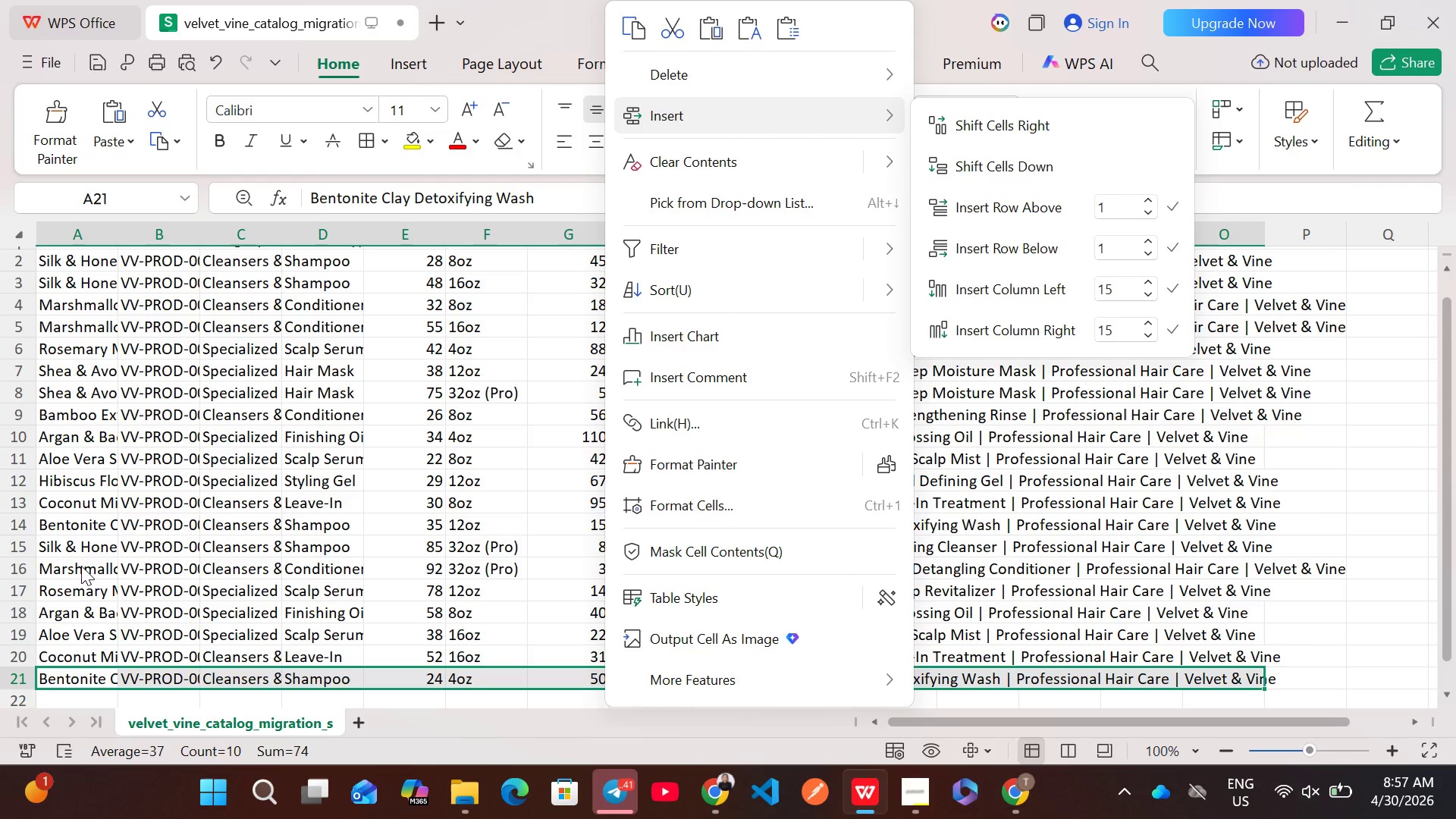 
wait(23.38)
 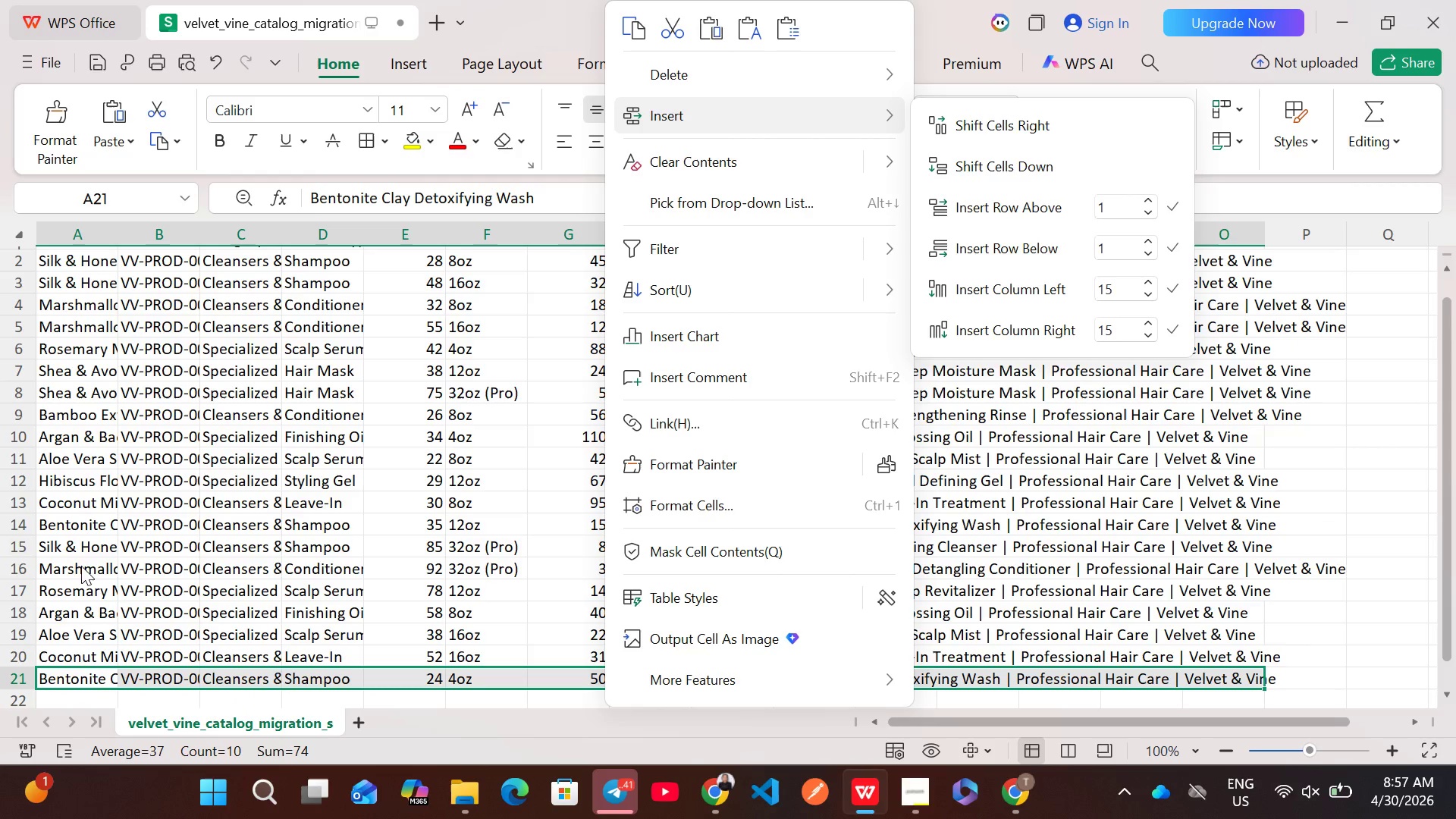 
key(Backspace)
 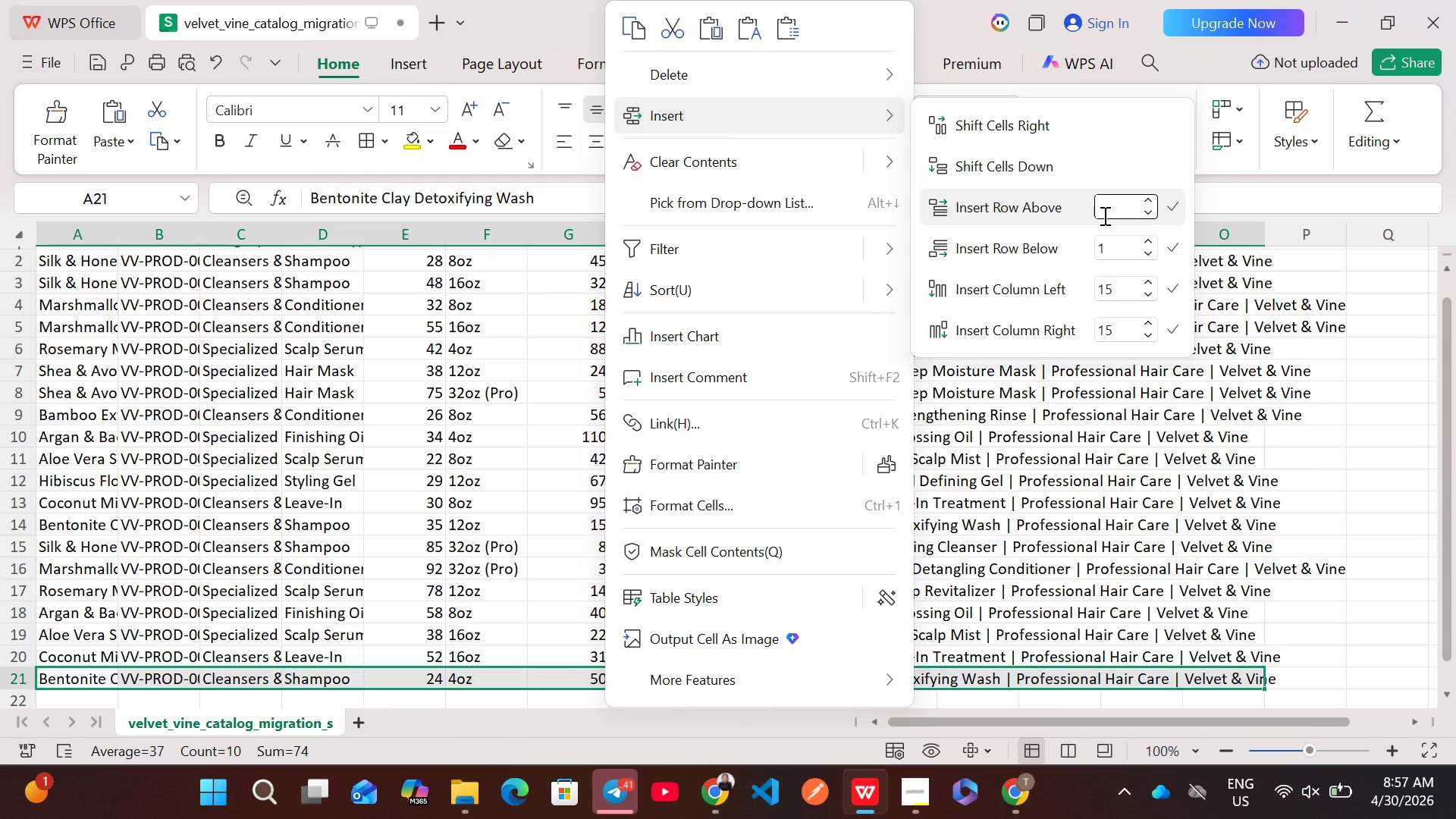 
key(5)
 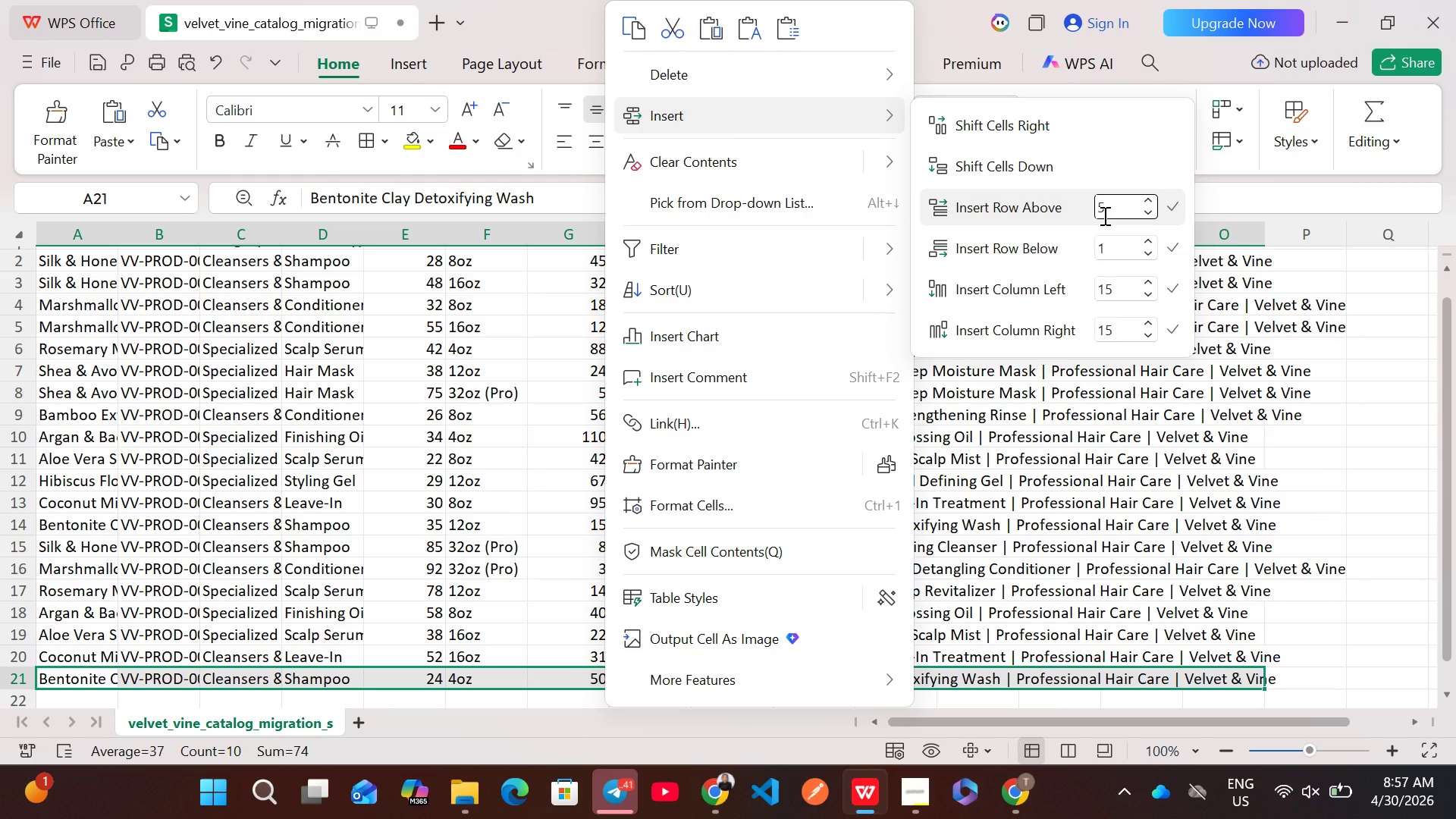 
key(Enter)
 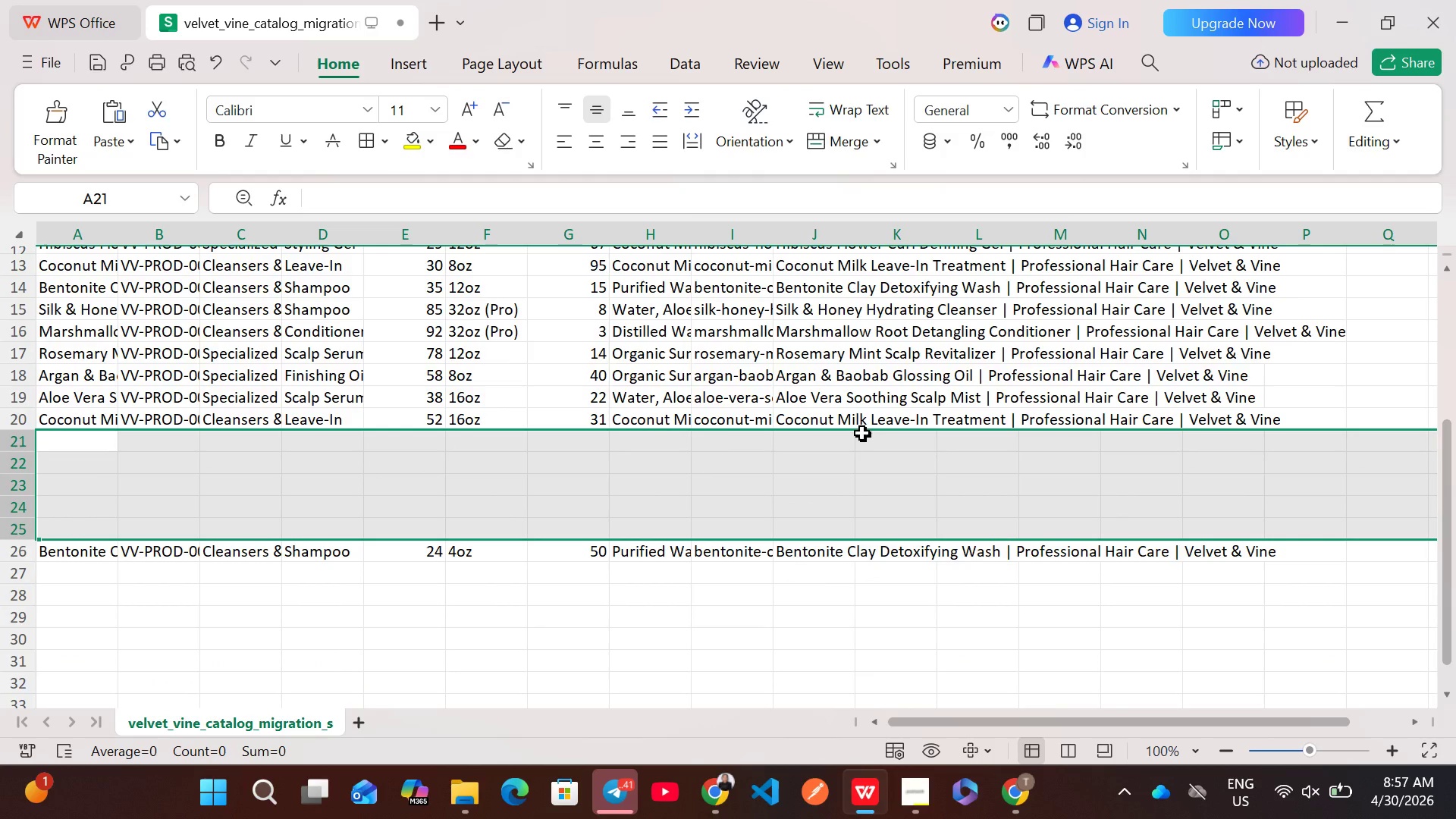 
key(Control+Z)
 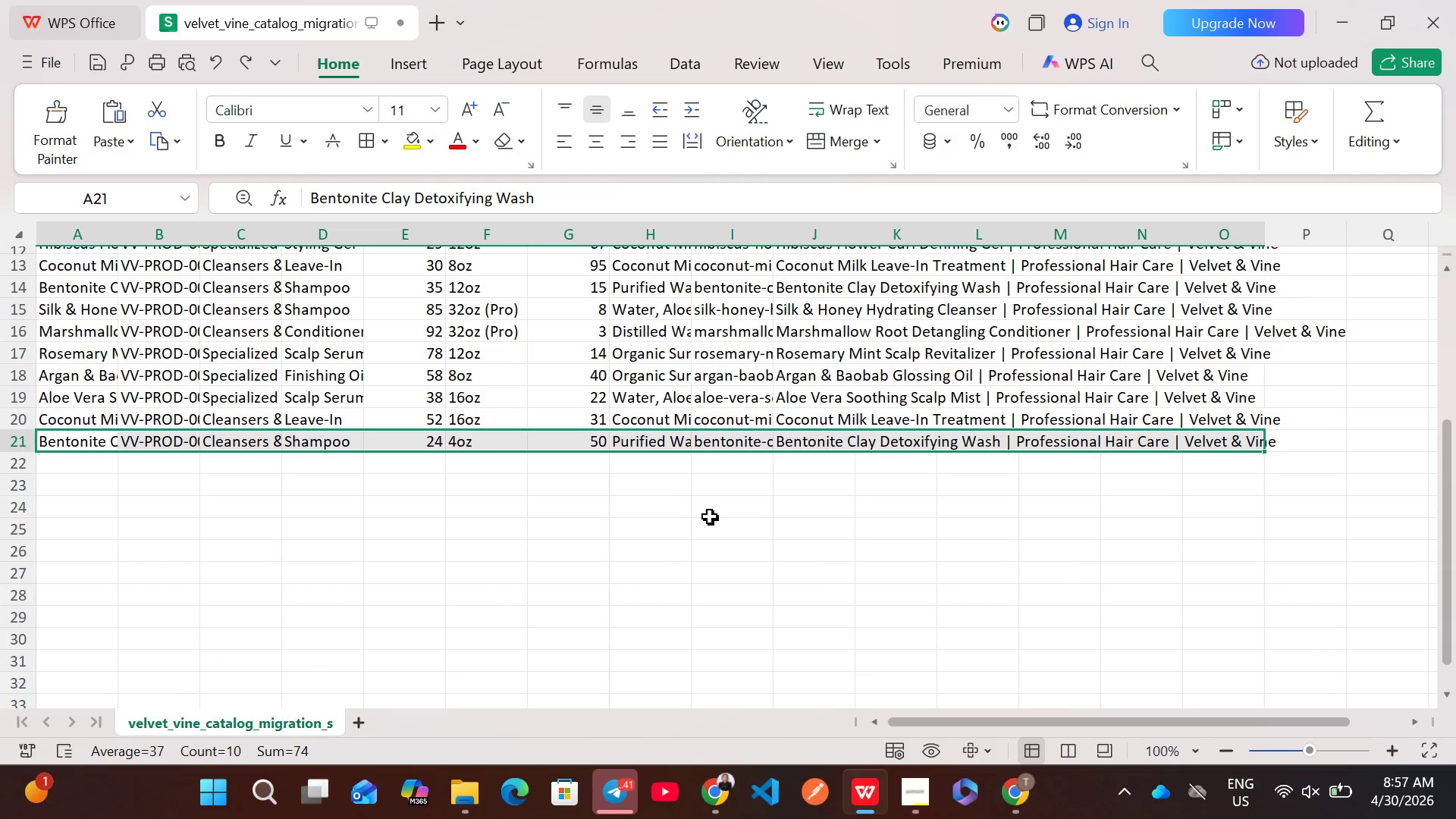 
left_click([708, 516])
 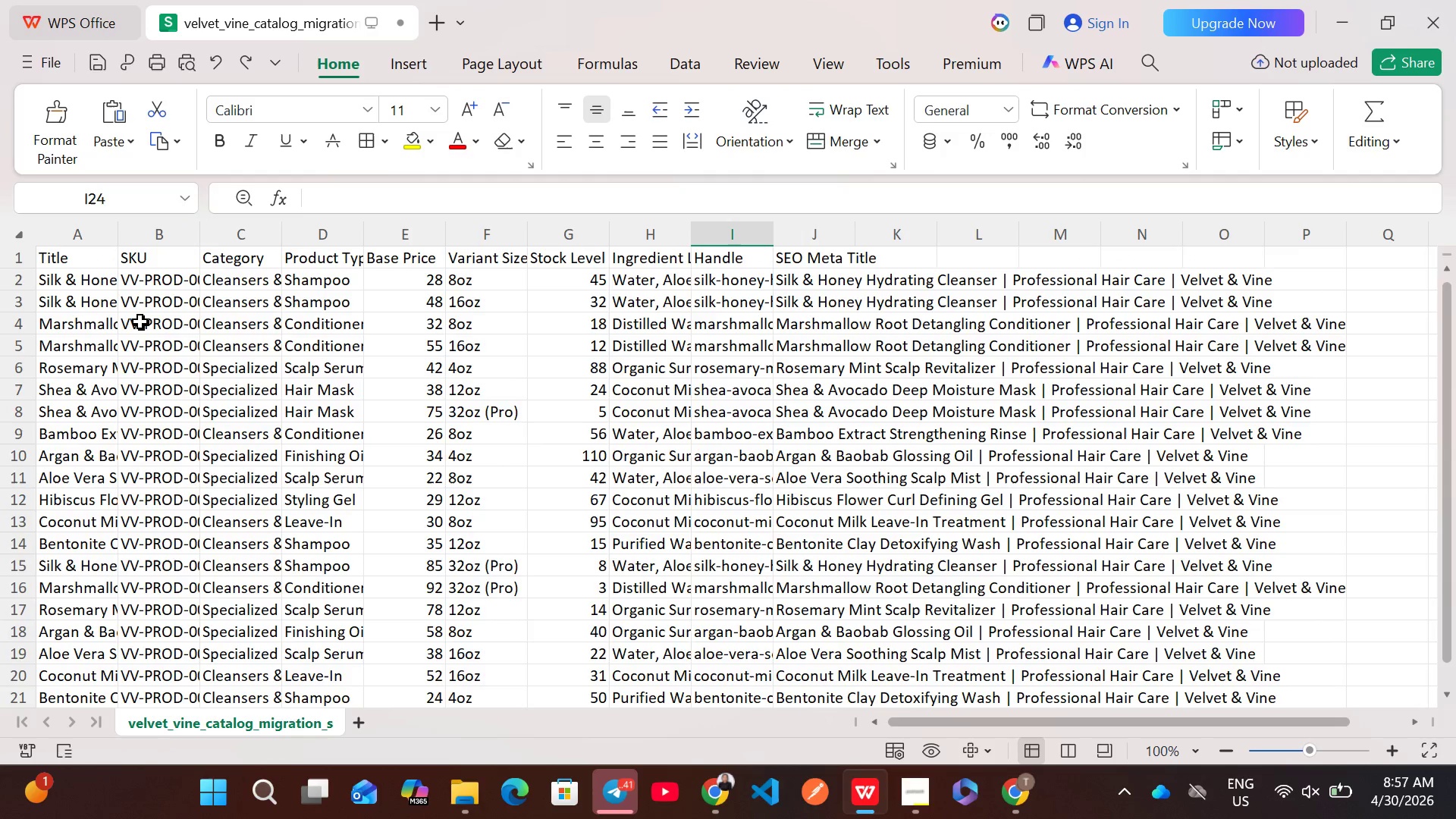 
left_click([171, 299])
 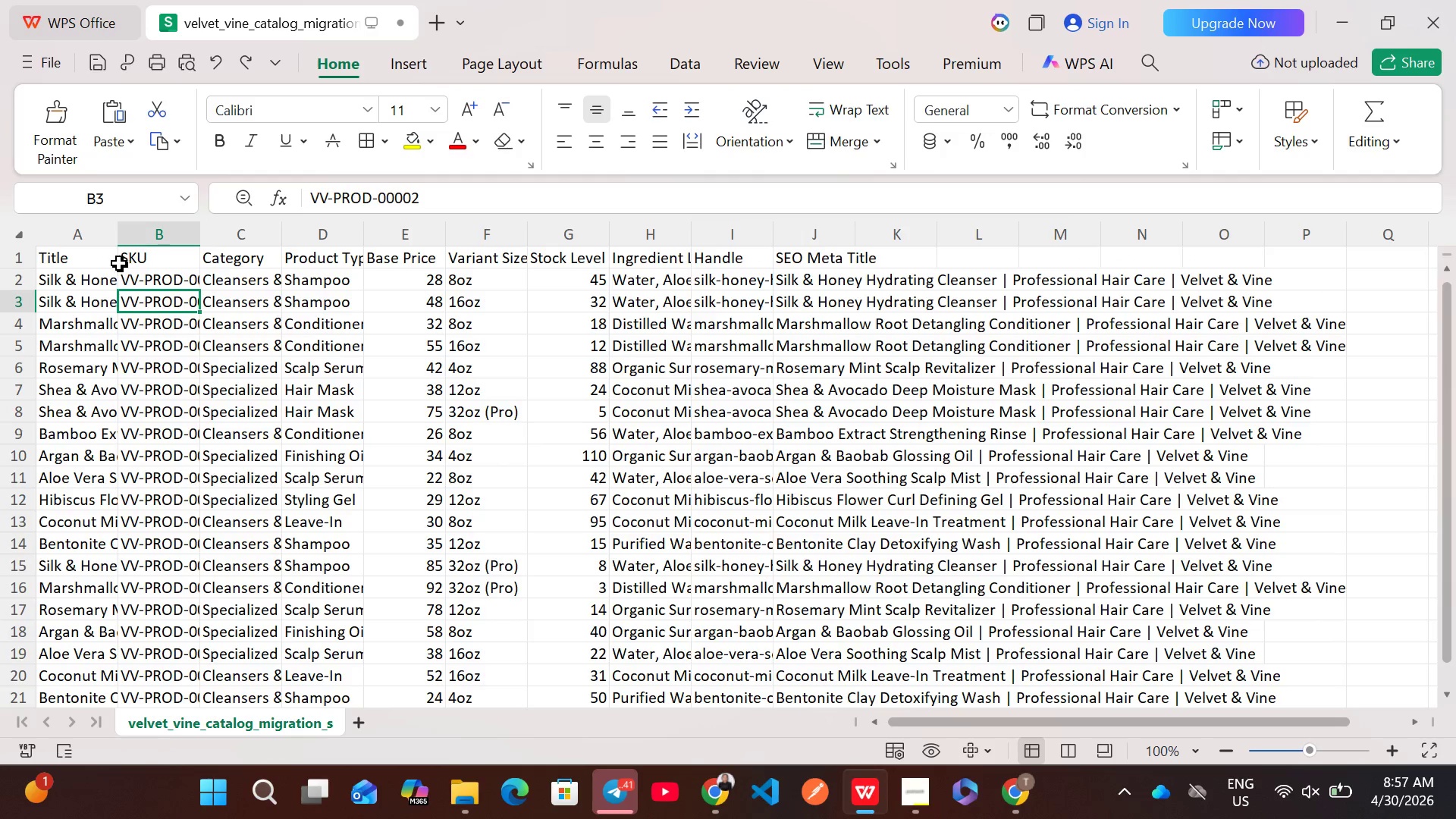 
left_click([108, 262])
 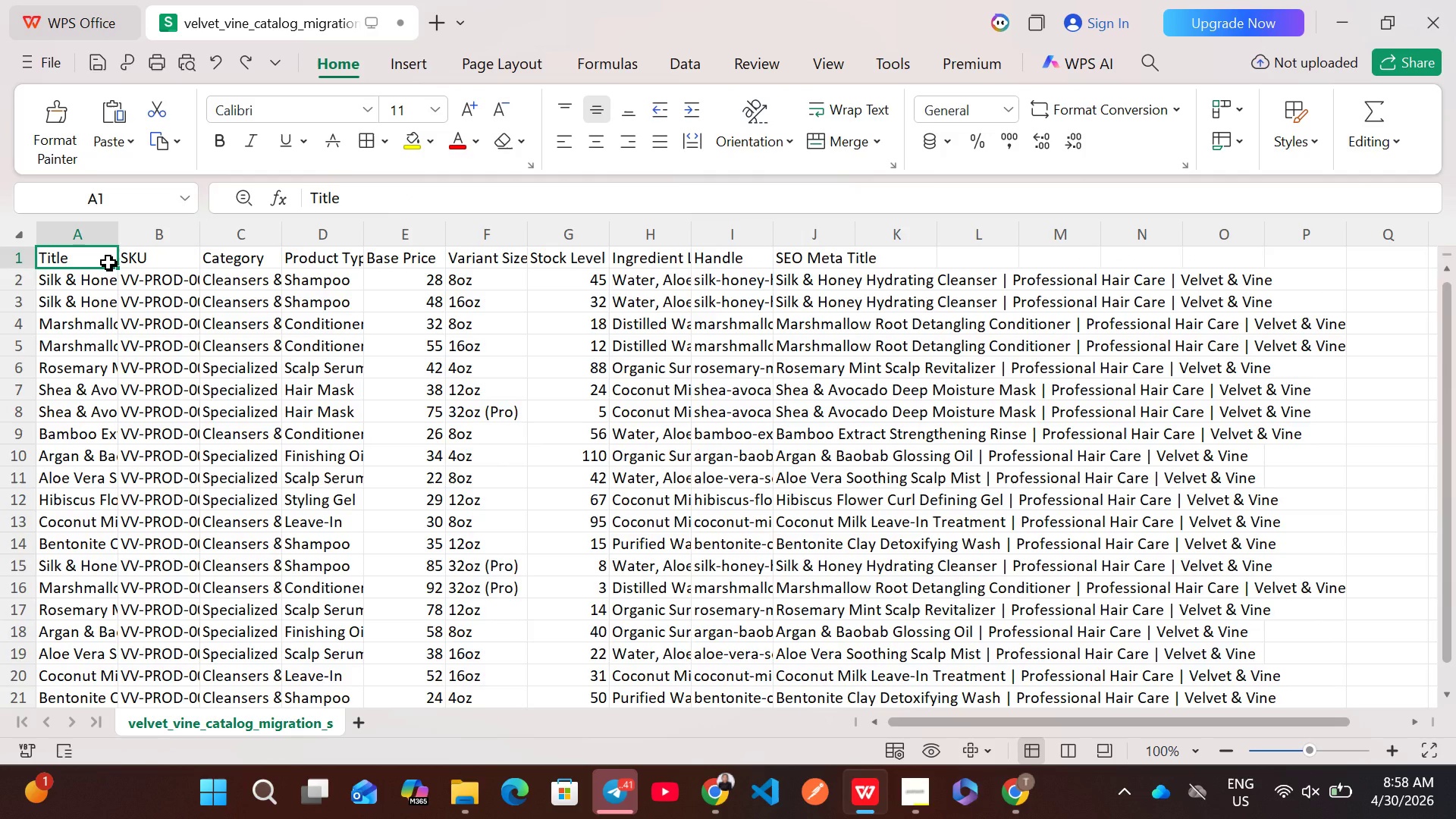 
hold_key(key=ShiftLeft, duration=0.81)
 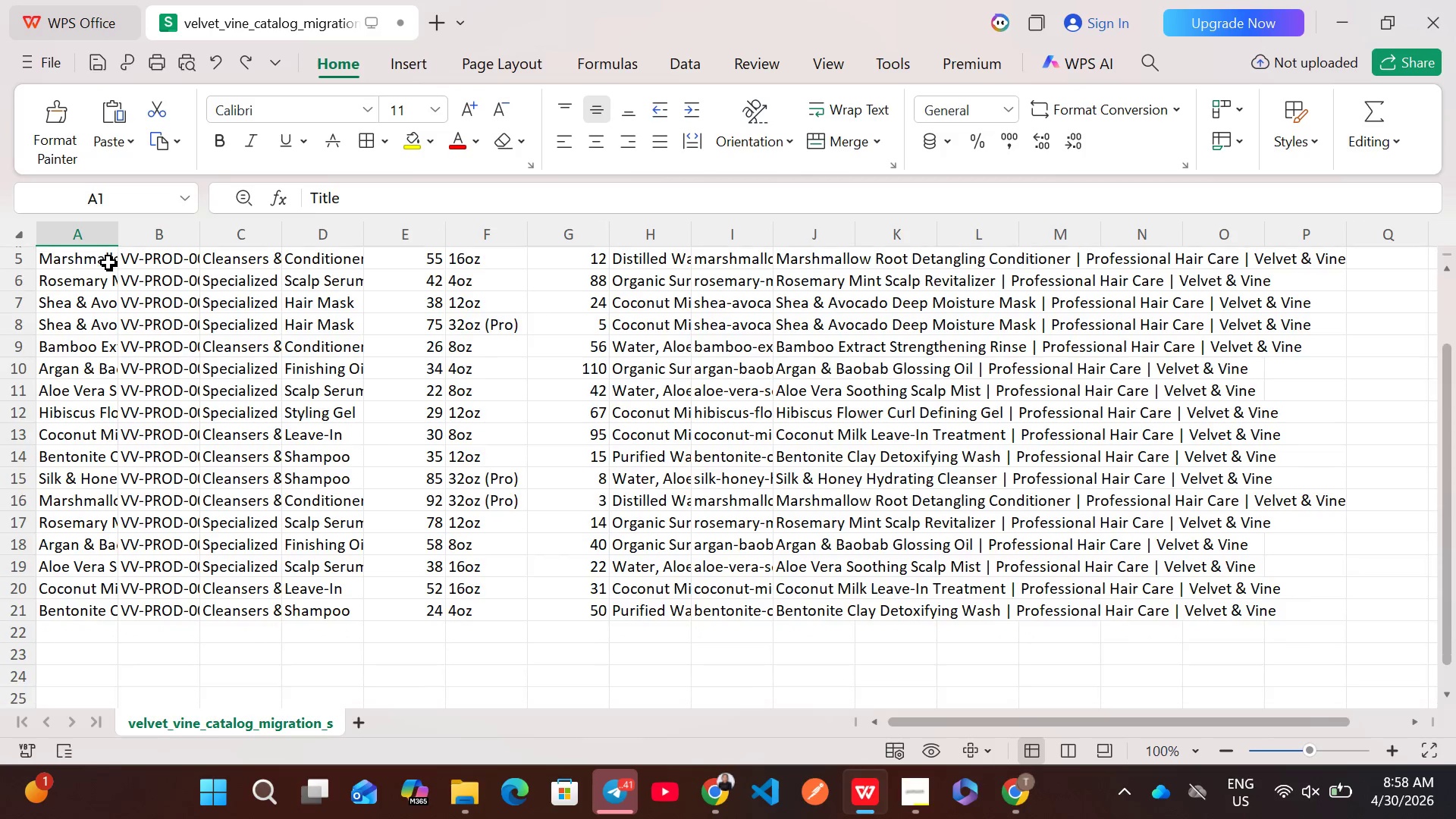 
hold_key(key=ShiftLeft, duration=2.83)
left_click([77, 607])
 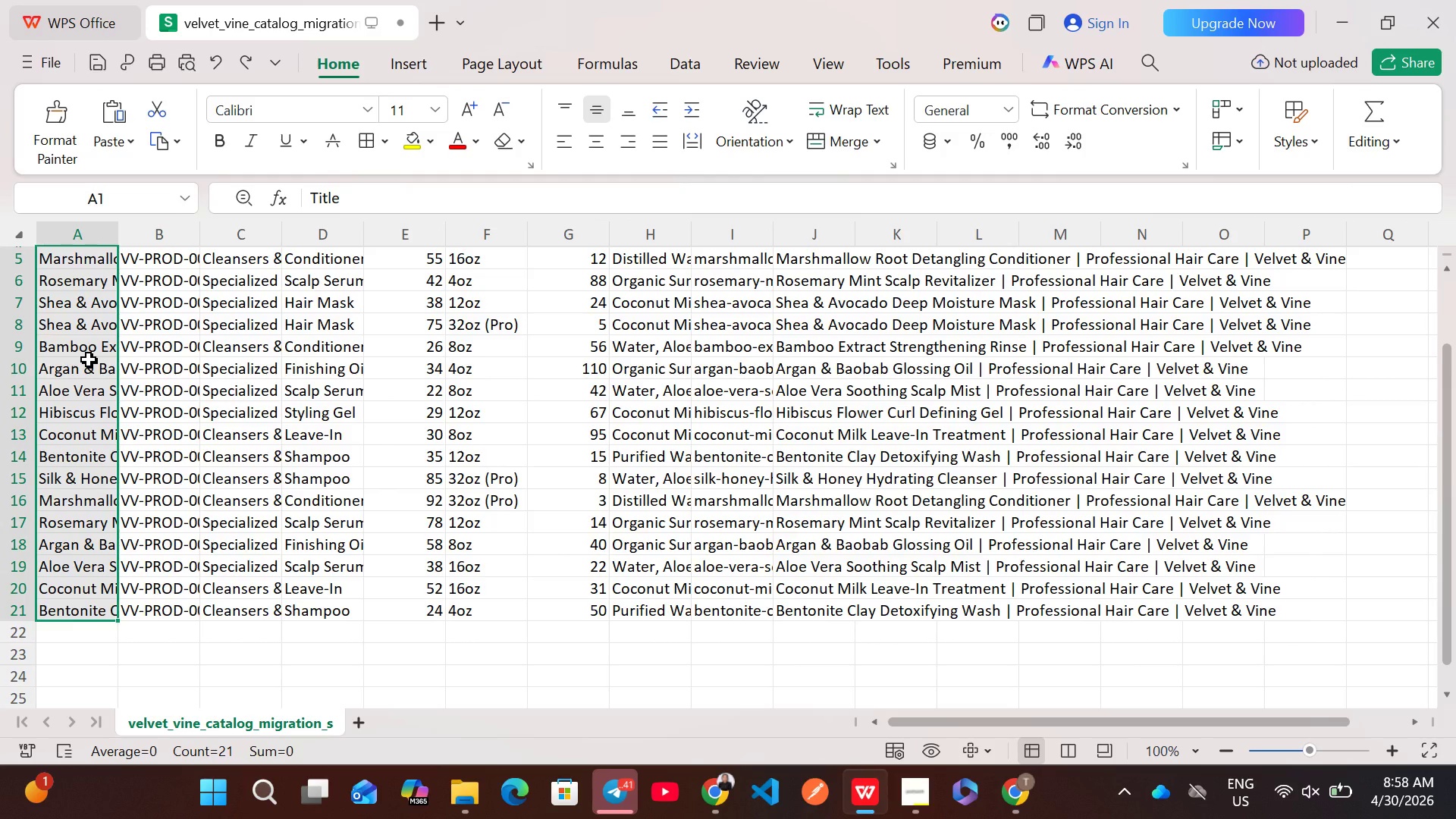 
right_click([89, 359])
 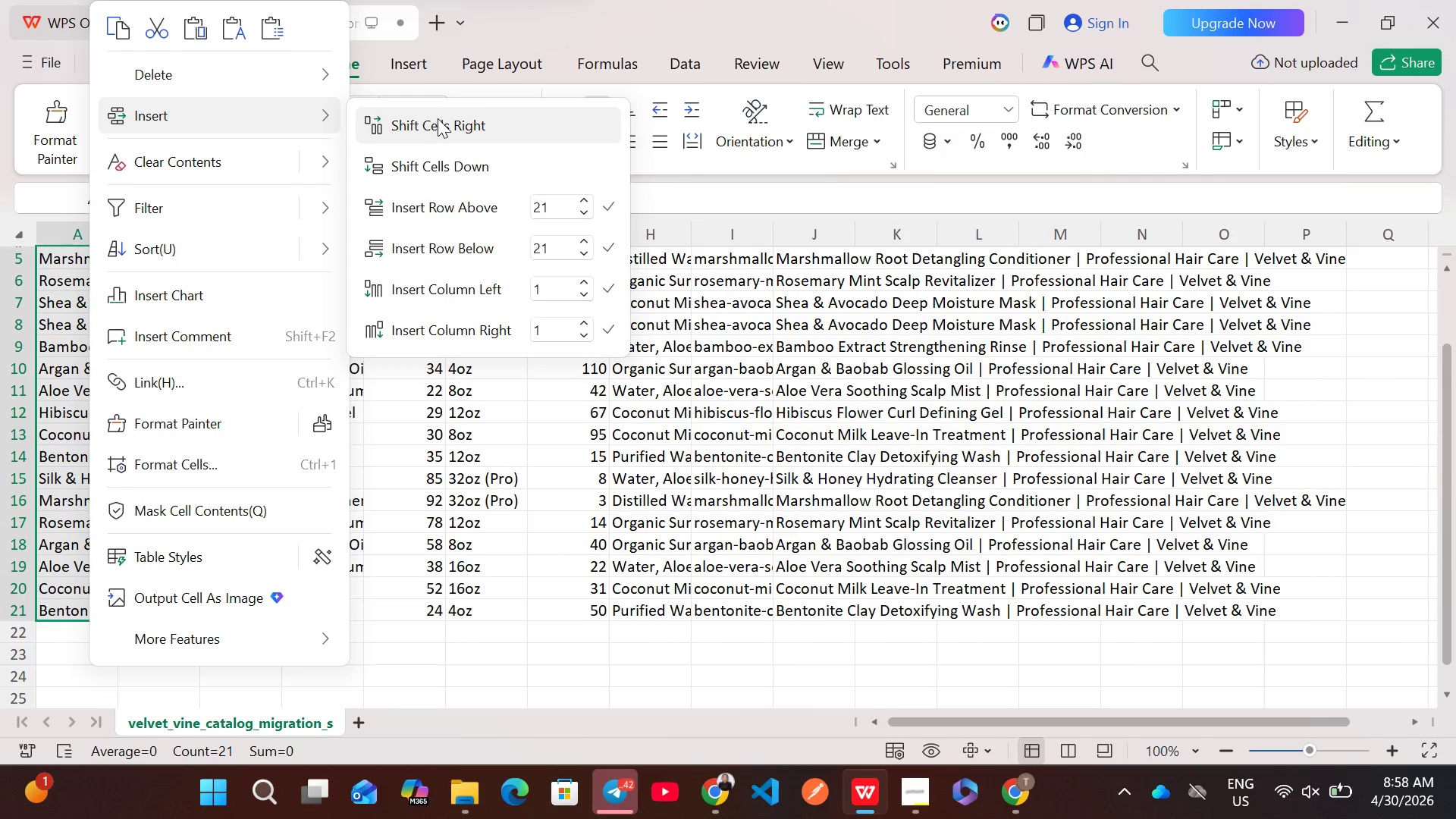 
left_click([447, 121])
 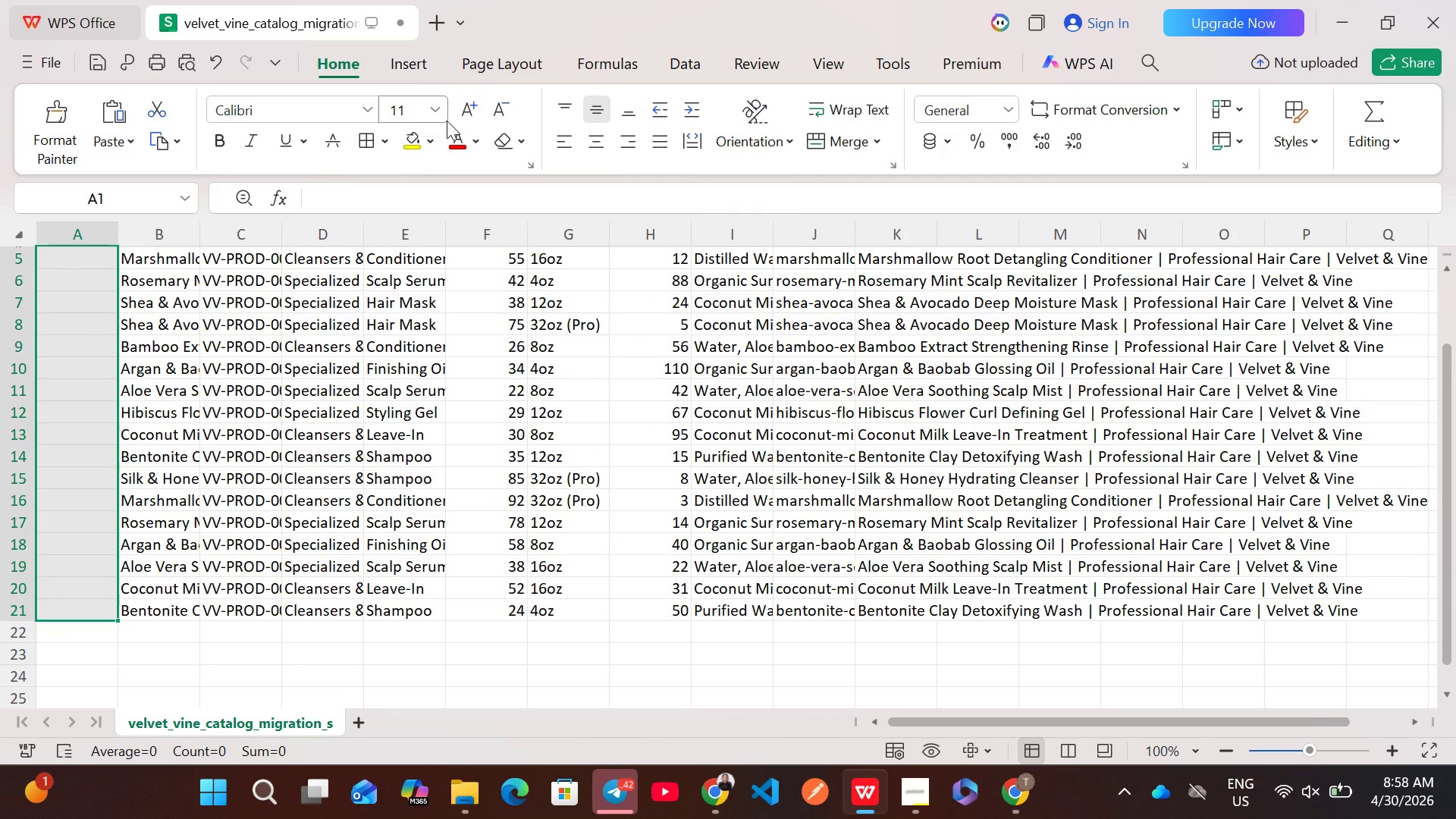 
key(Control+Z)
 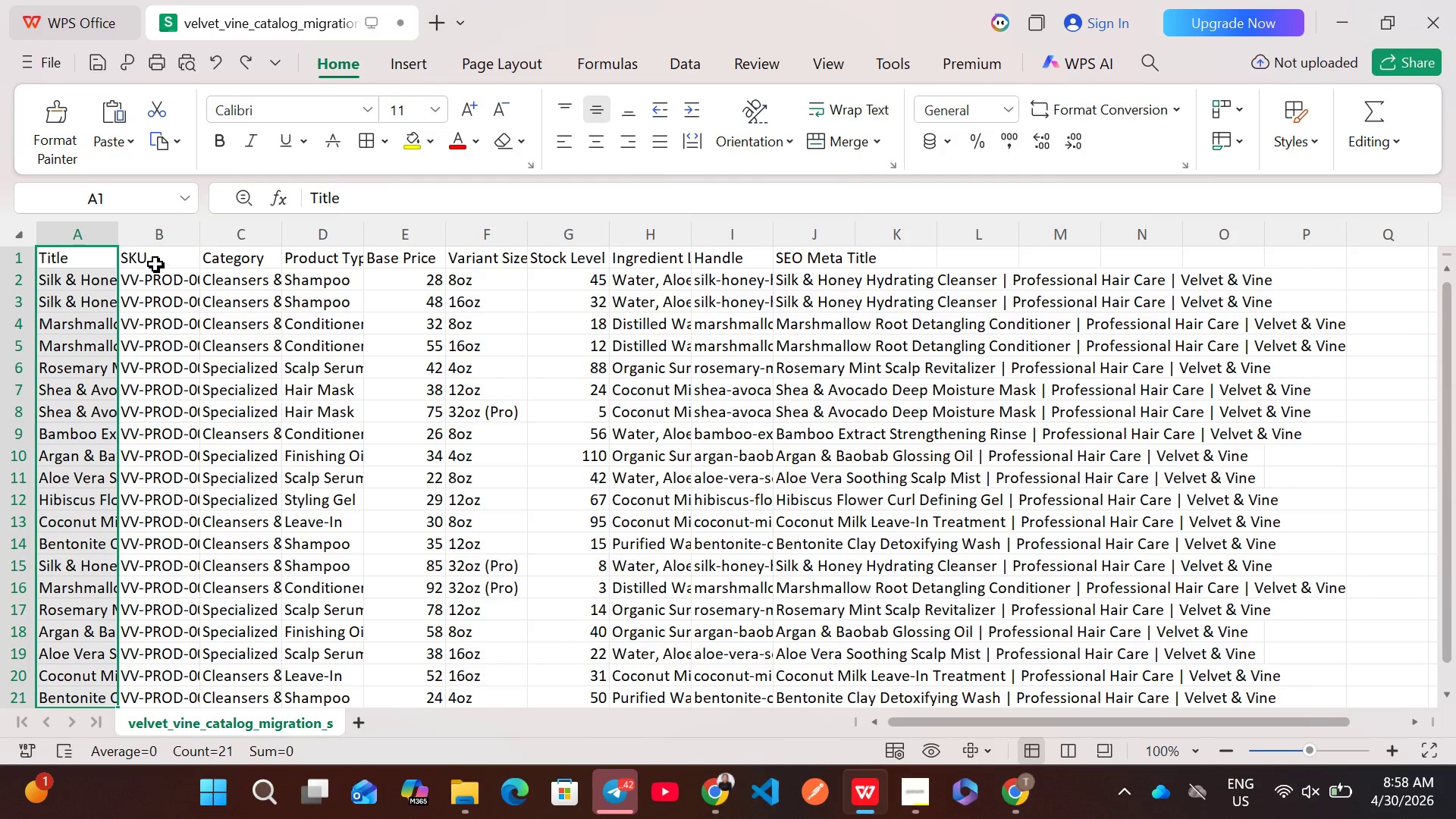 
left_click([153, 260])
 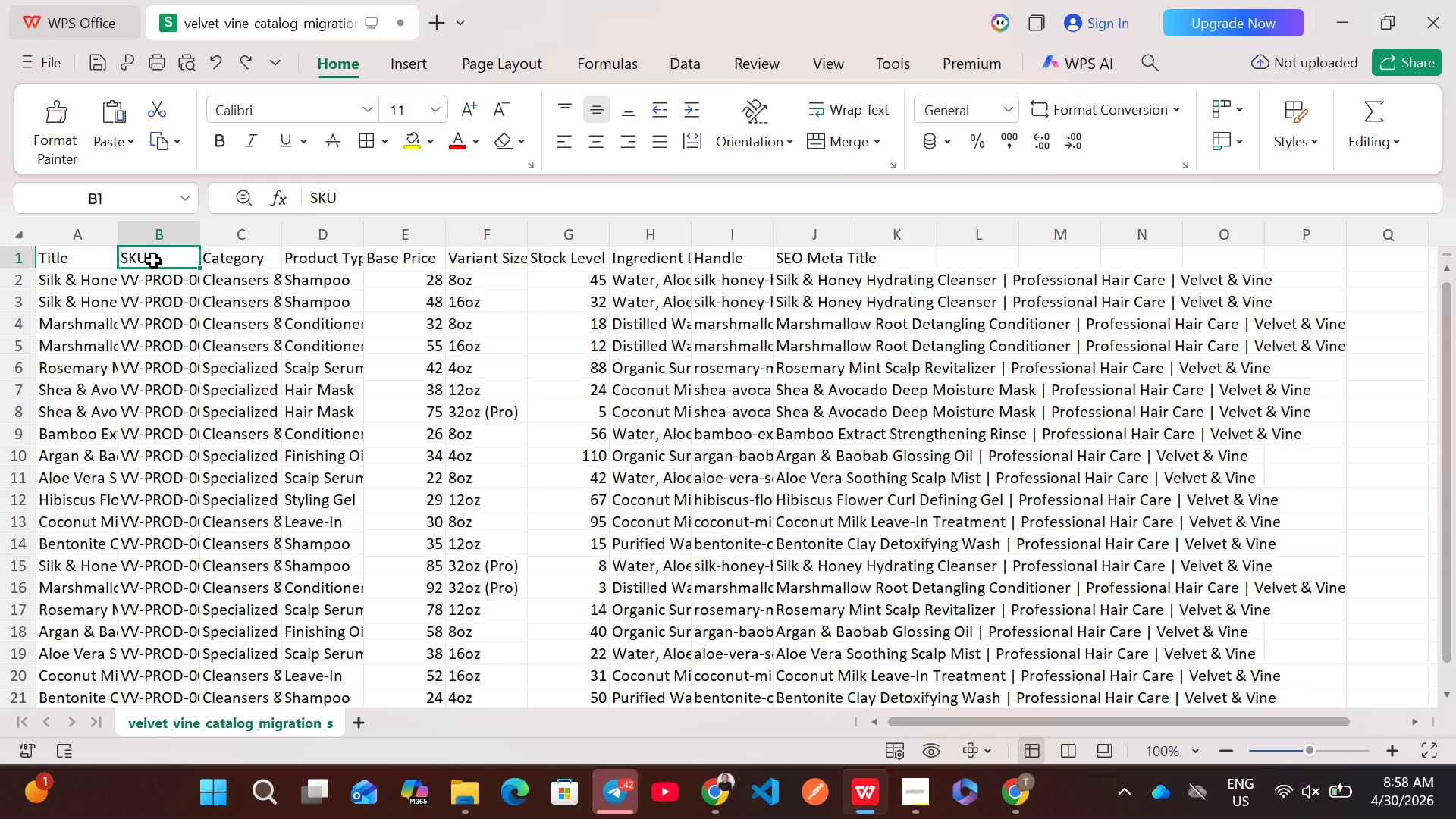 
hold_key(key=ShiftLeft, duration=2.61)
left_click([165, 470])
 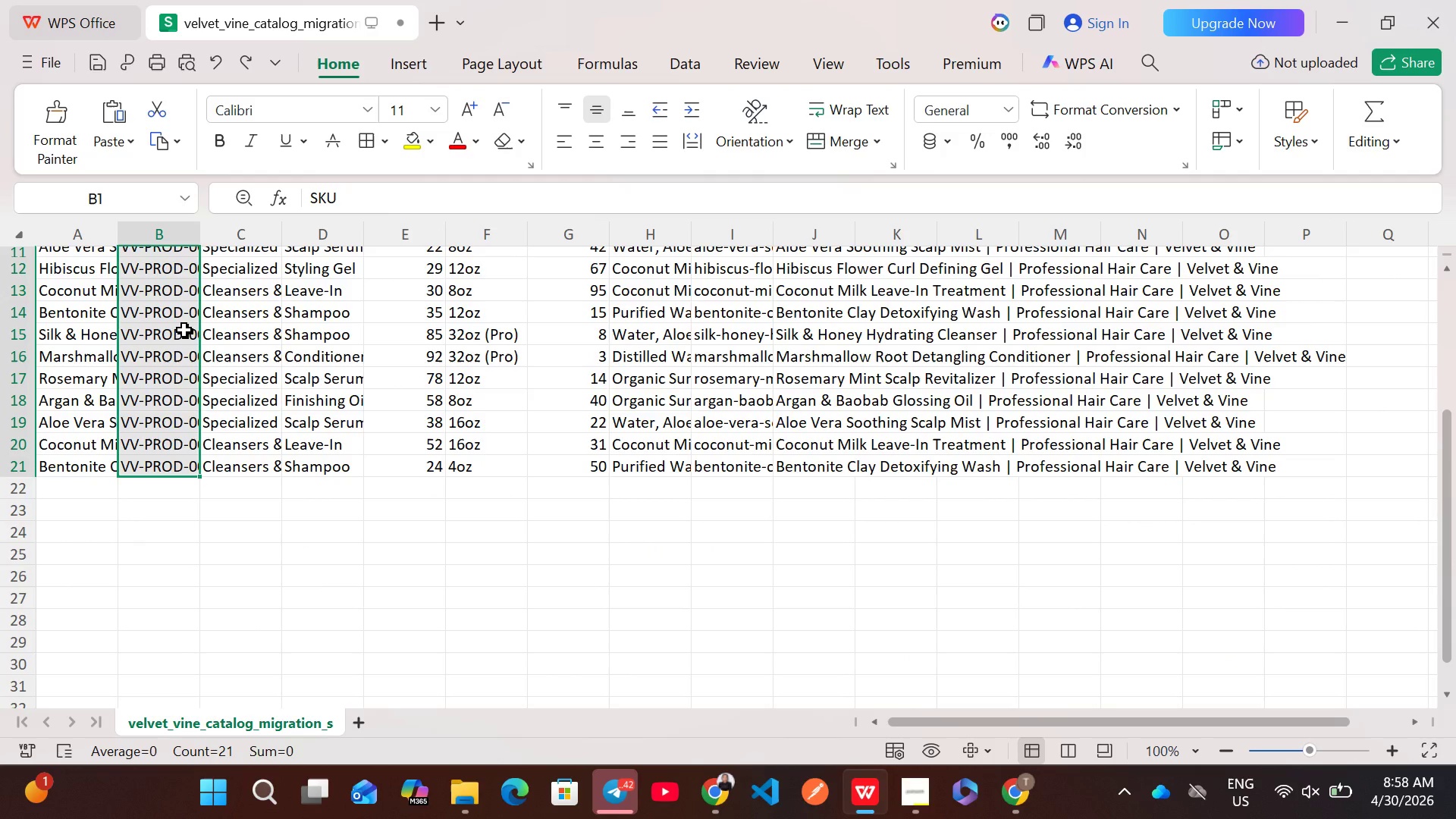 
right_click([184, 330])
 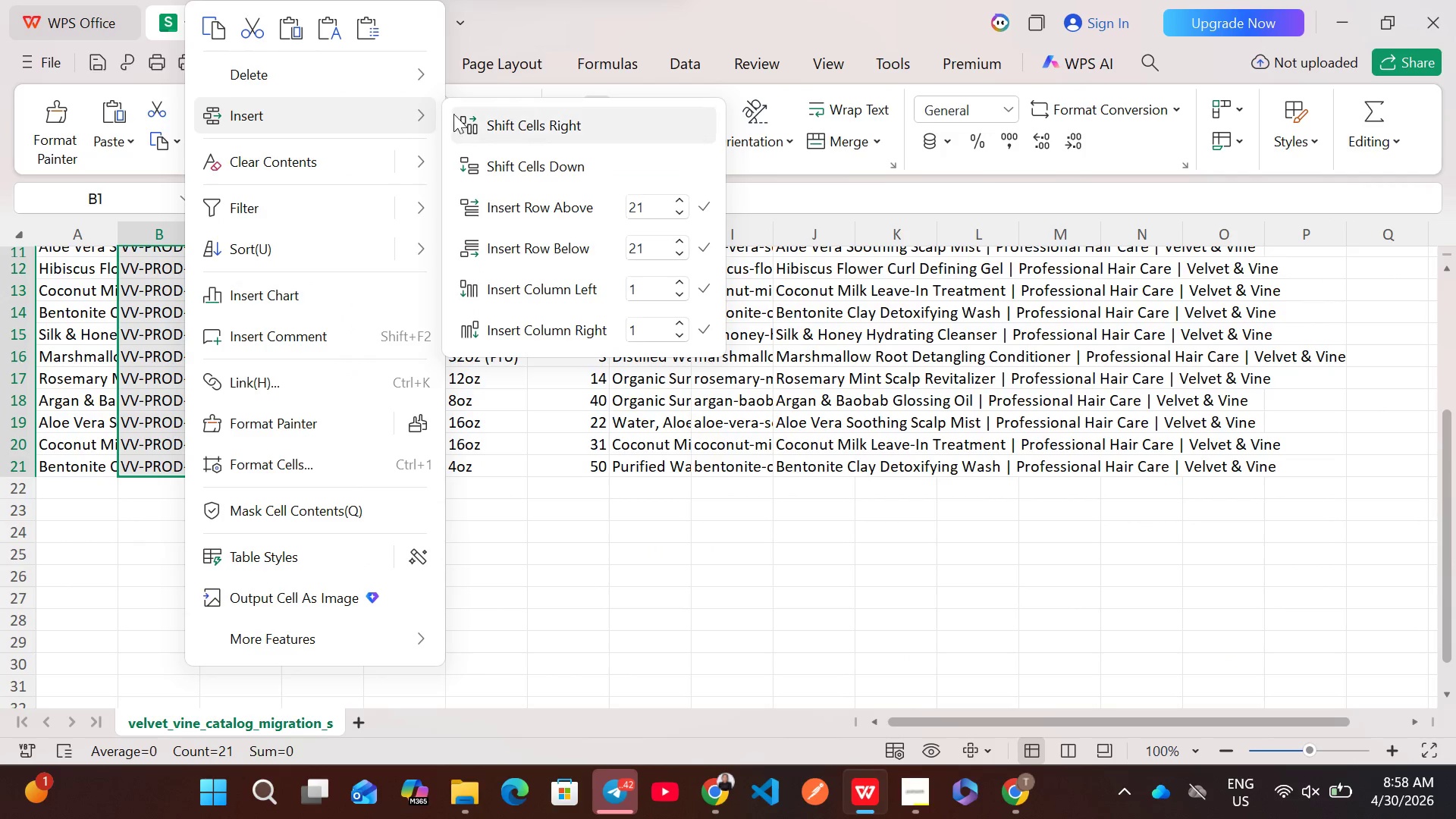 
left_click([501, 119])
 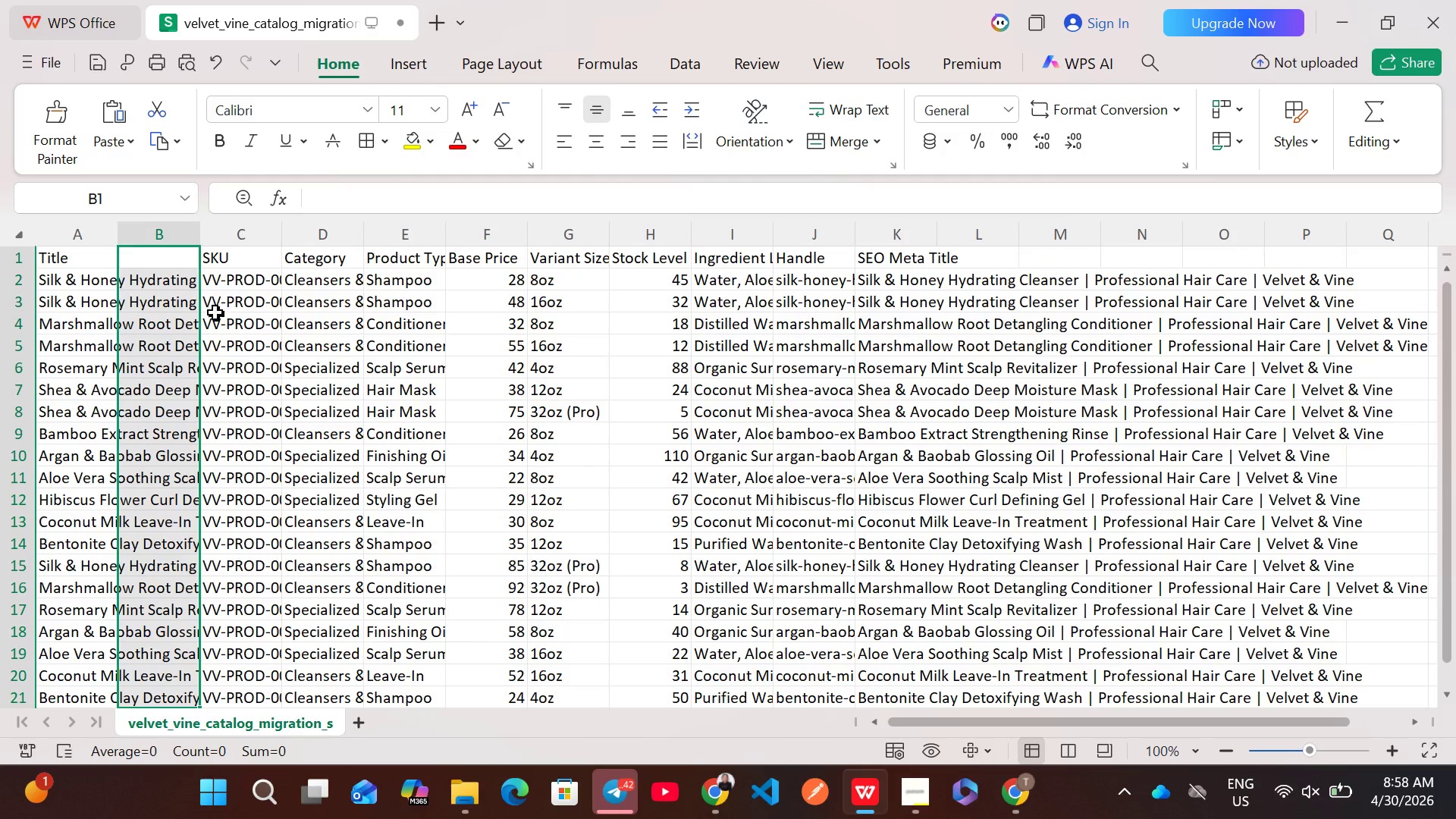 
left_click([171, 290])
 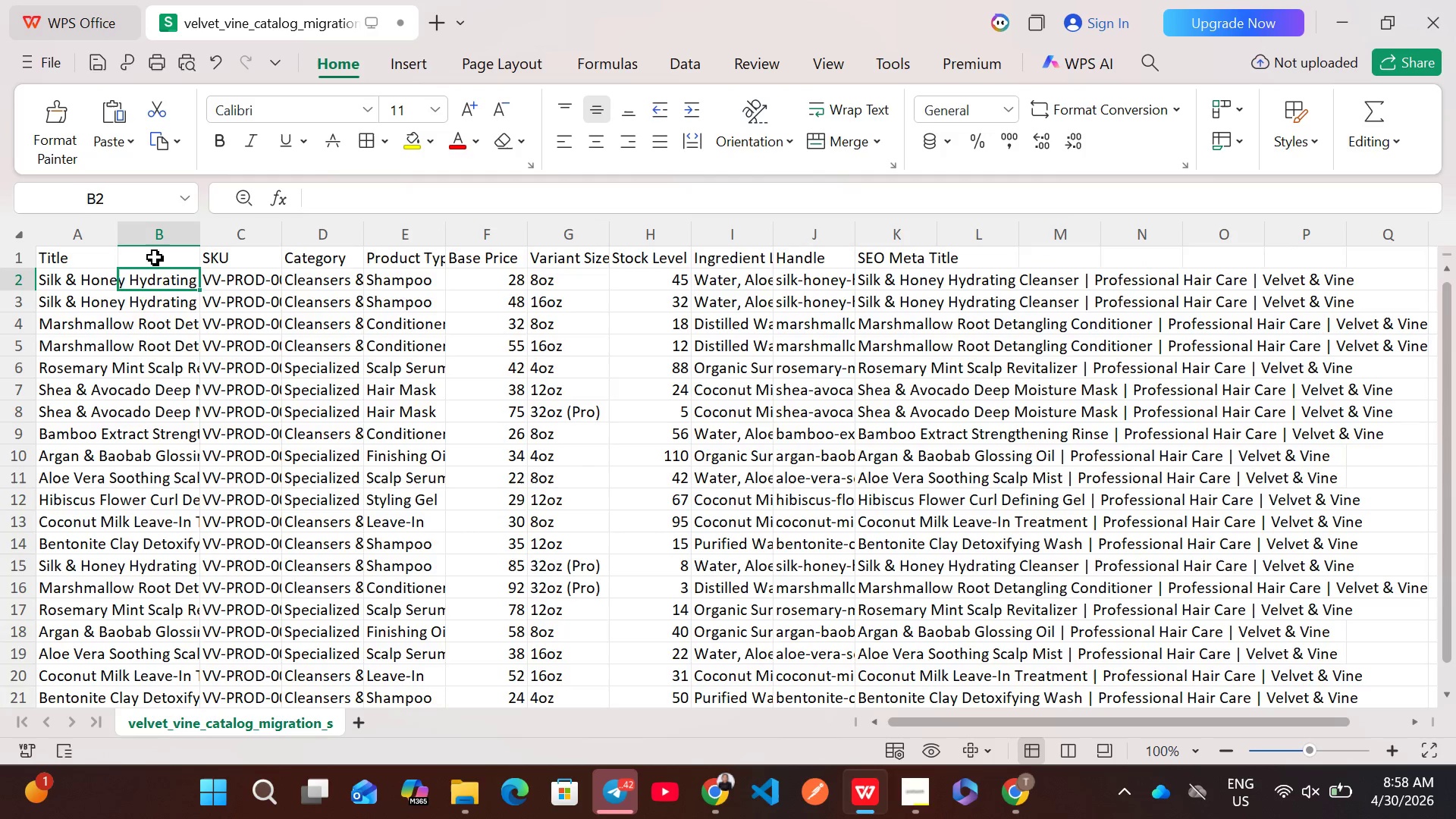 
double_click([155, 257])
 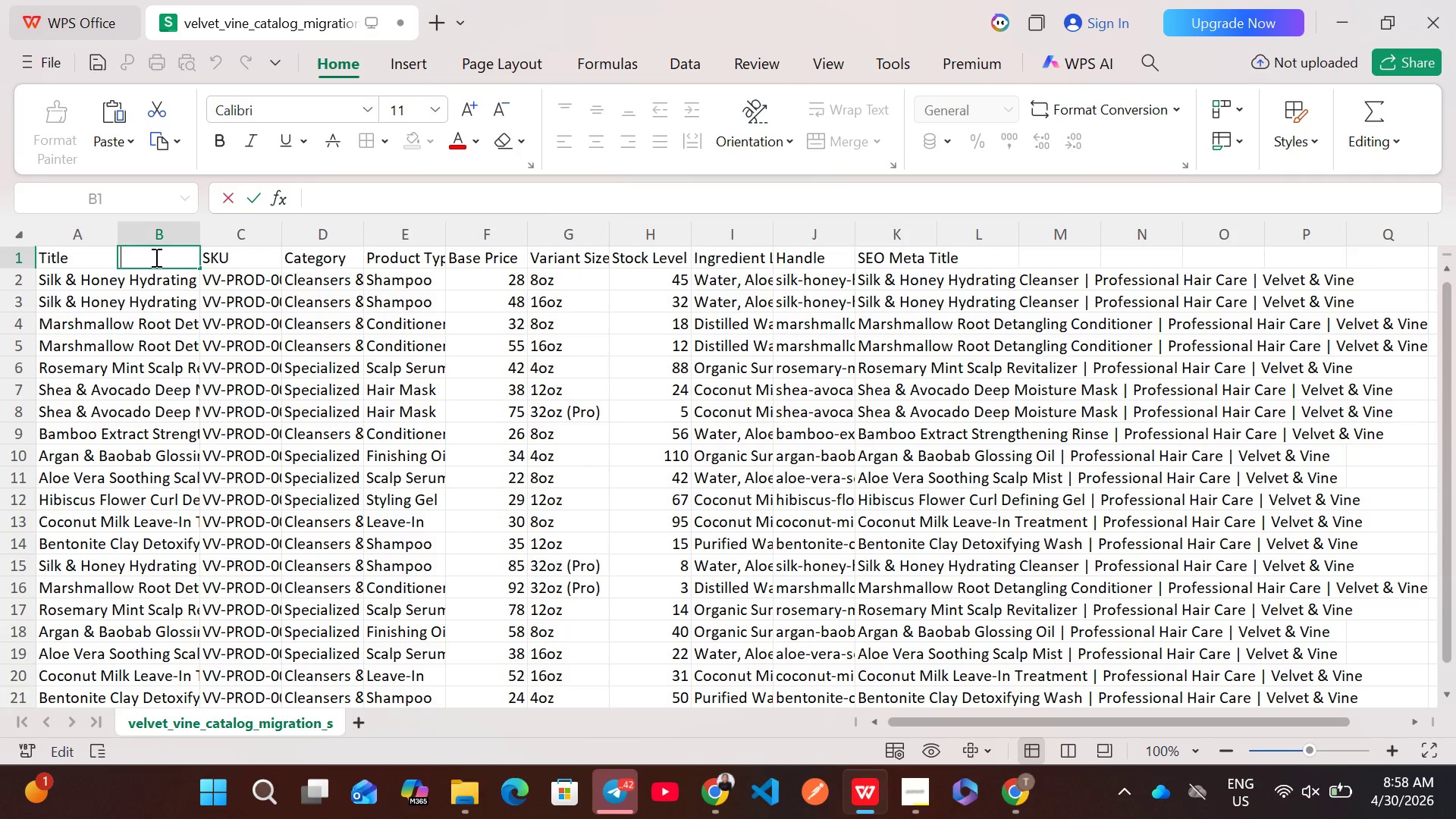 
type(Body()
 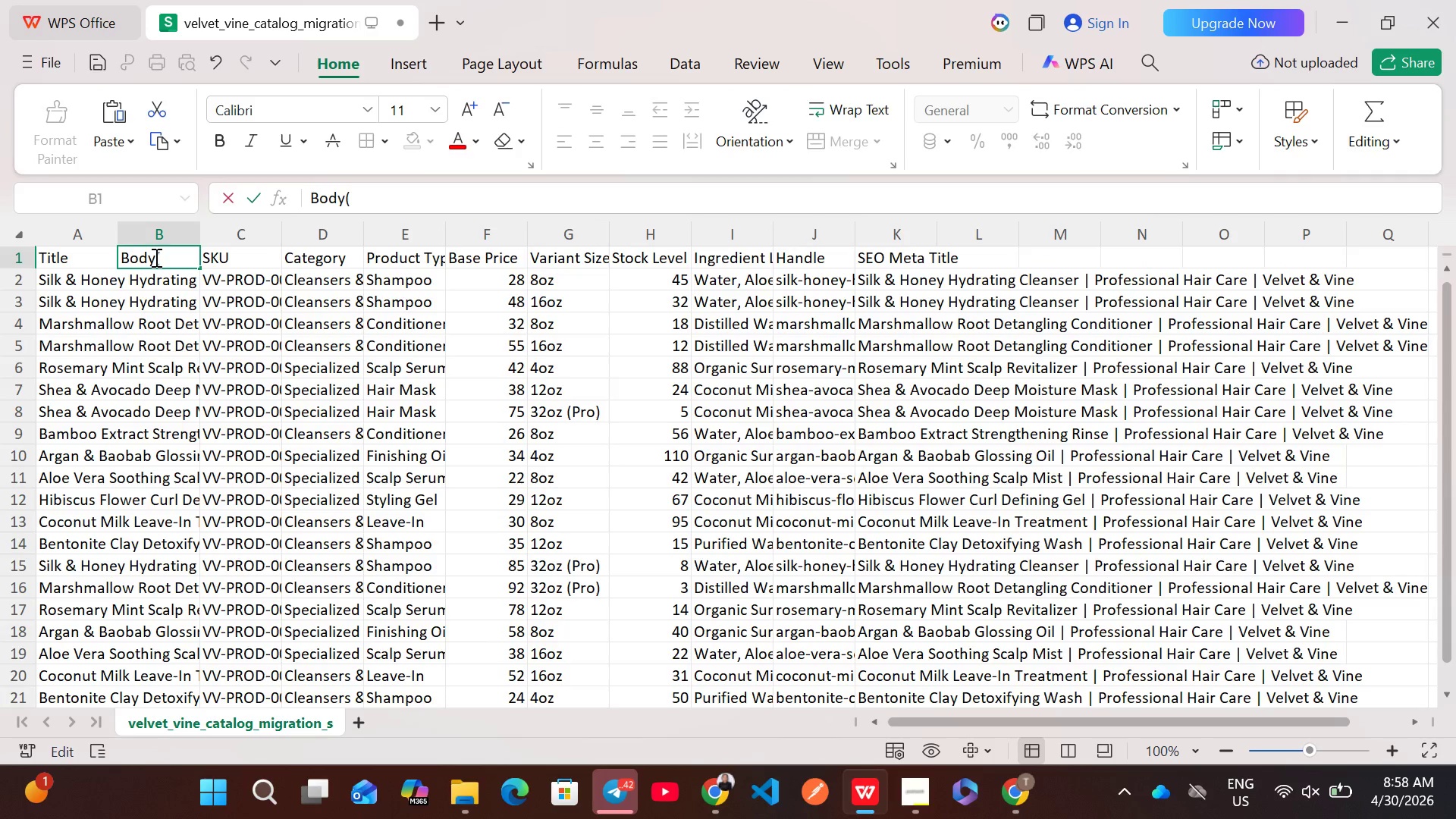 
wait(5.16)
 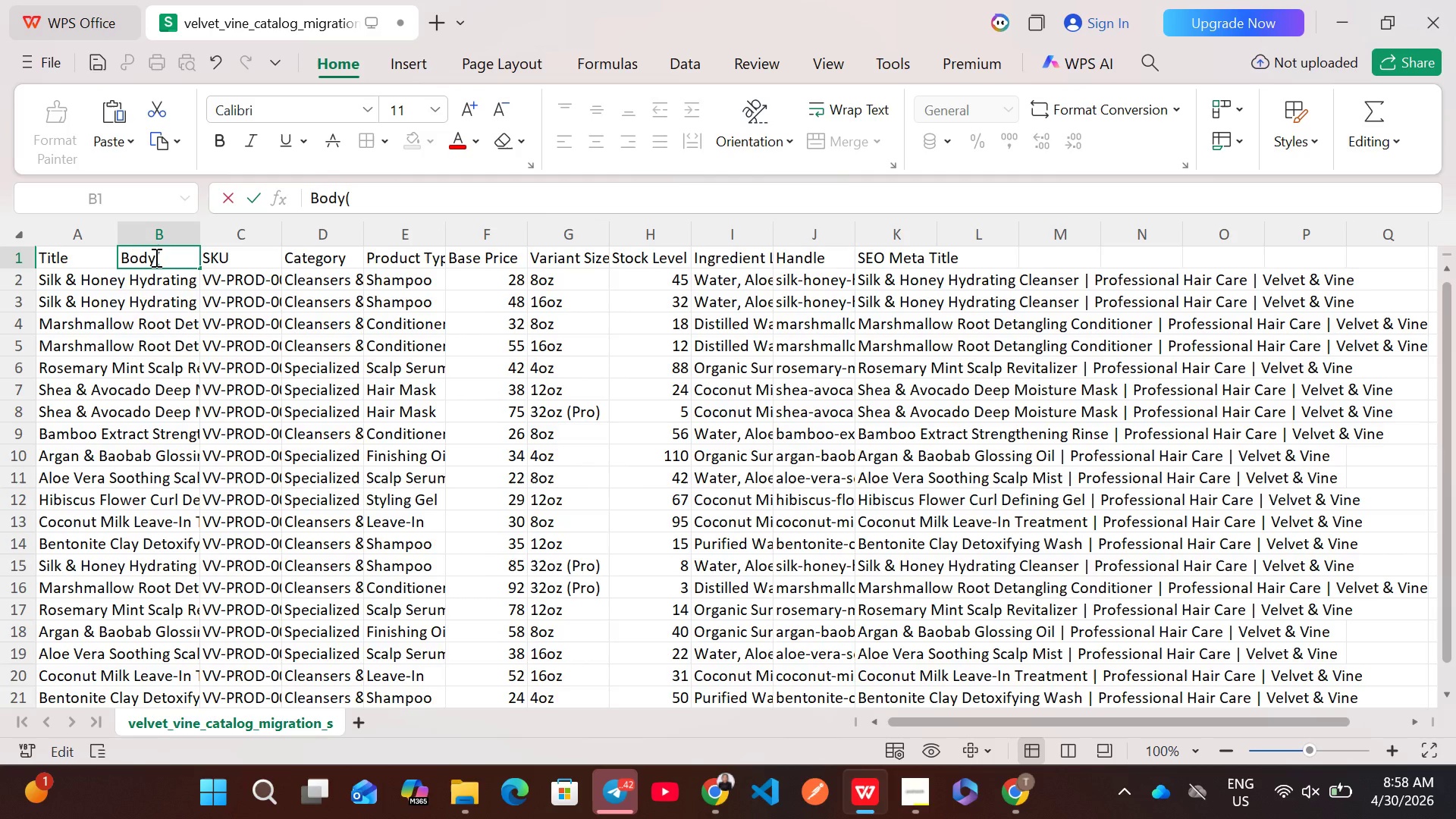 
type(HTML))
 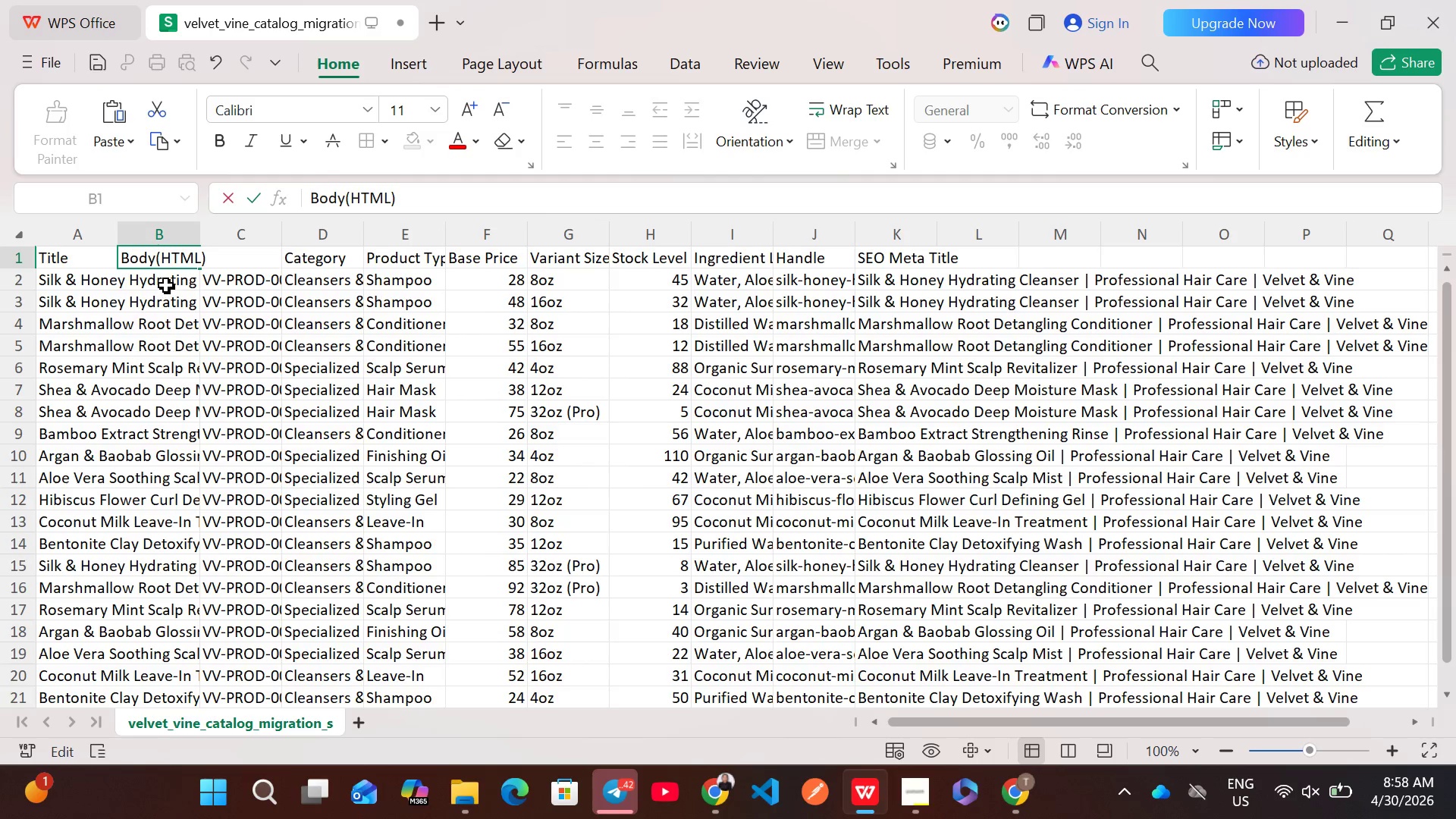 
left_click([166, 284])
 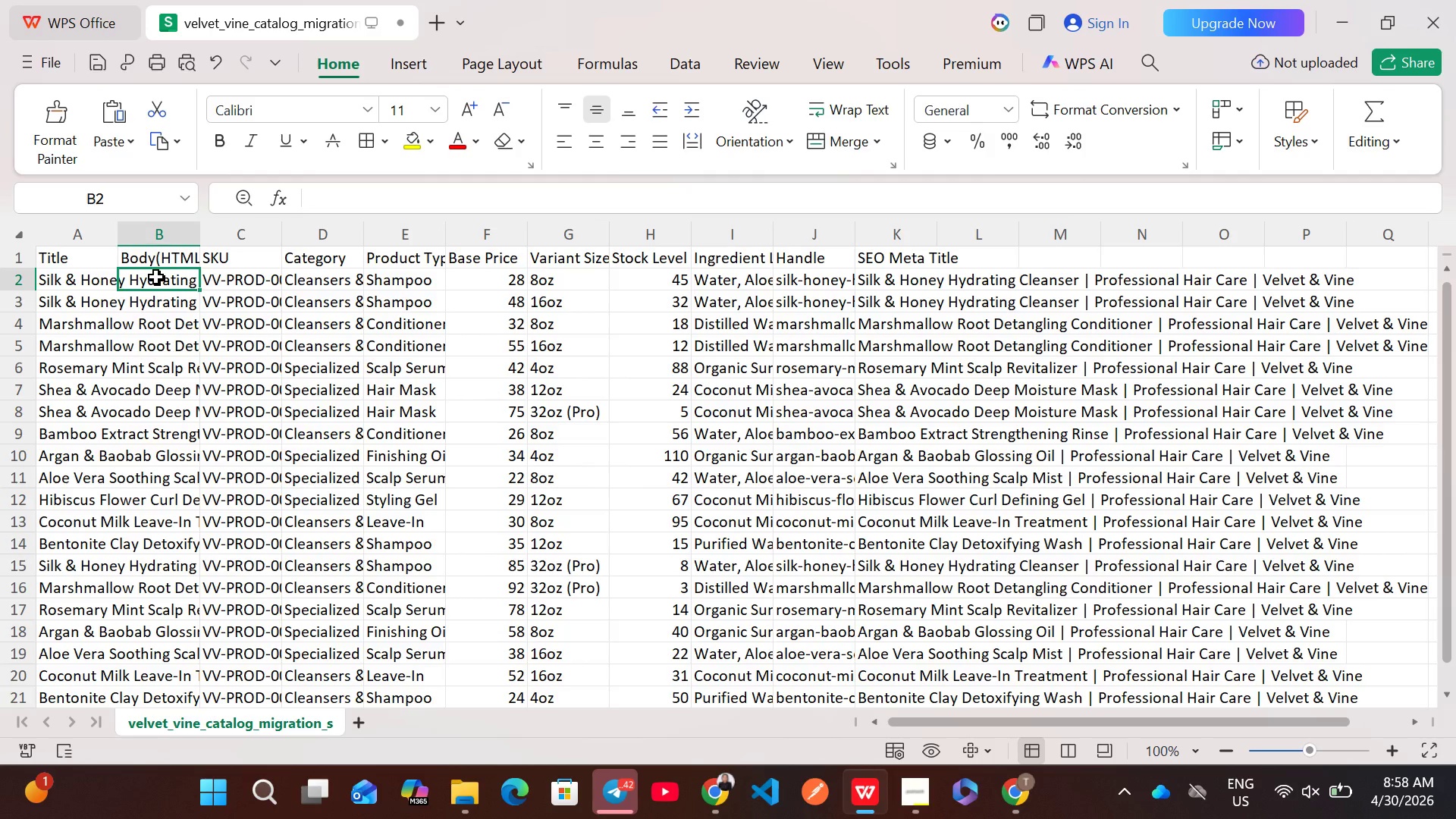 
double_click([156, 277])
 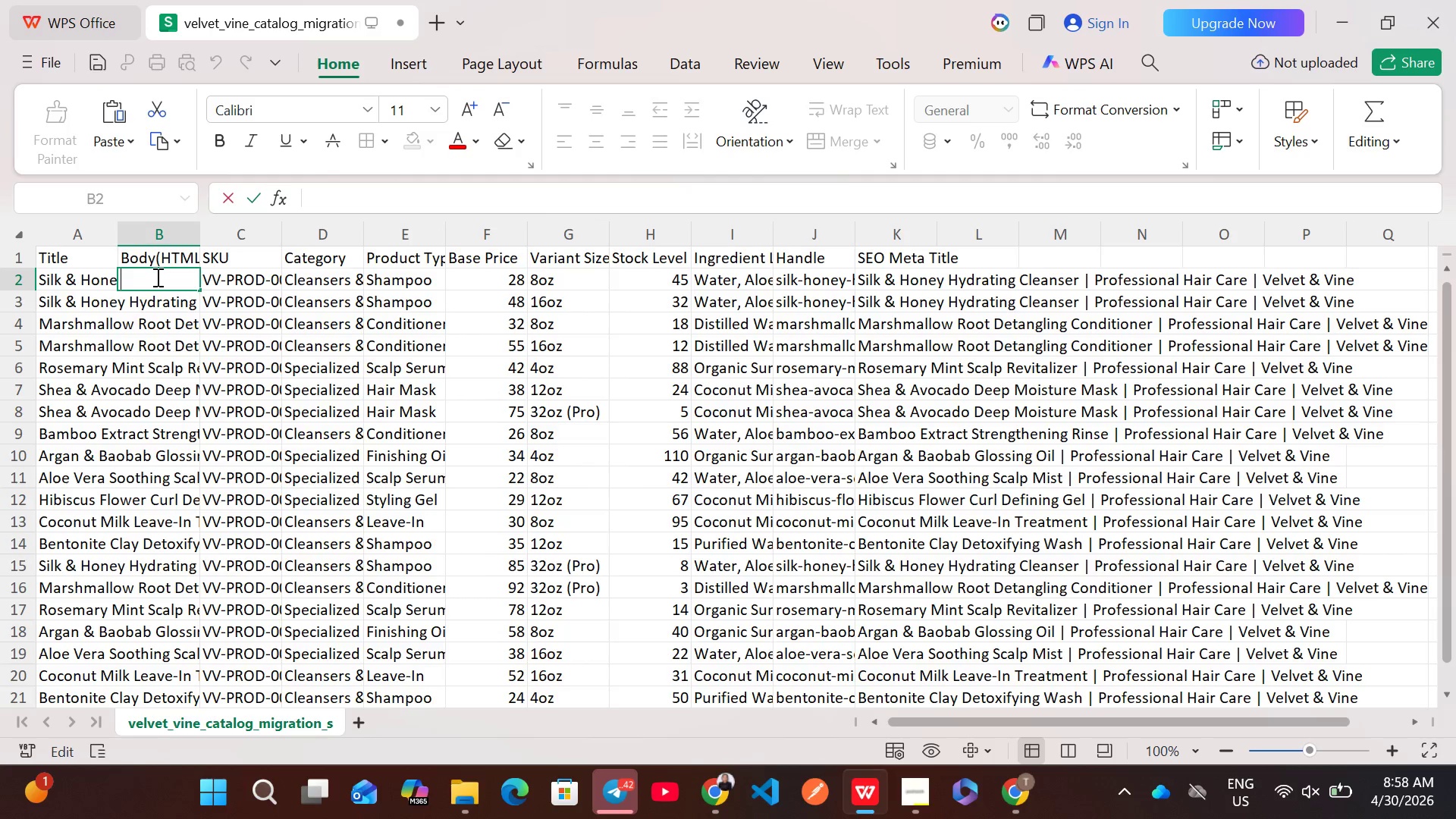 
wait(7.99)
 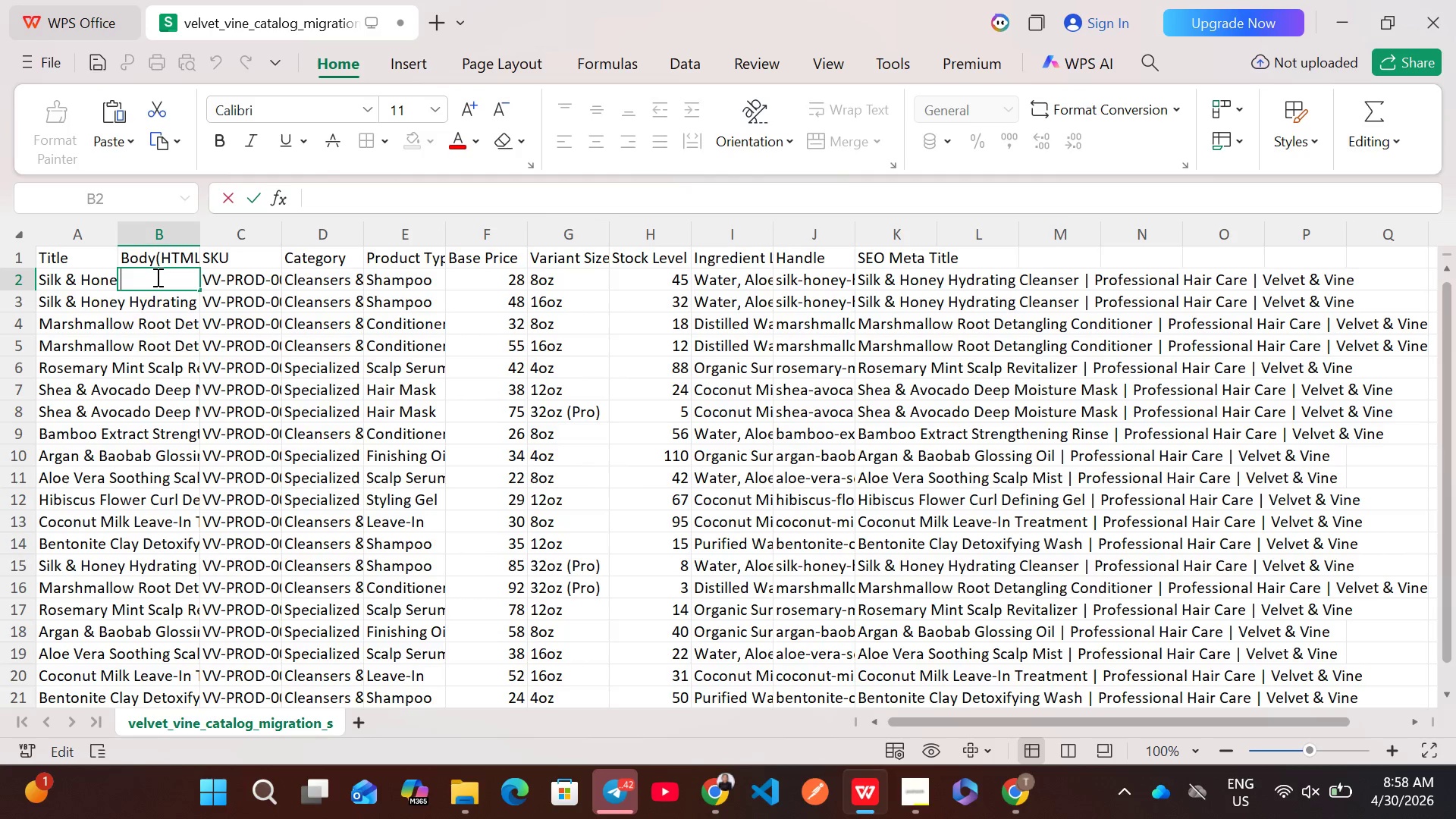 
type(Gently cleanse and hydrate textured haie)
key(Backspace)
type(r with a nourishing blend )
 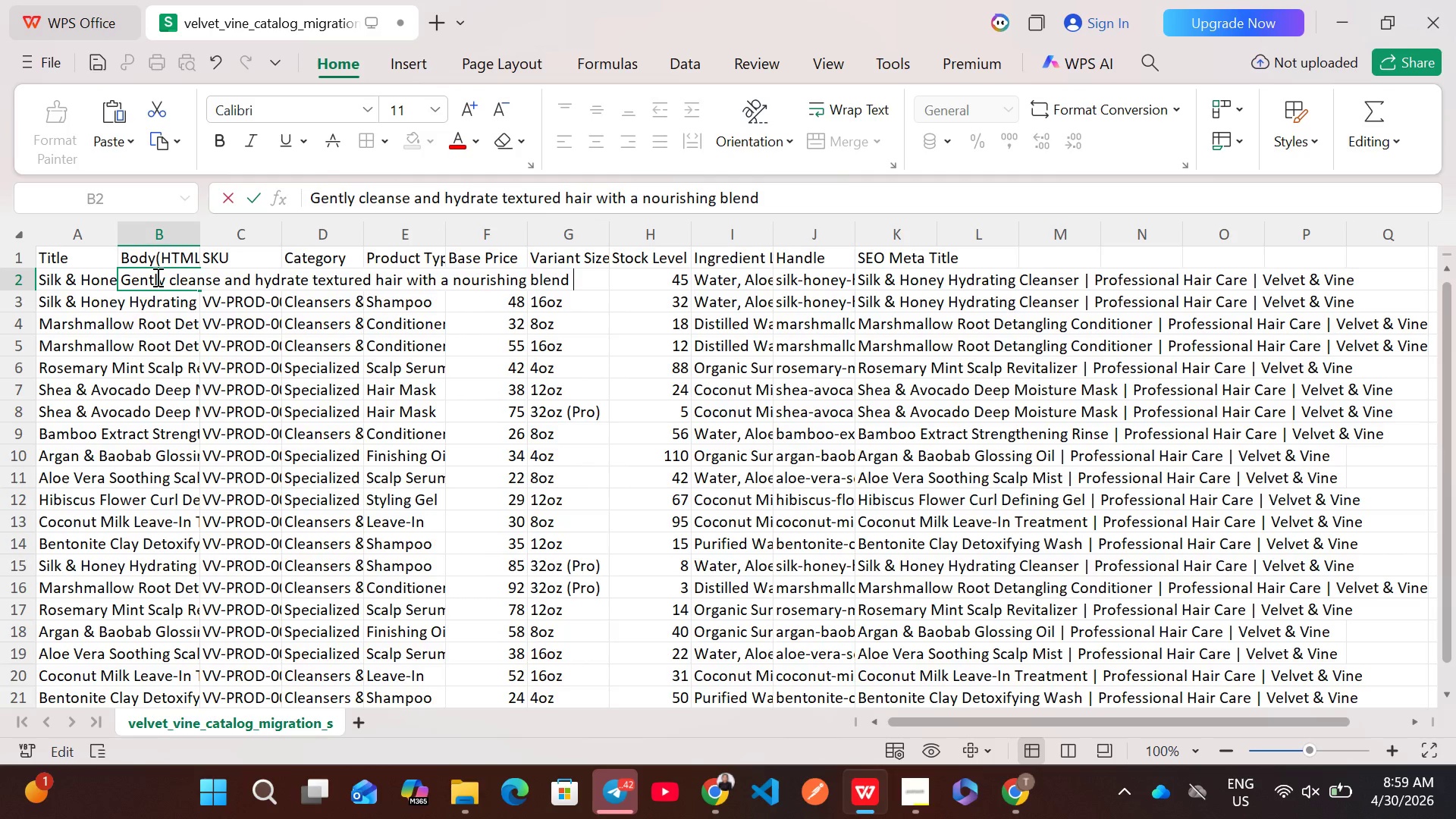 
wait(24.24)
 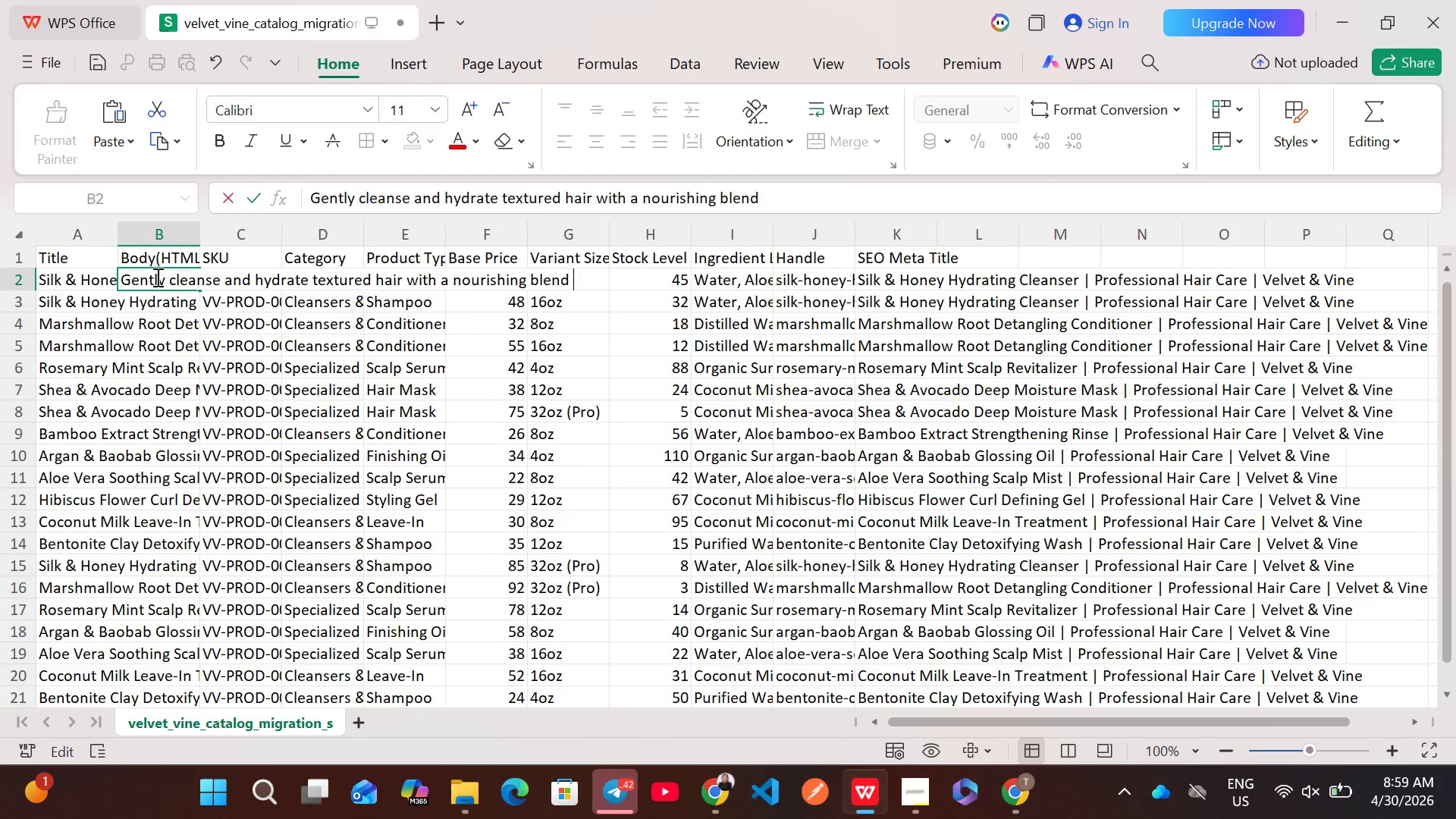 
type(of aloe)
 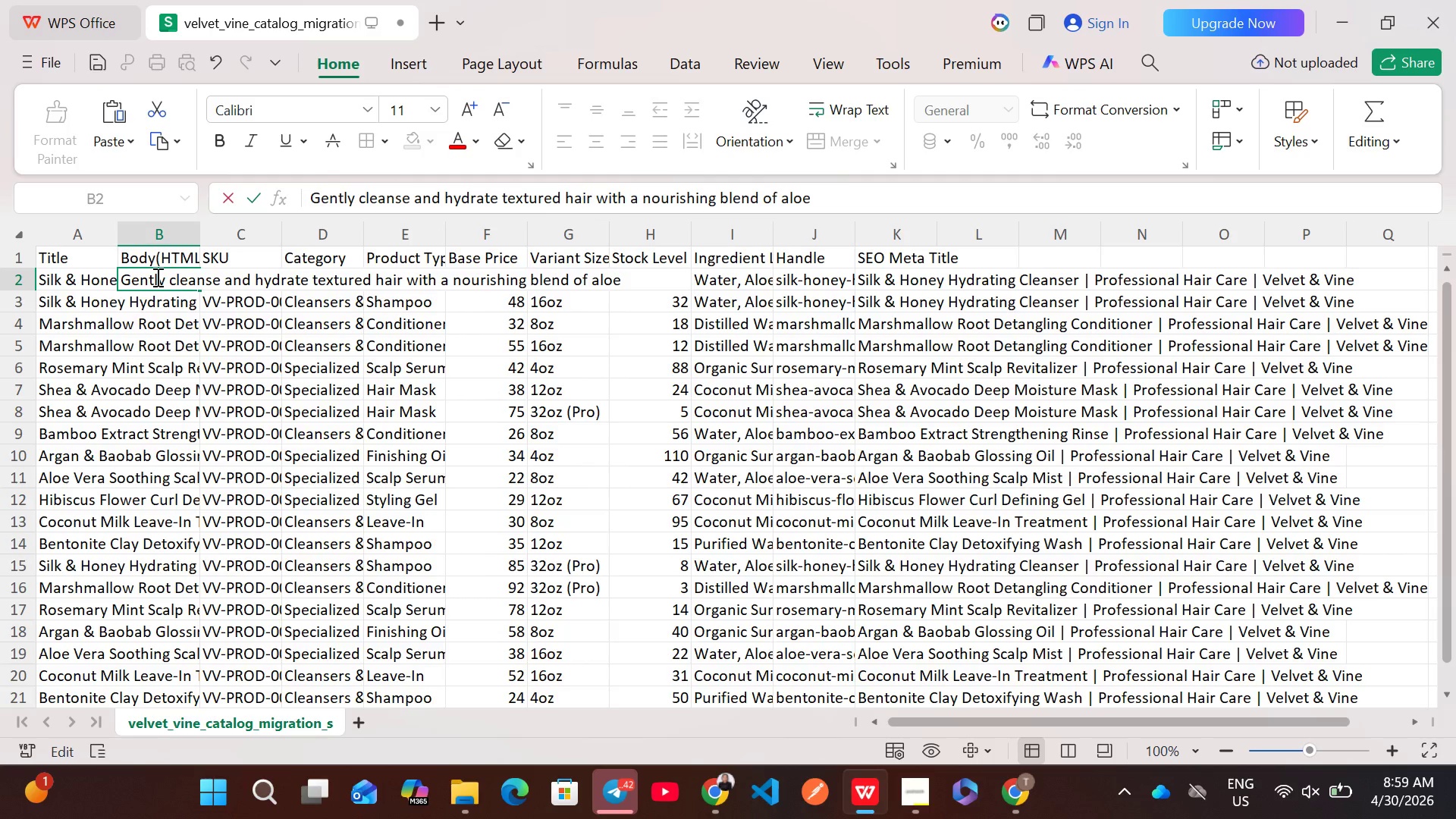 
wait(6.98)
 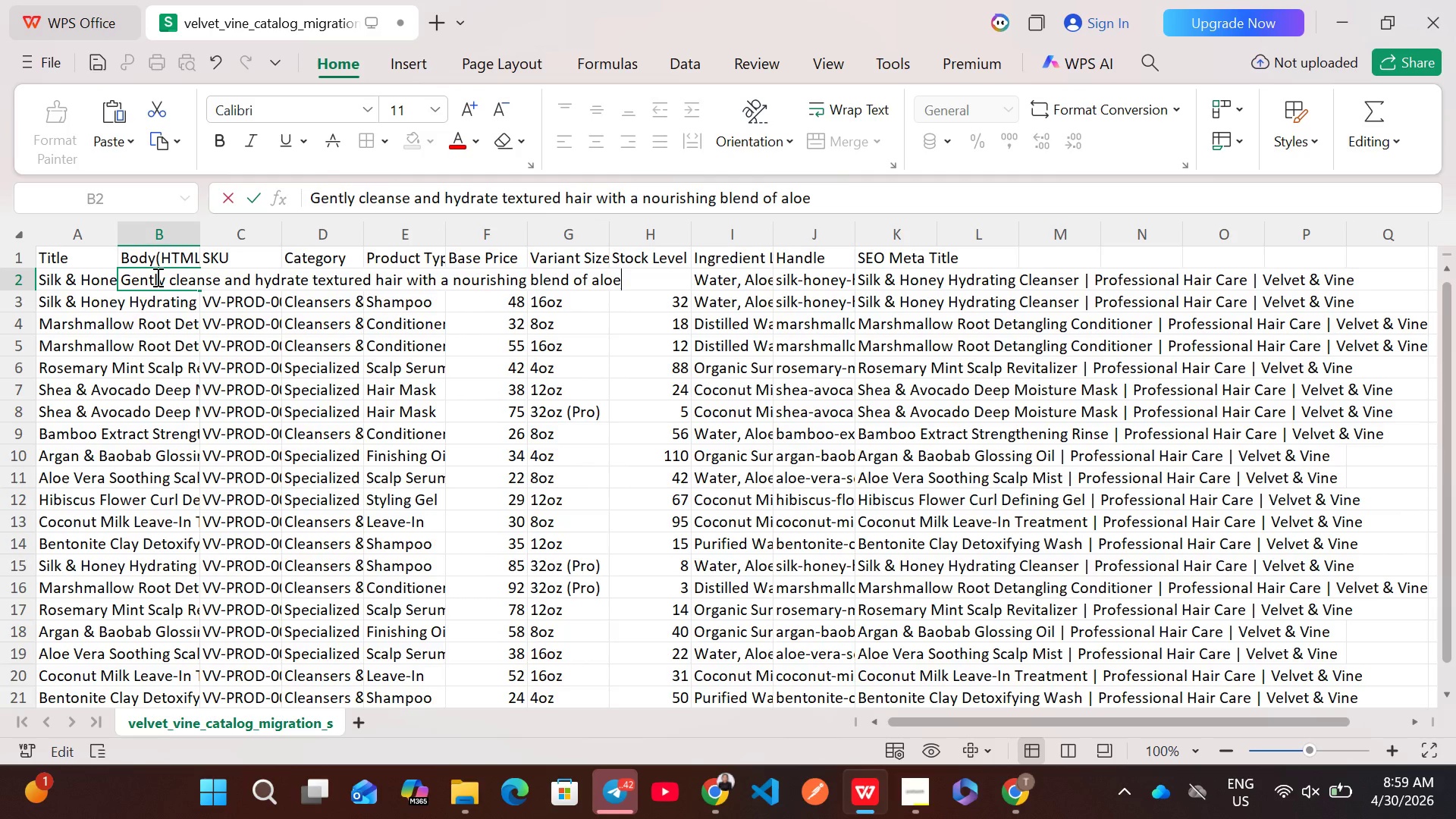 
key(Comma)
 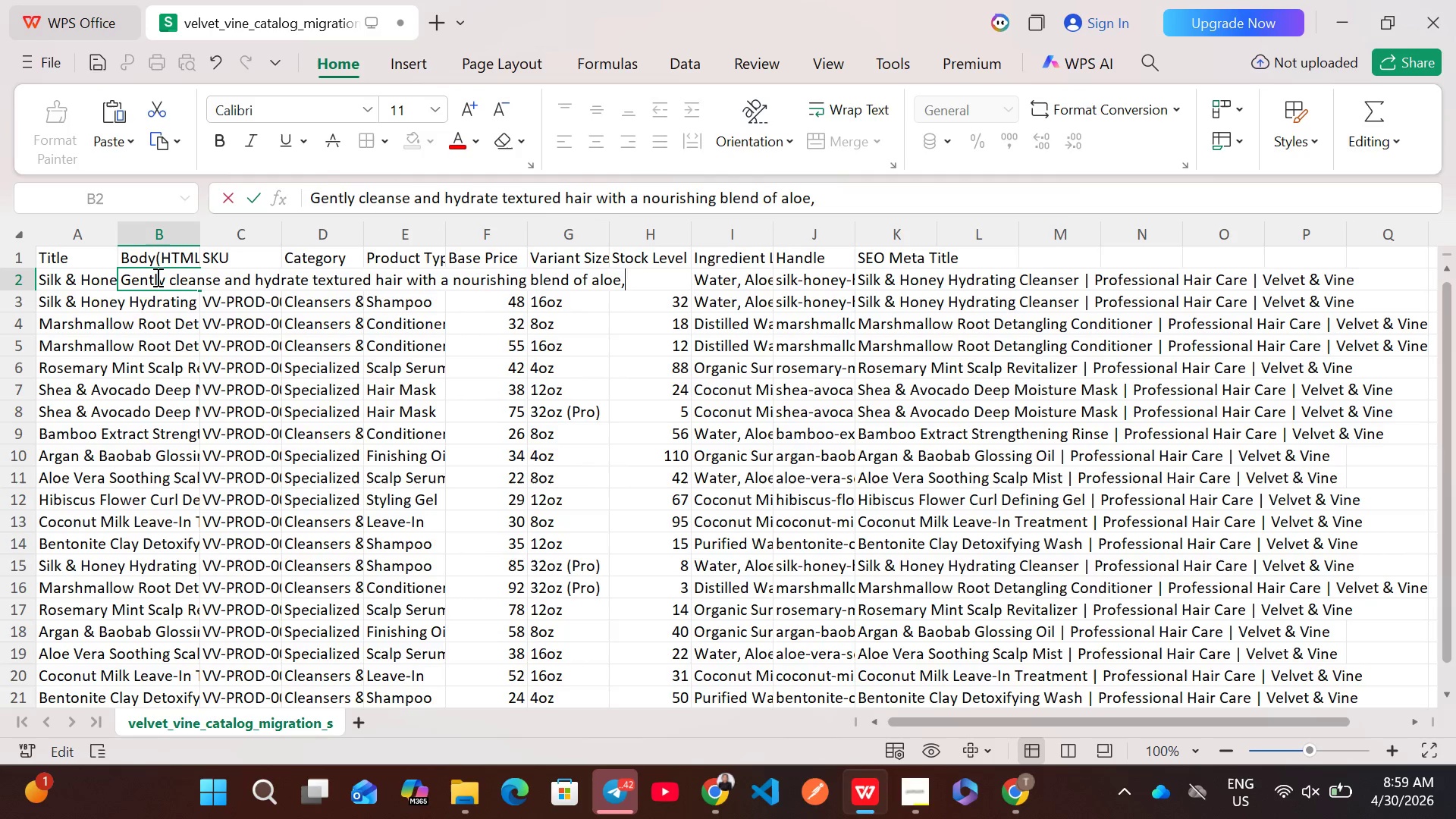 
key(Space)
 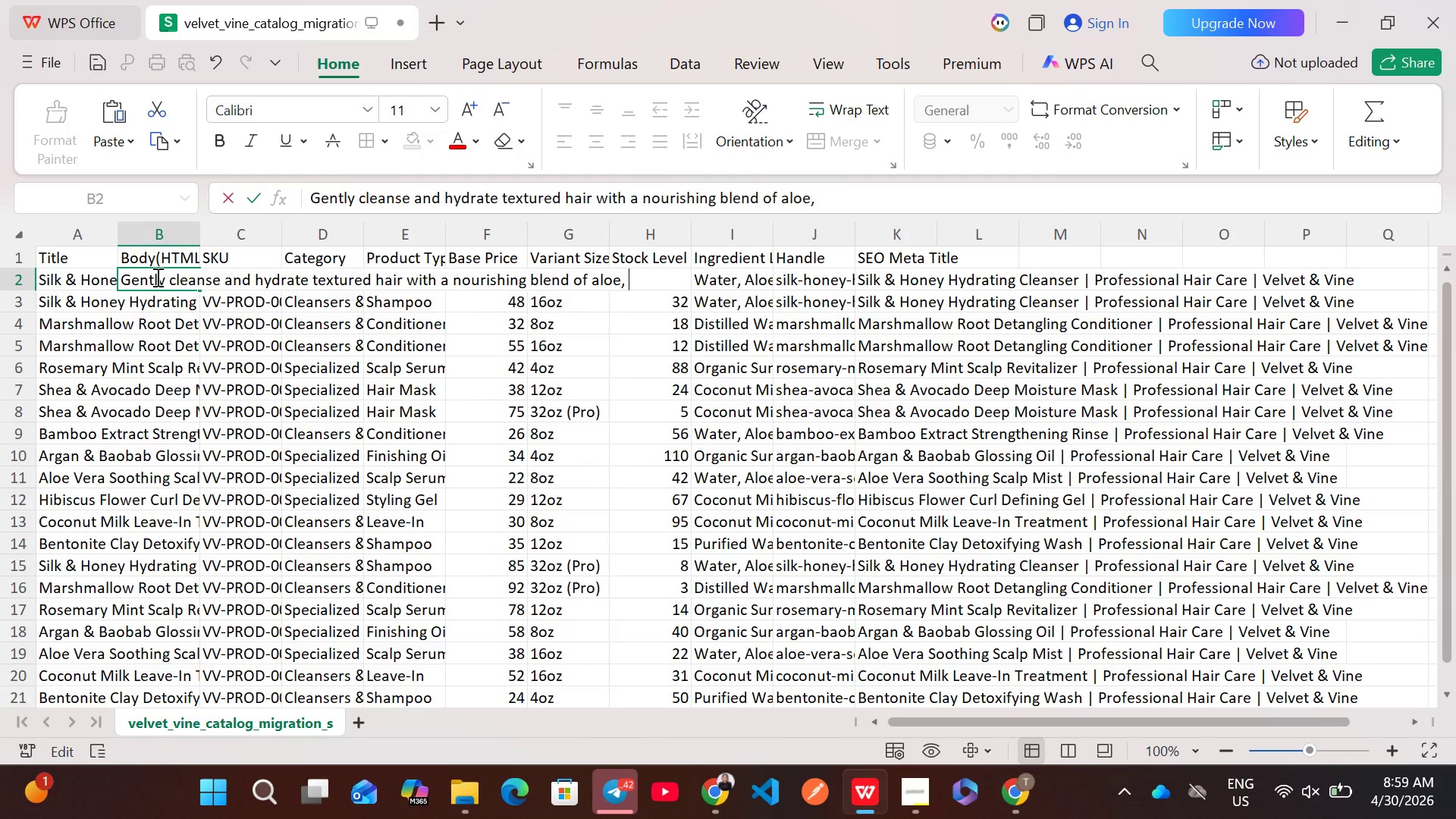 
type(raw honey )
key(Backspace)
type(, and silk amino acid. Ideal for curly and )
 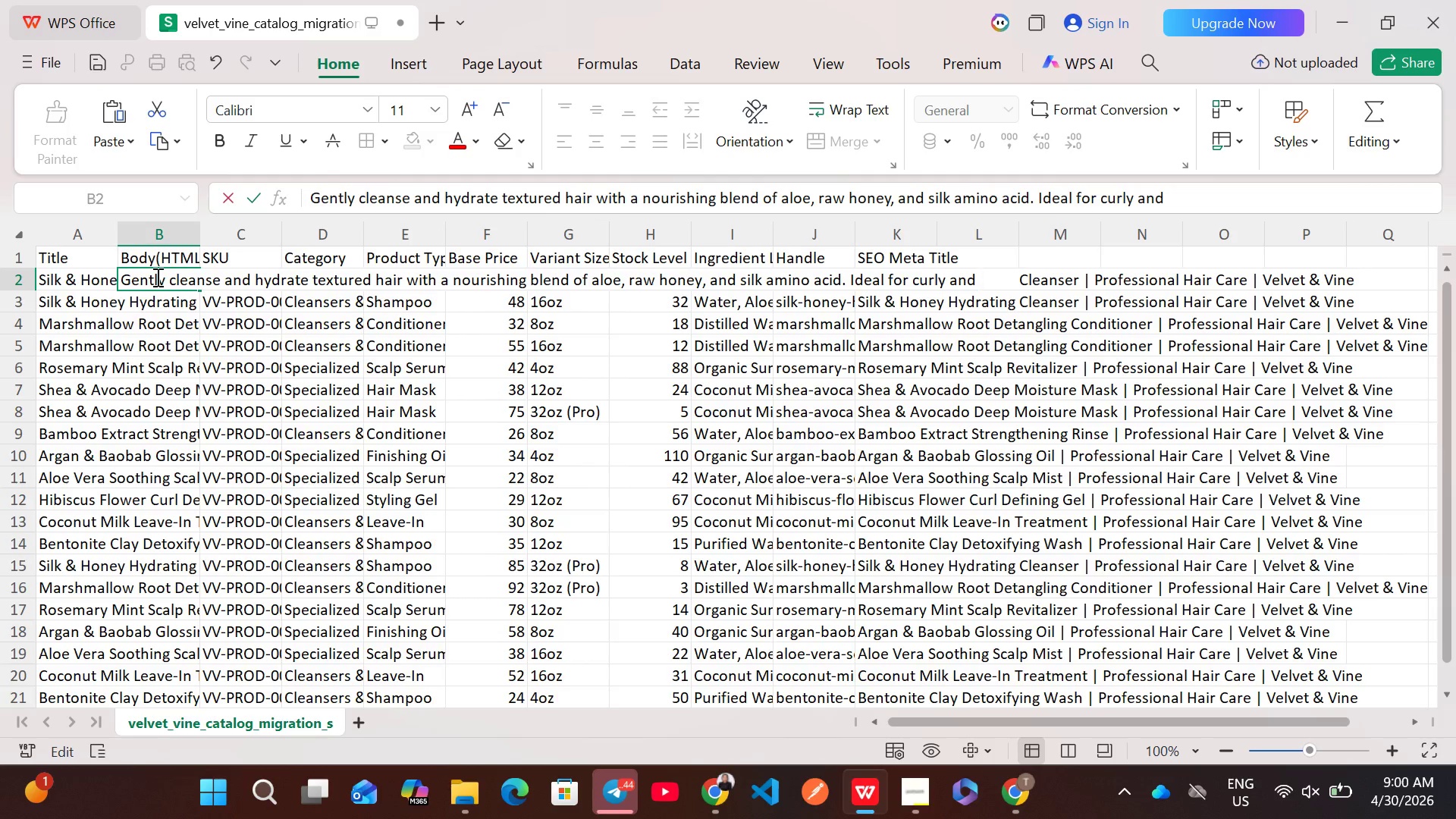 
wait(8.03)
 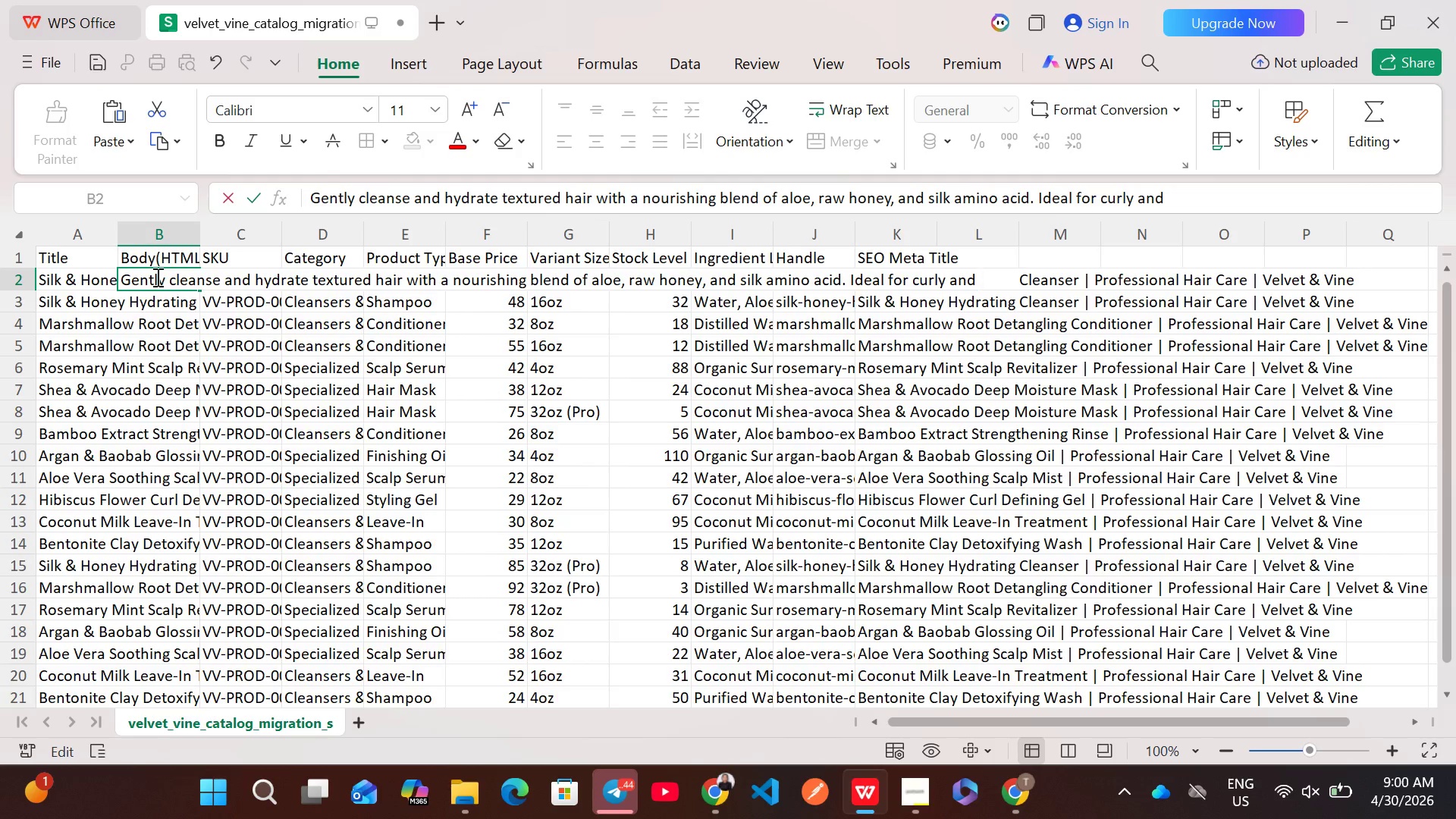 
type(coily )
 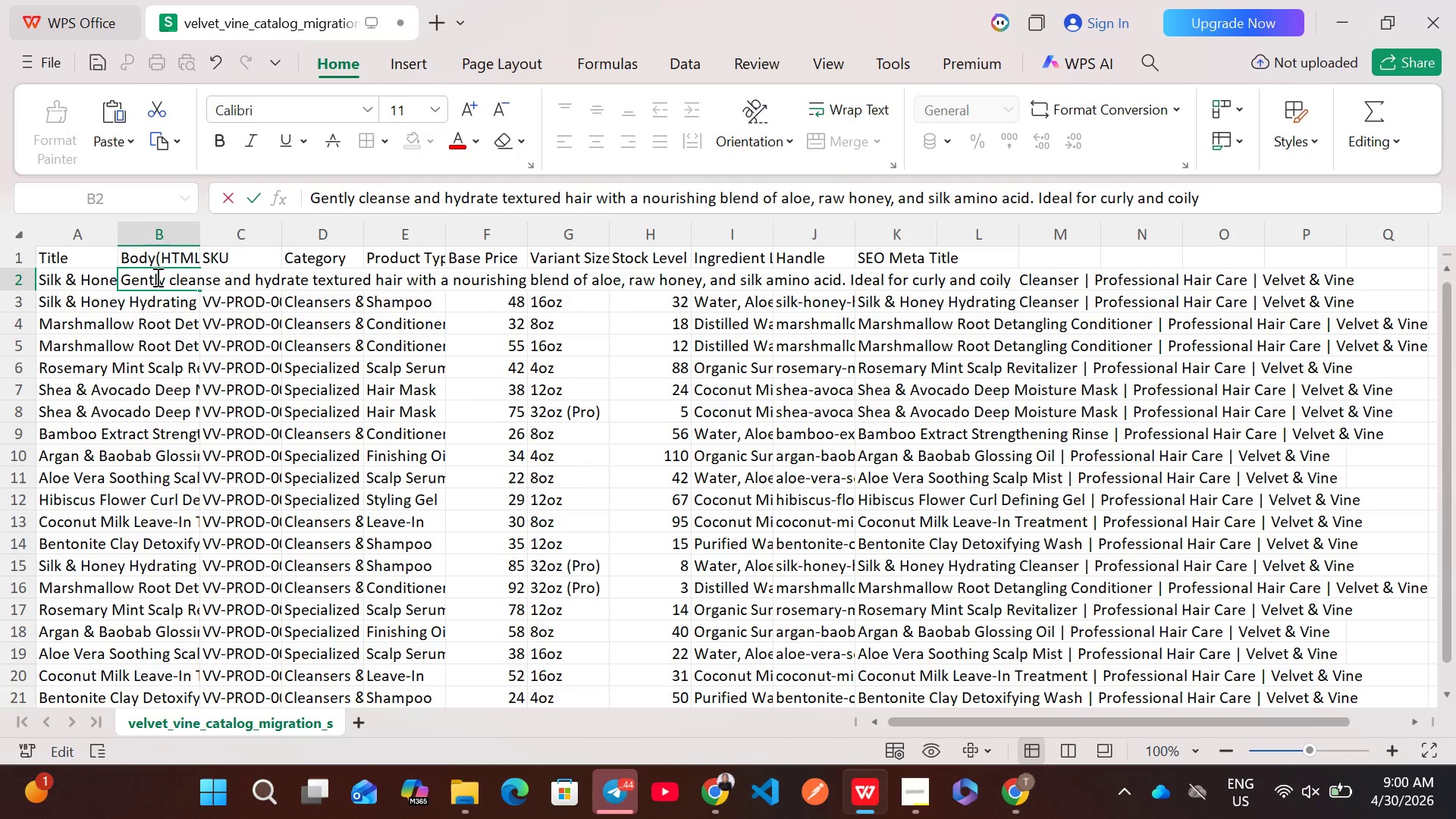 
type(hair seeking moisture)
 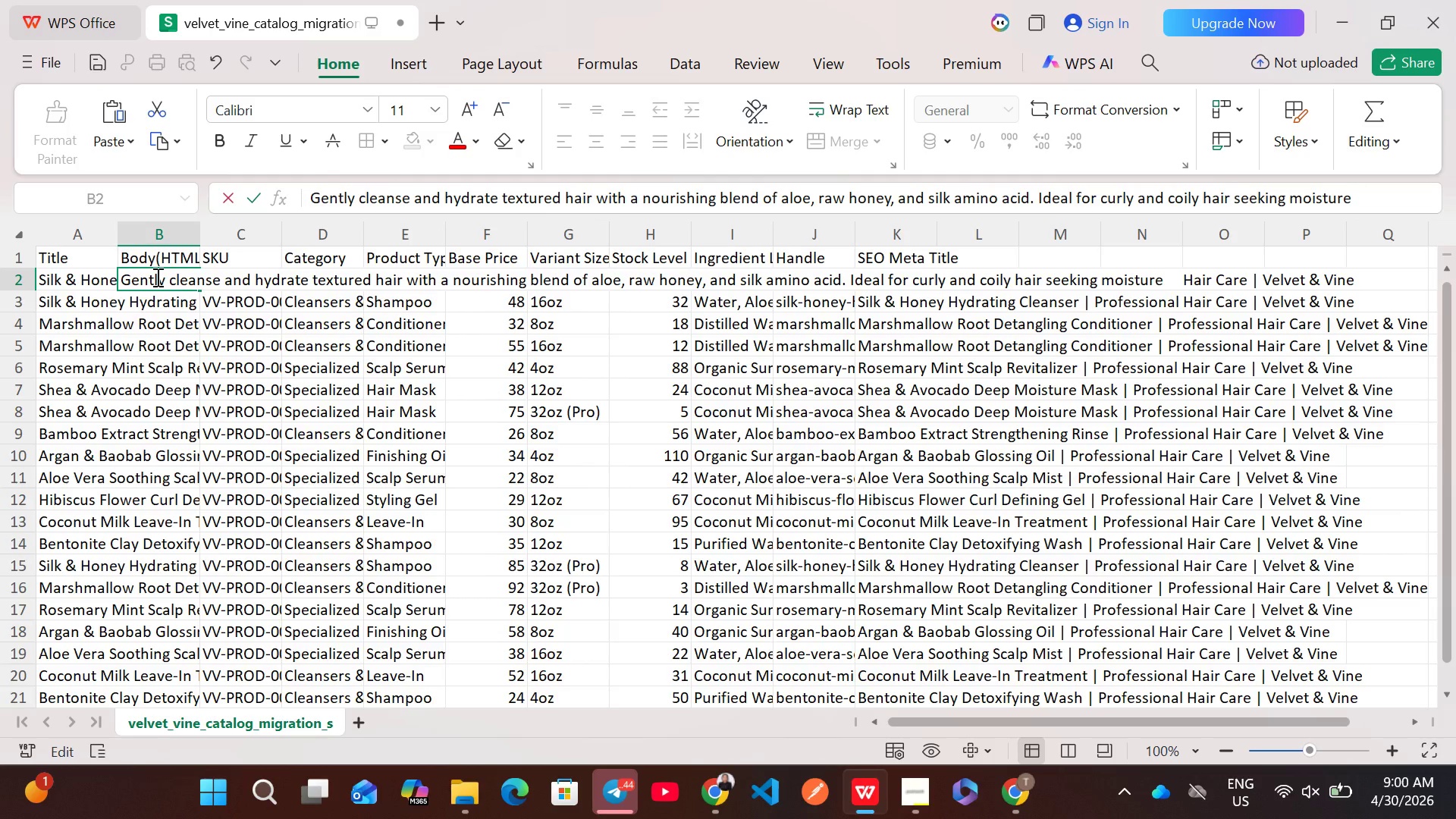 
wait(5.98)
 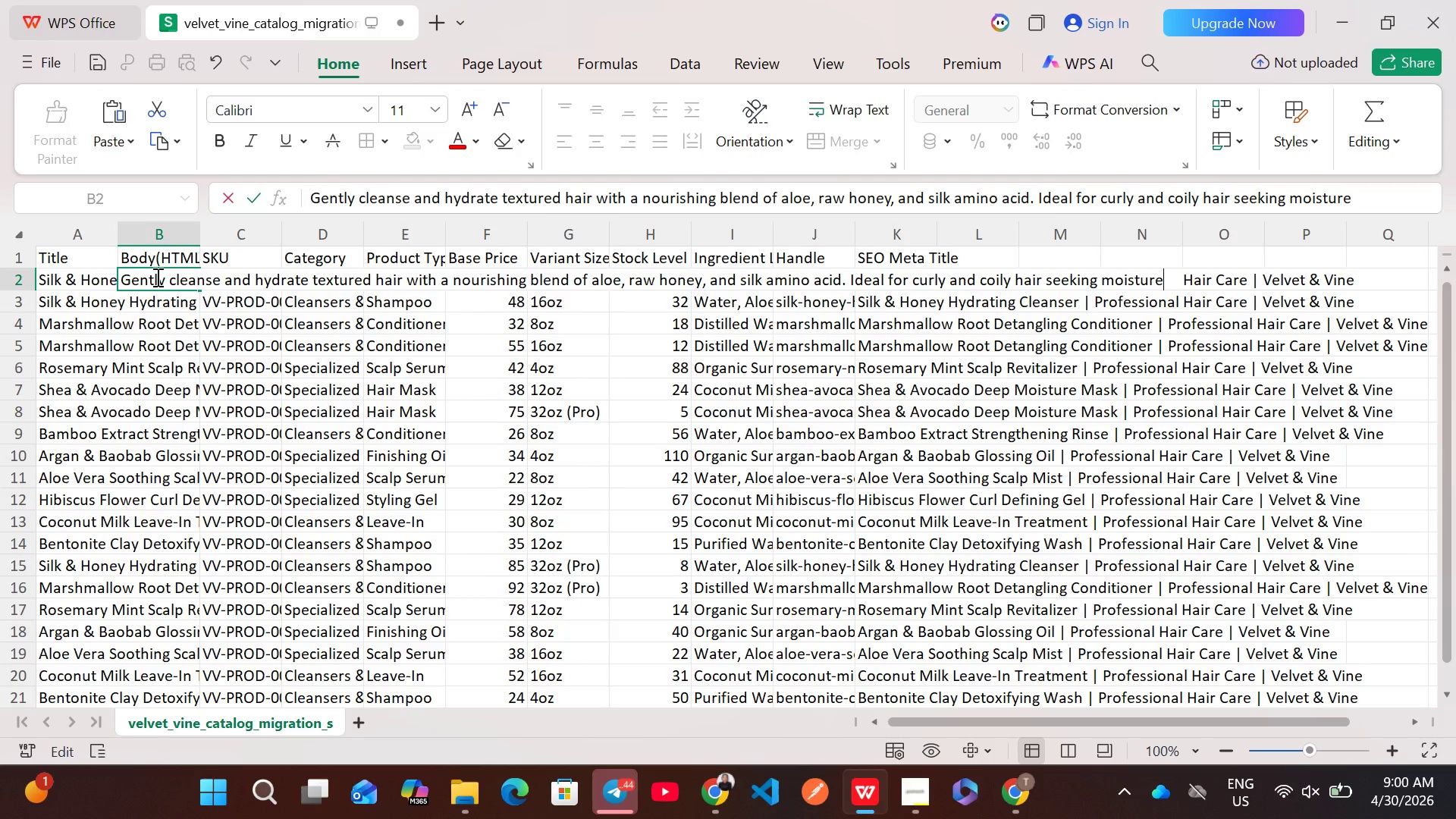 
type(and )
key(Backspace)
key(Backspace)
key(Backspace)
key(Backspace)
type( and softene)
 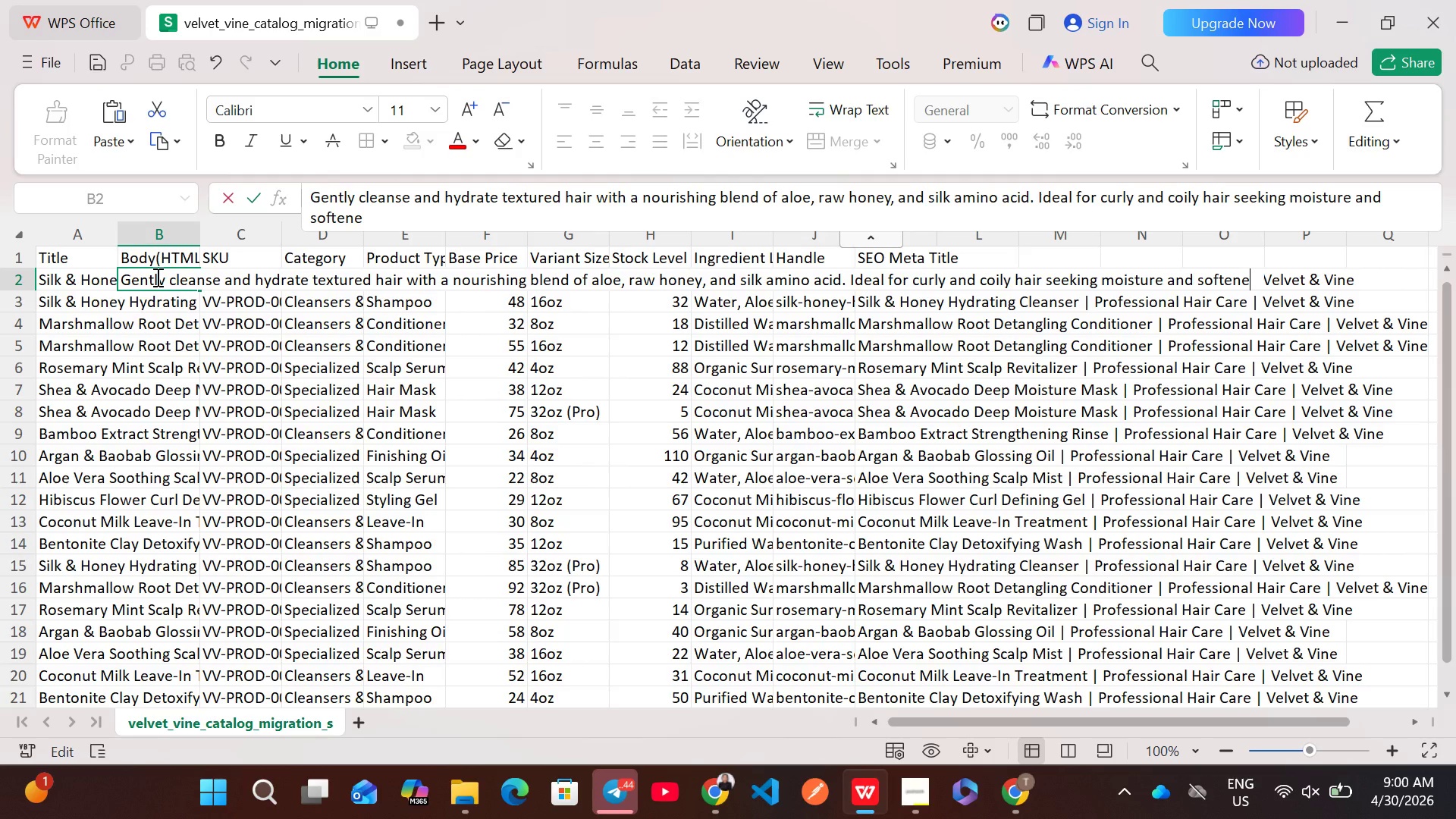 
key(Backspace)
key(Backspace)
key(Backspace)
type(ness. )
 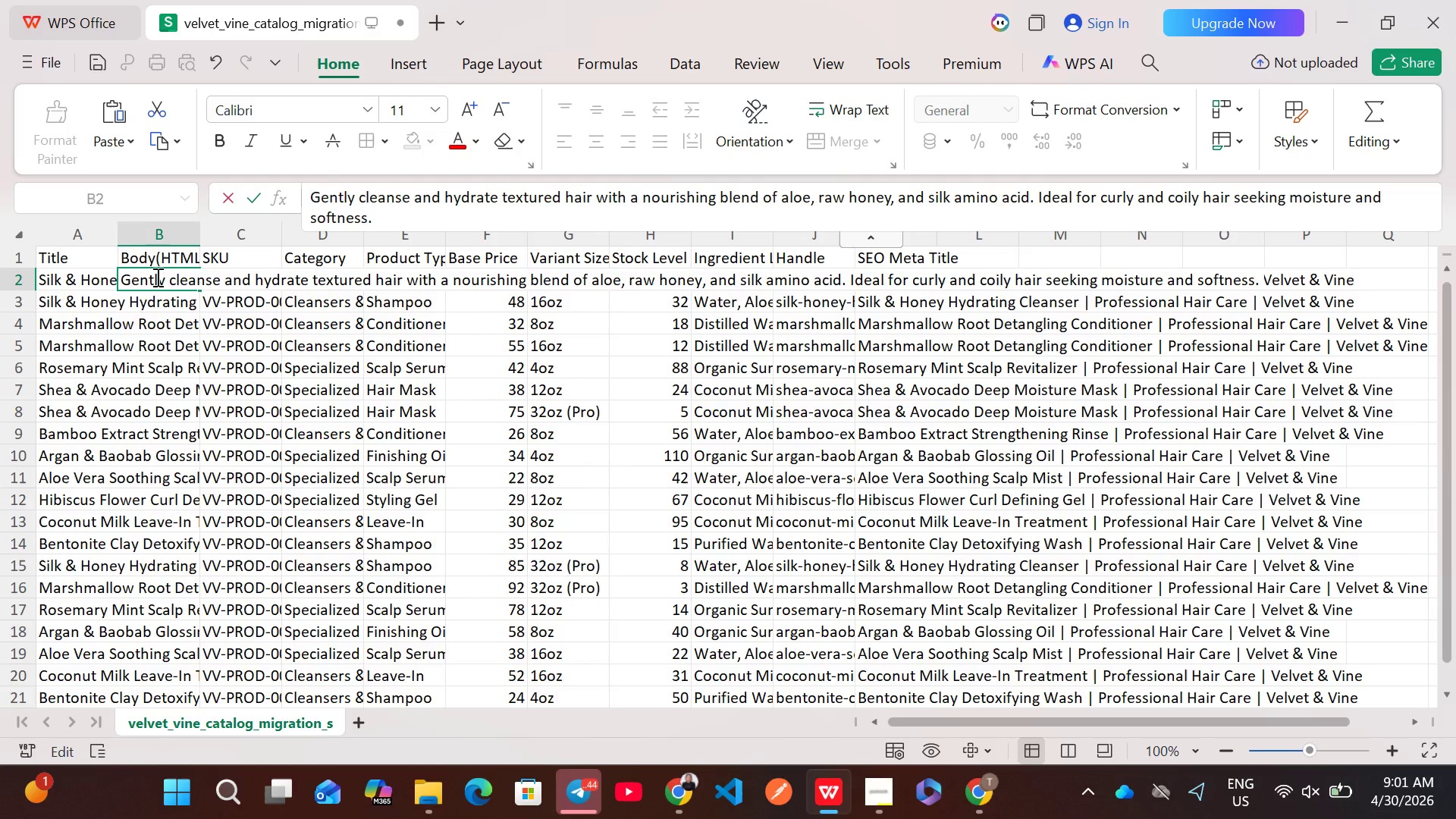 
type(Key ingredi)
 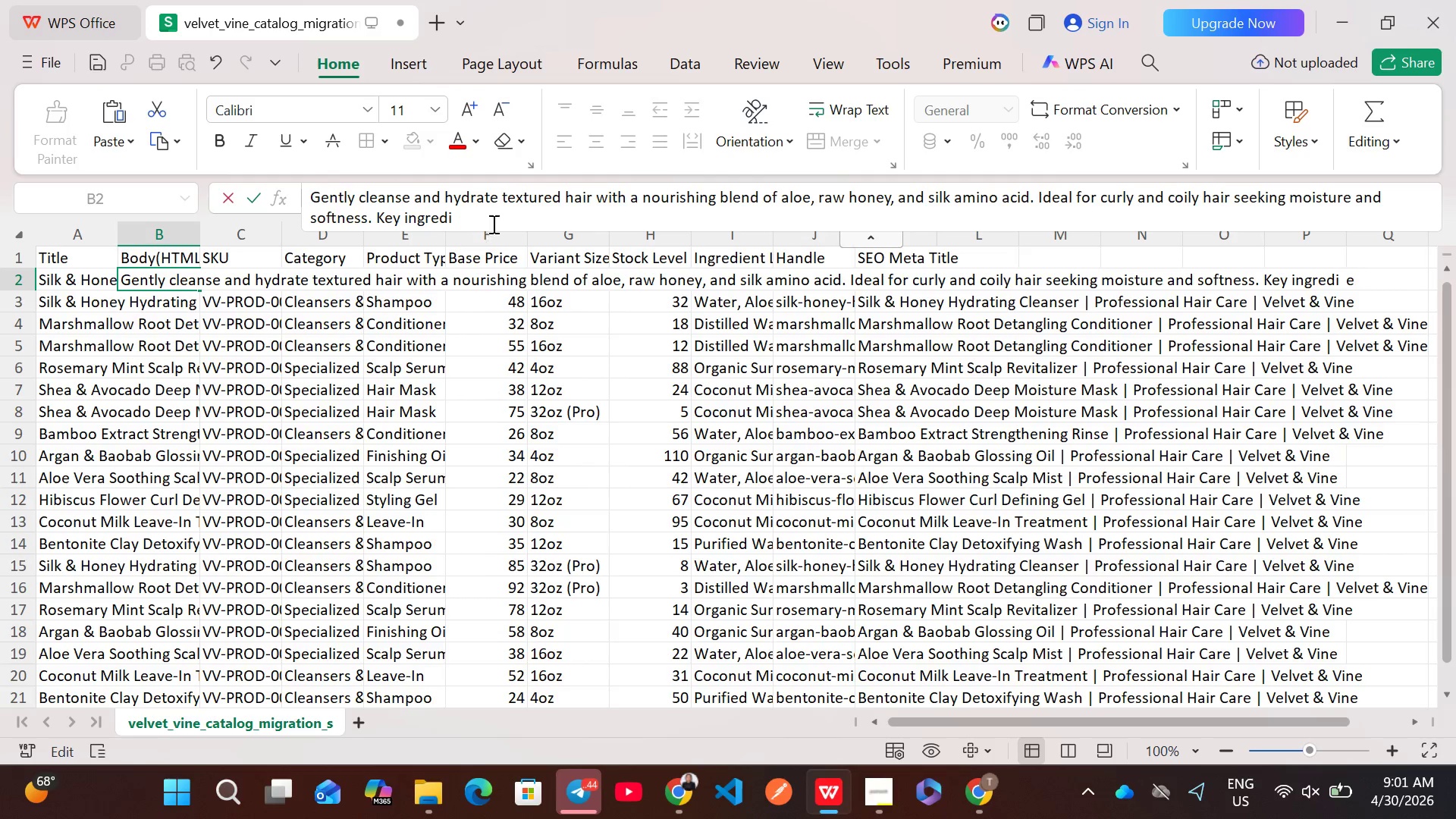 
hold_key(key=Backspace, duration=0.64)
 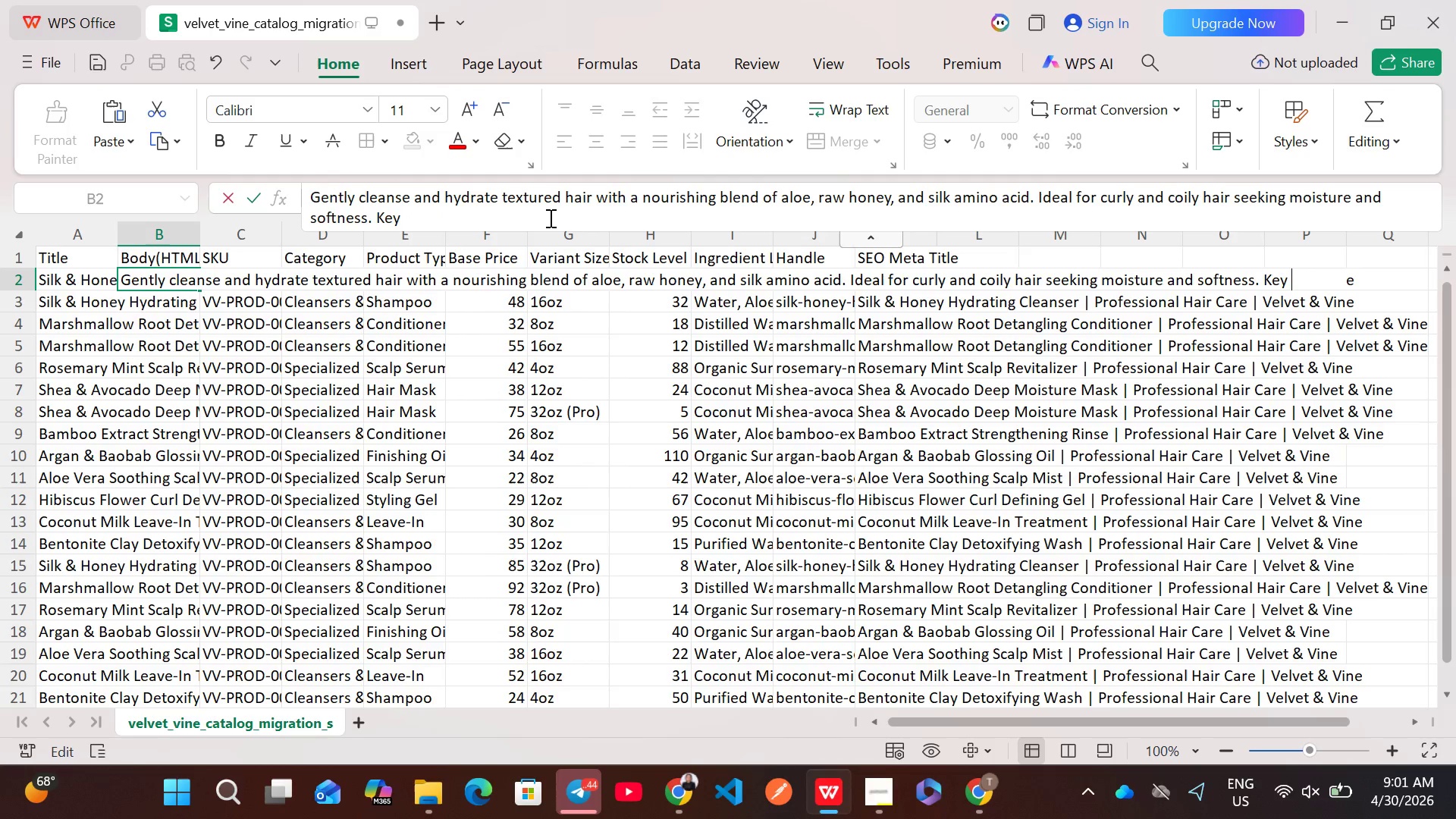 
key(Backspace)
 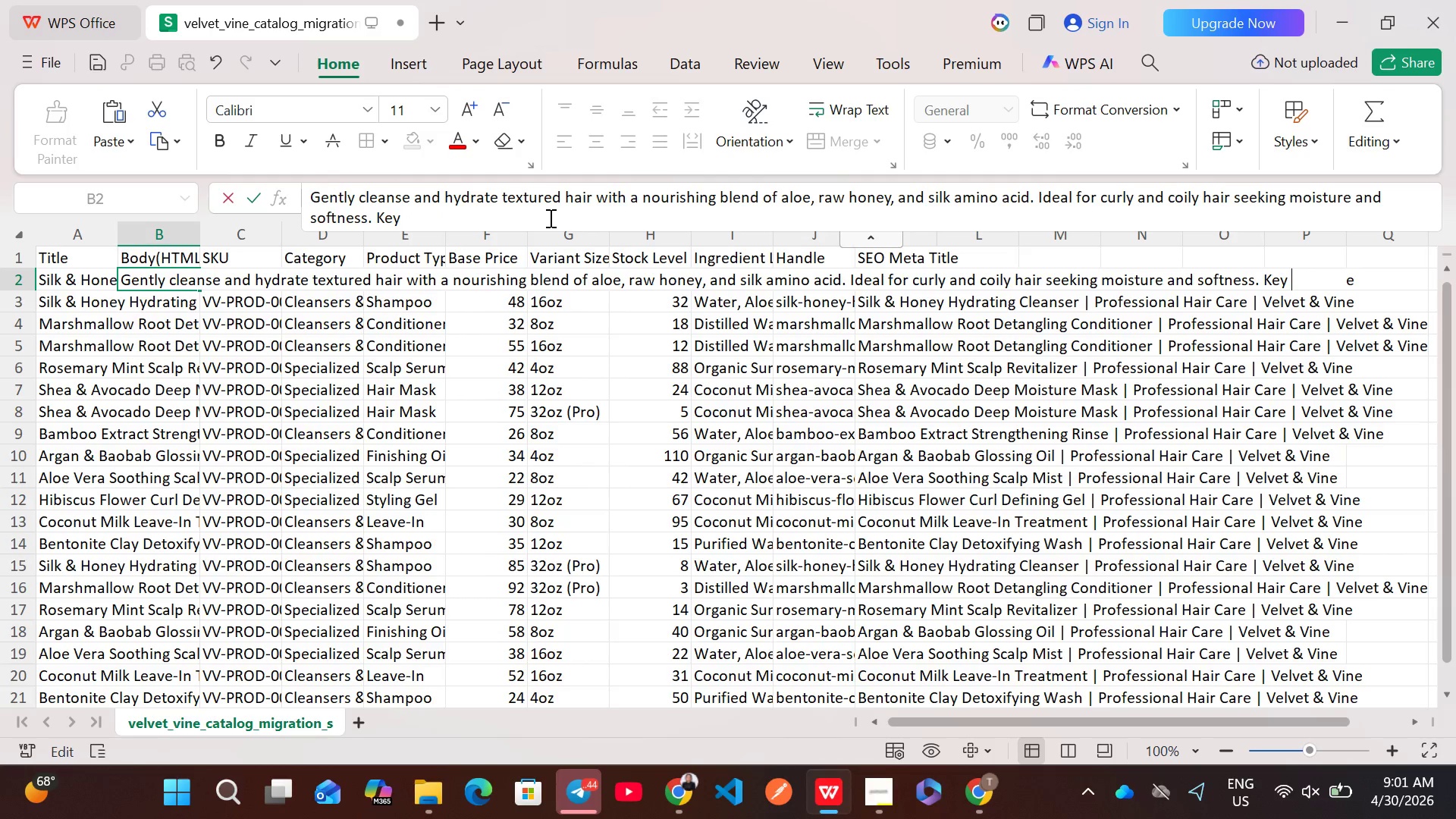 
key(Backspace)
 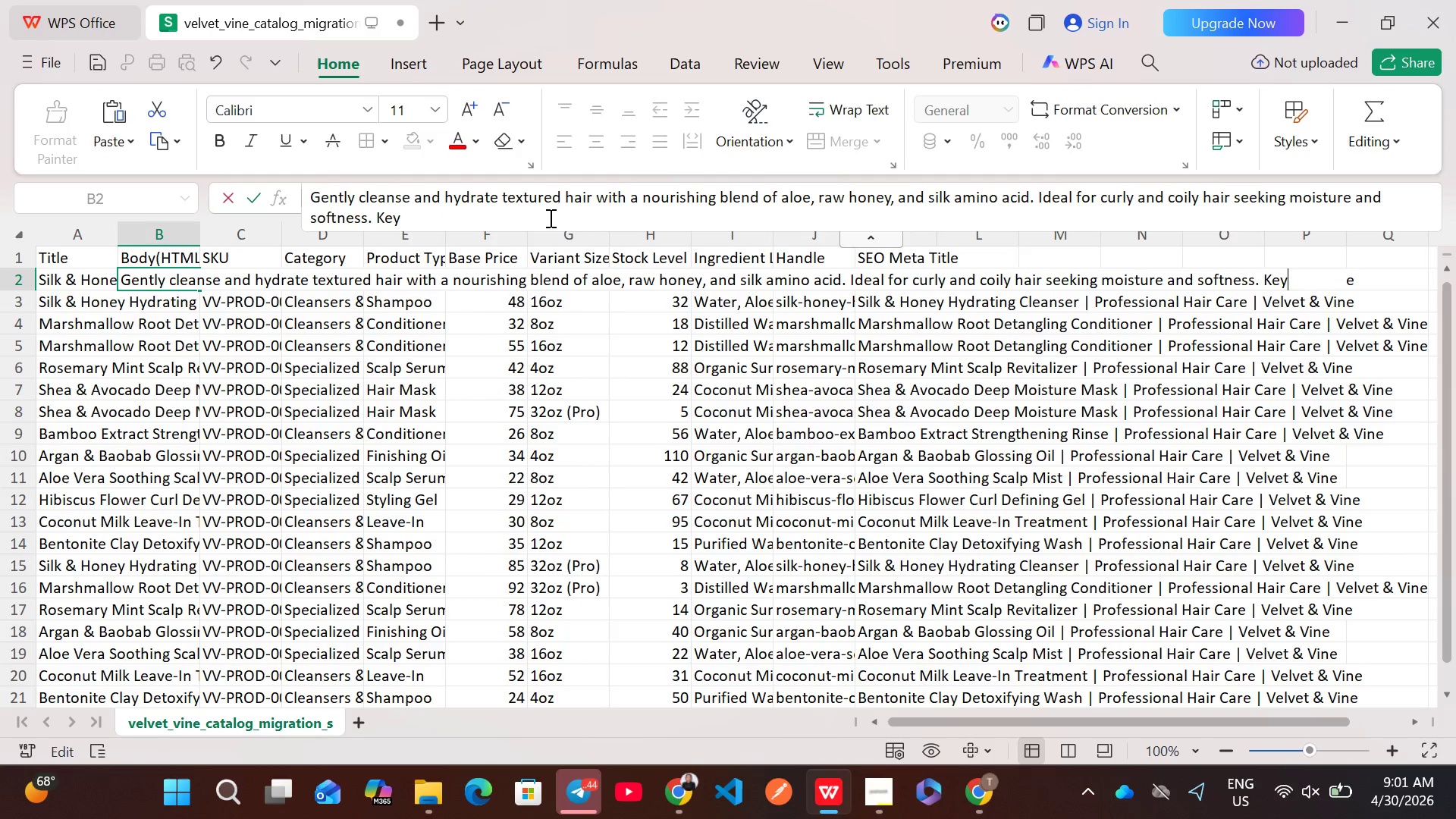 
key(Backspace)
 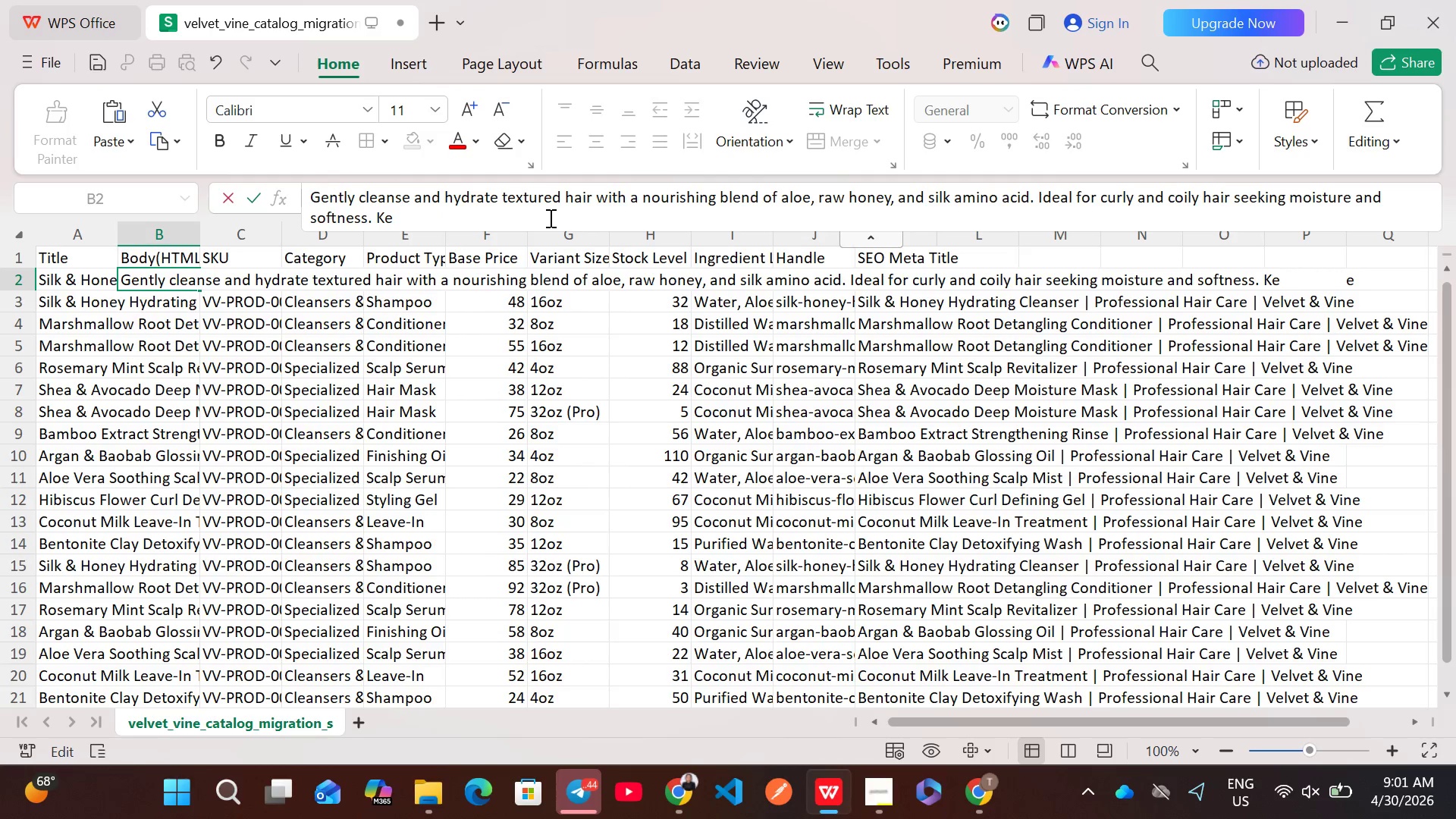 
key(Backspace)
 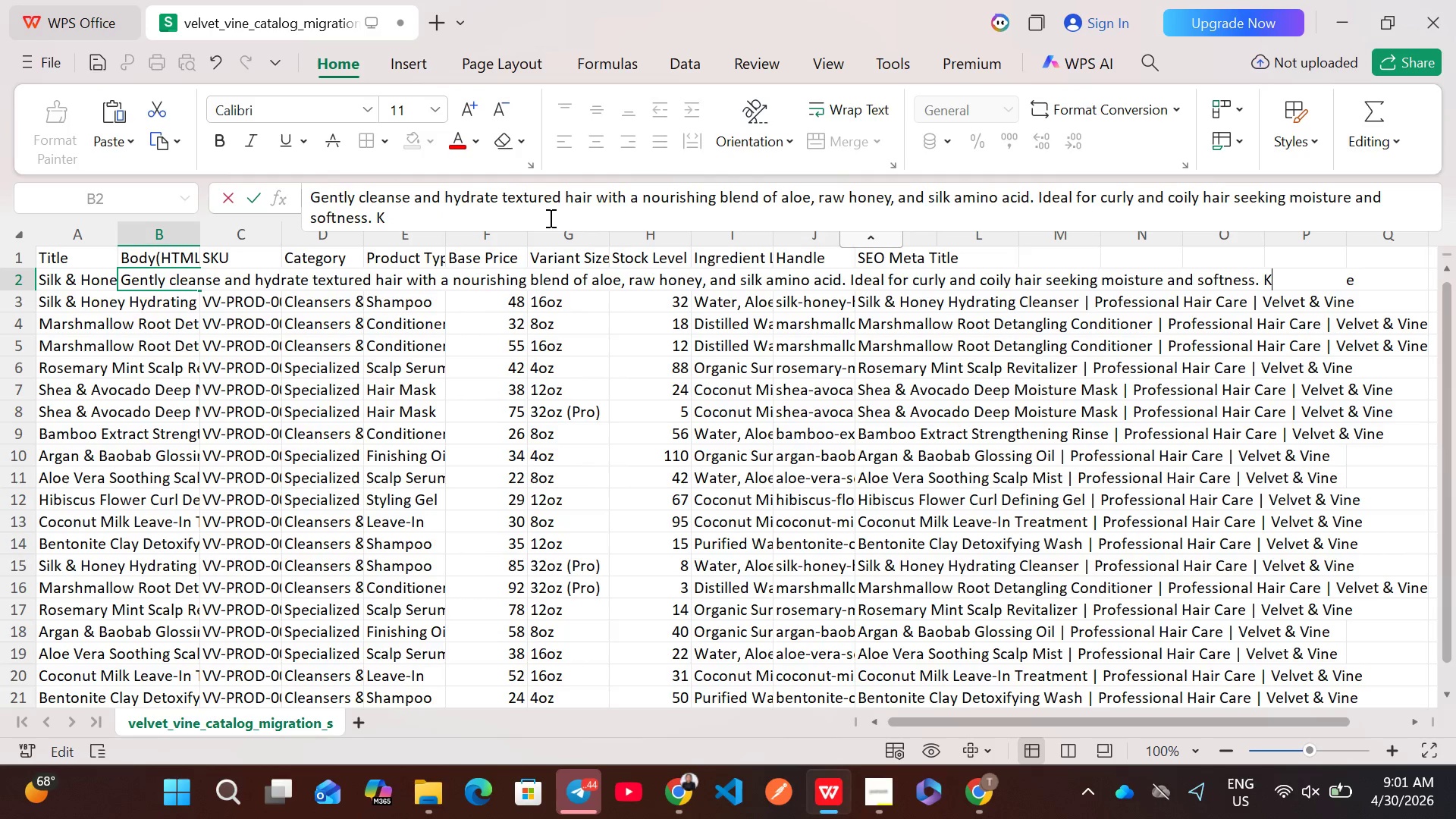 
key(Backspace)
 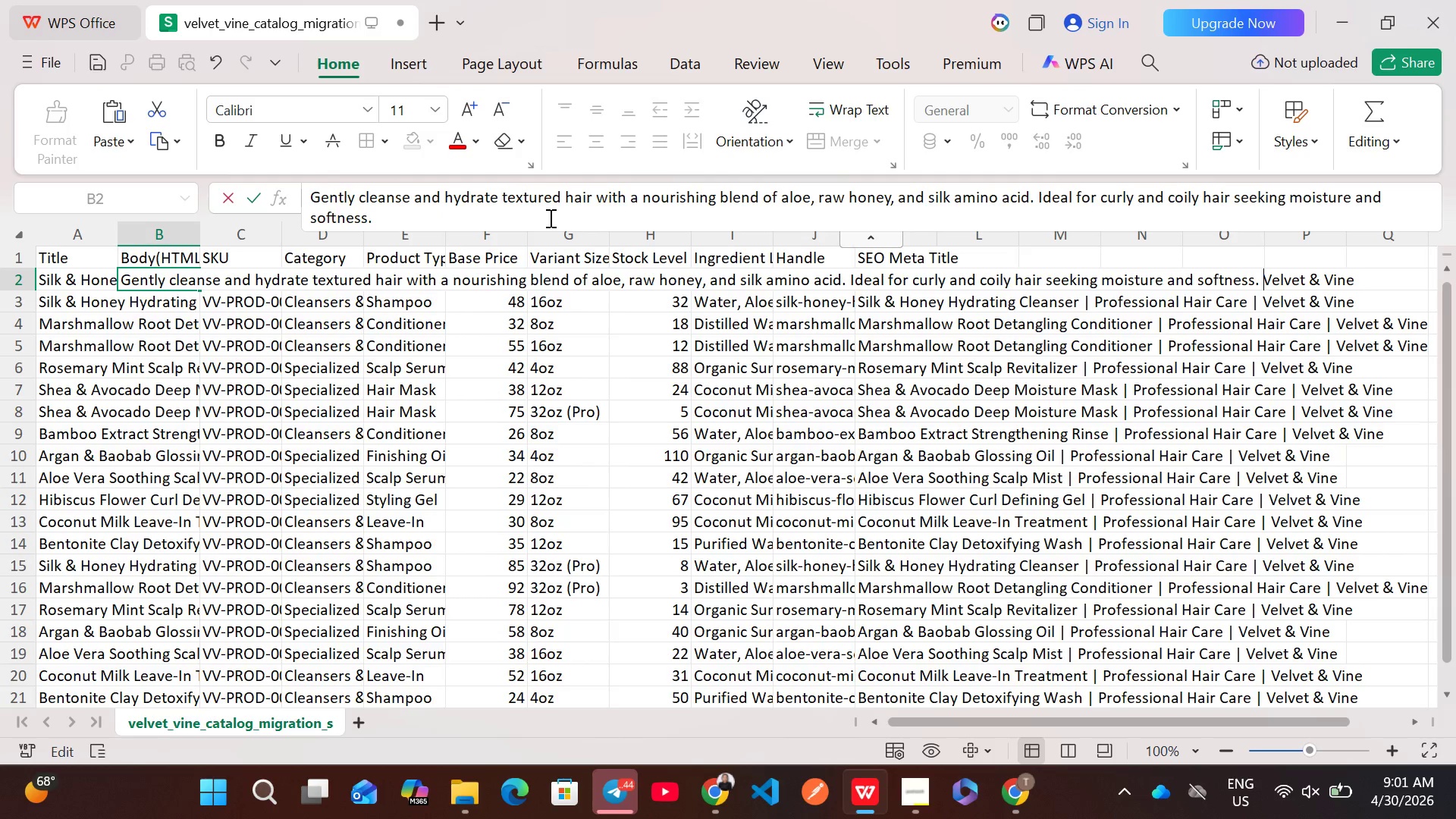 
key(Enter)
 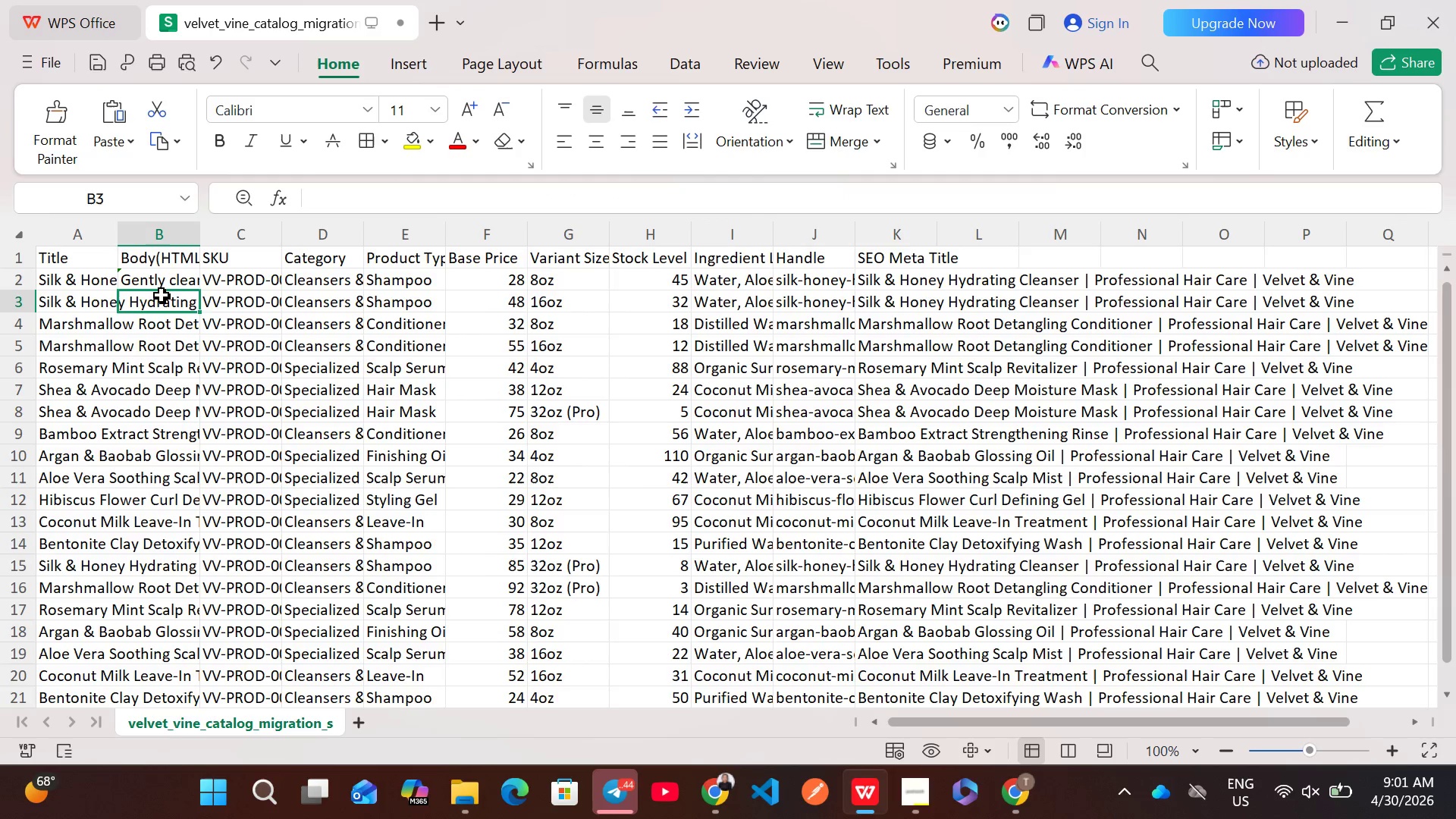 
double_click([162, 297])
 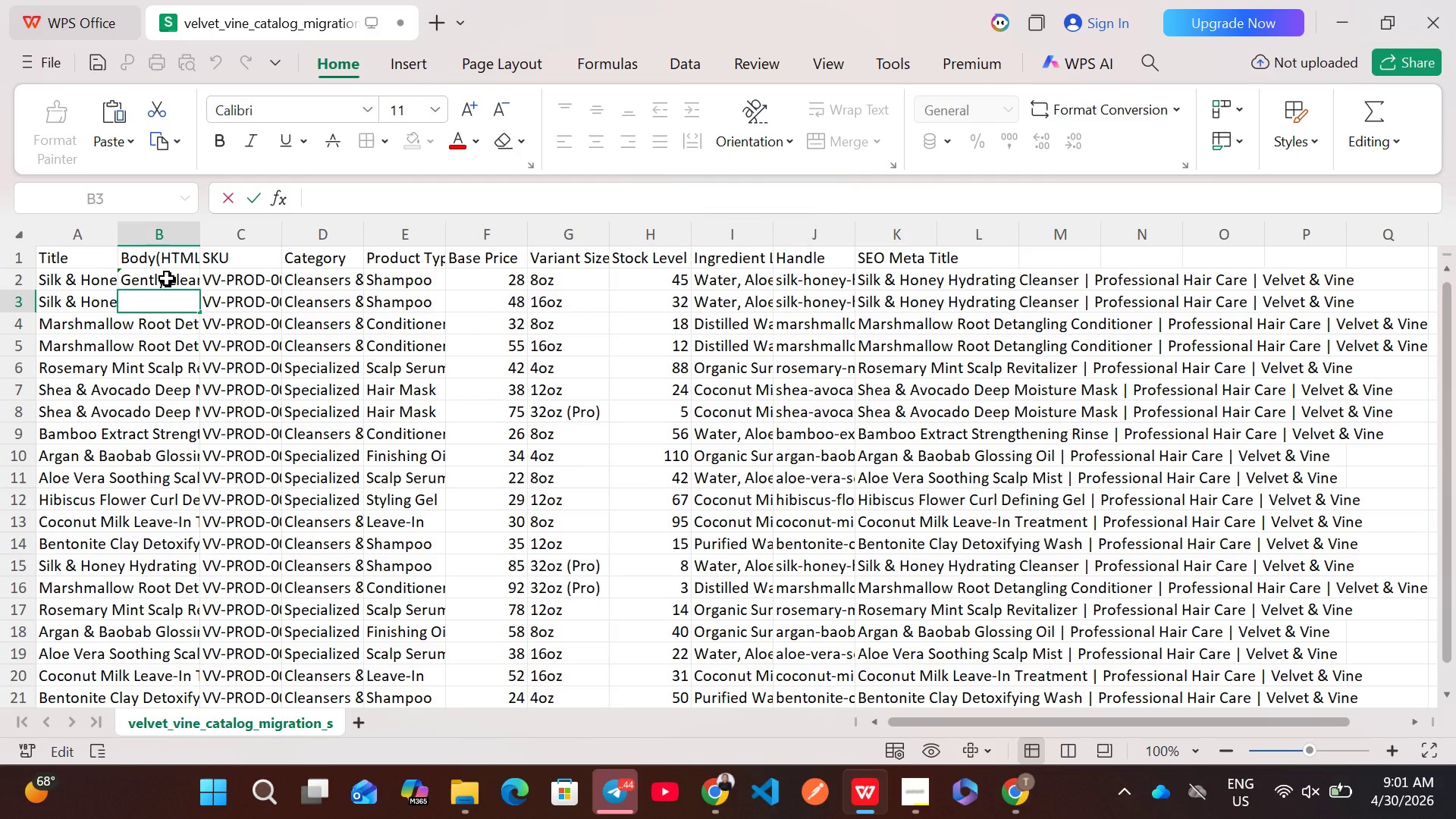 
double_click([167, 278])
 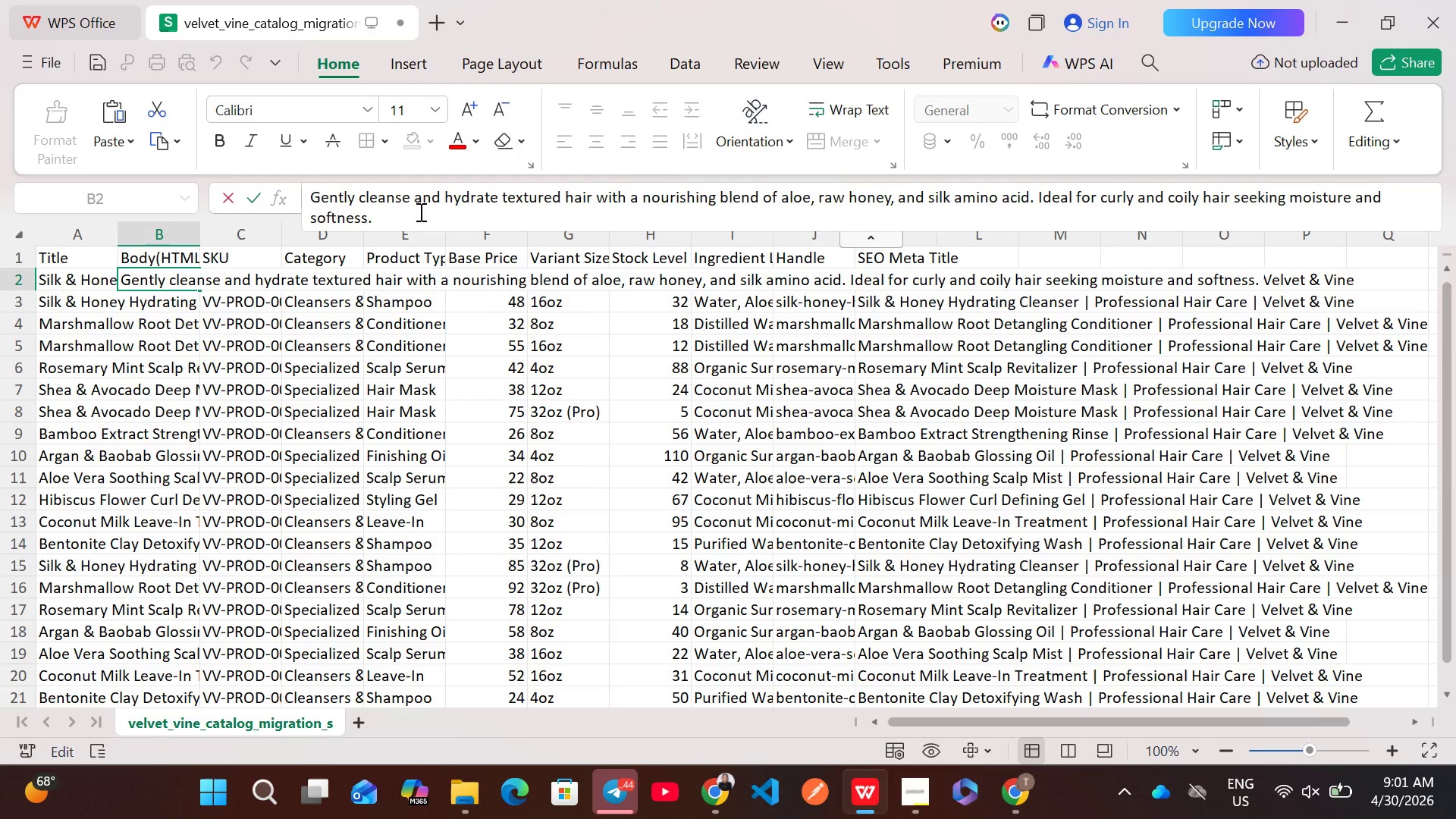 
left_click([419, 212])
 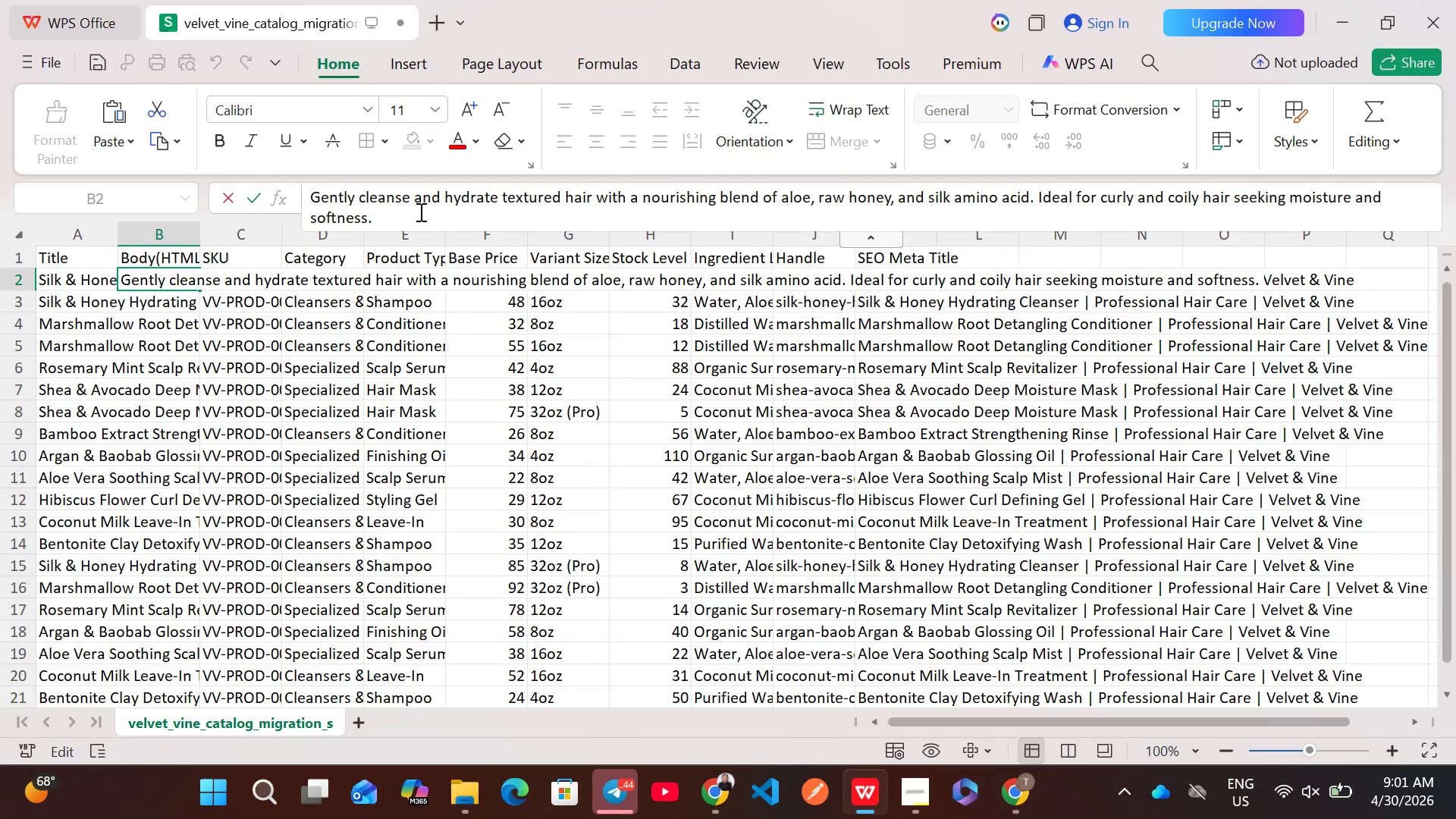 
type(keu)
key(Backspace)
type(y ingredients: )
 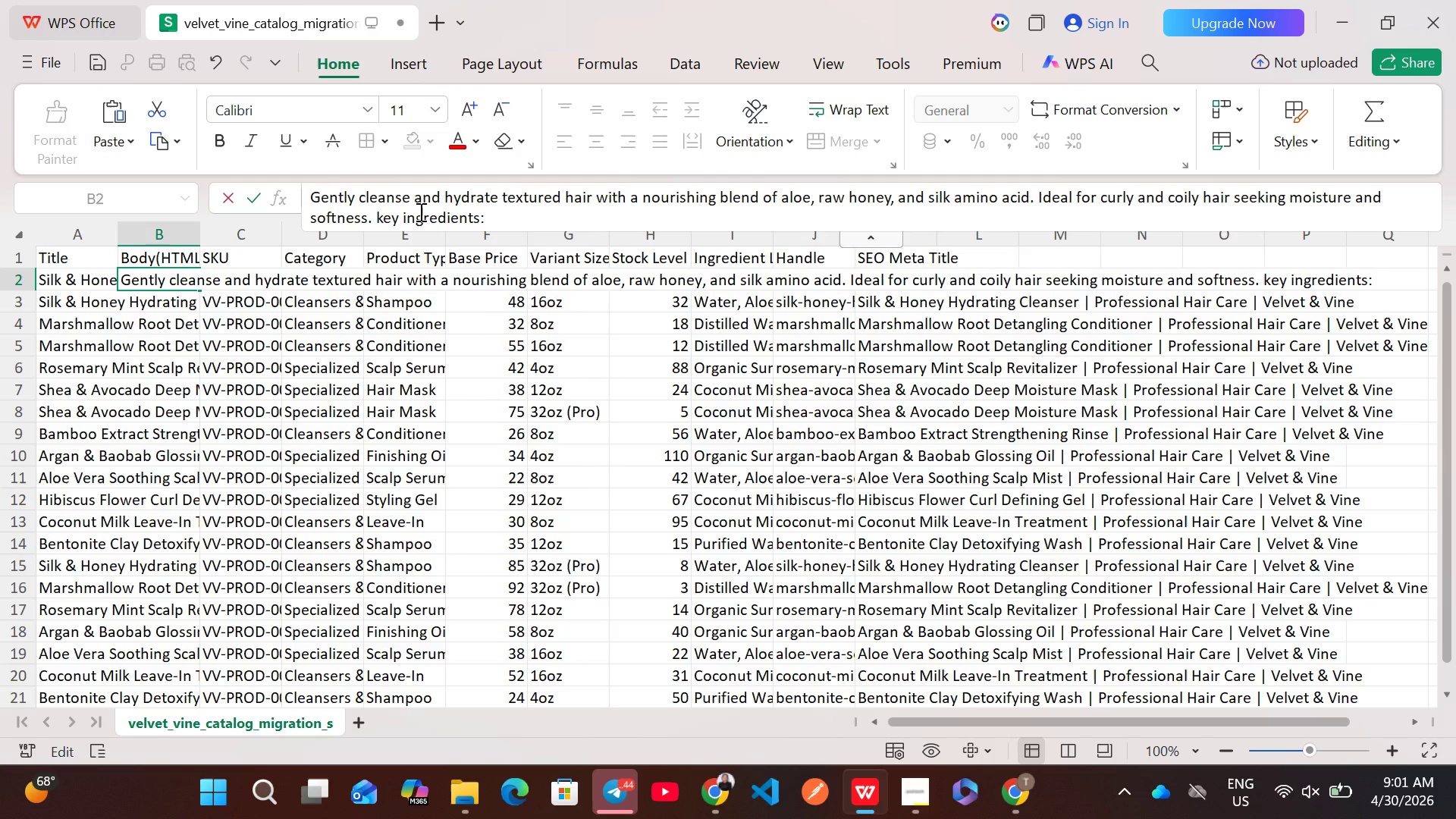 
type(water, Aloe Barbadeness)
 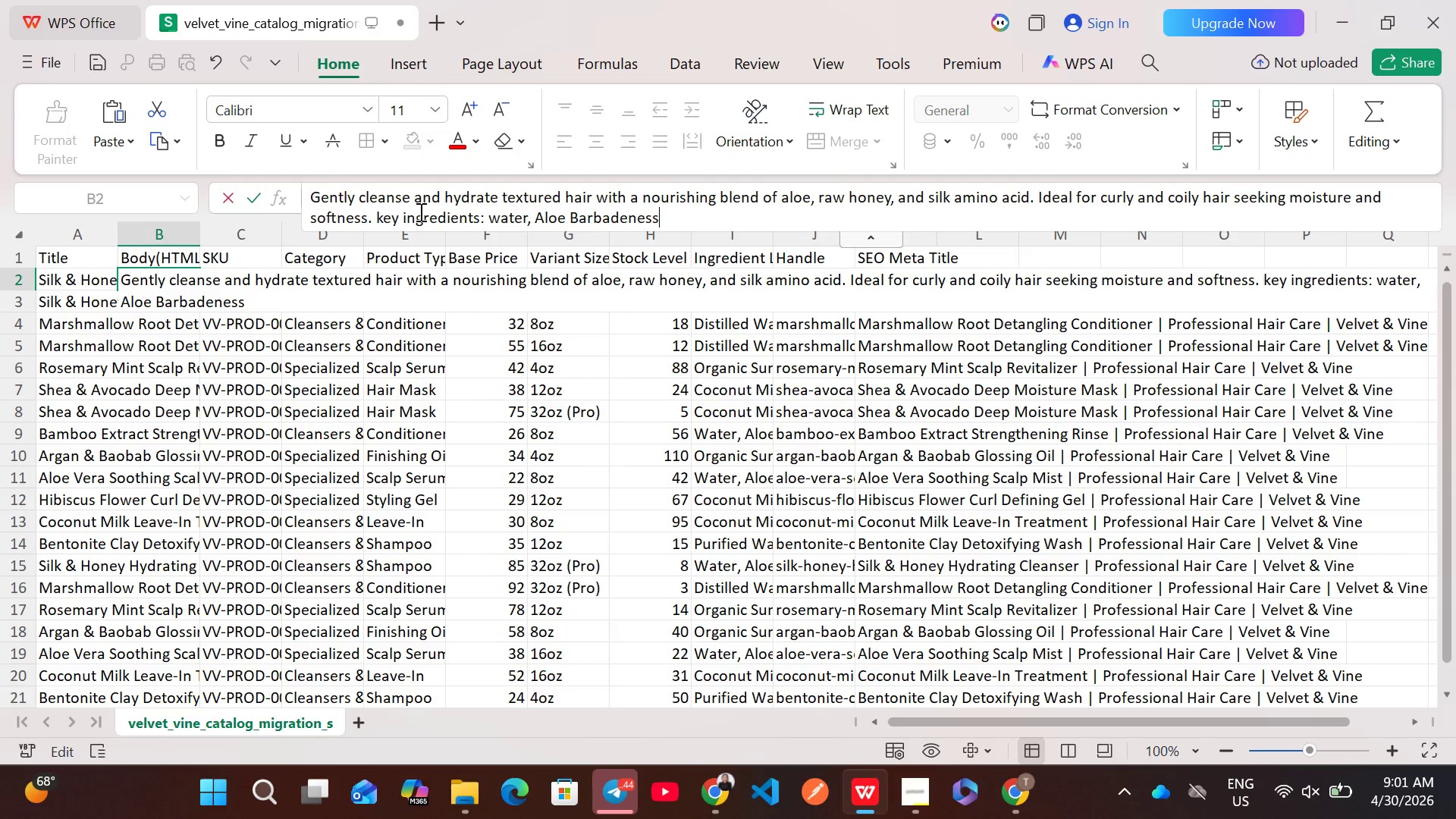 
wait(9.89)
 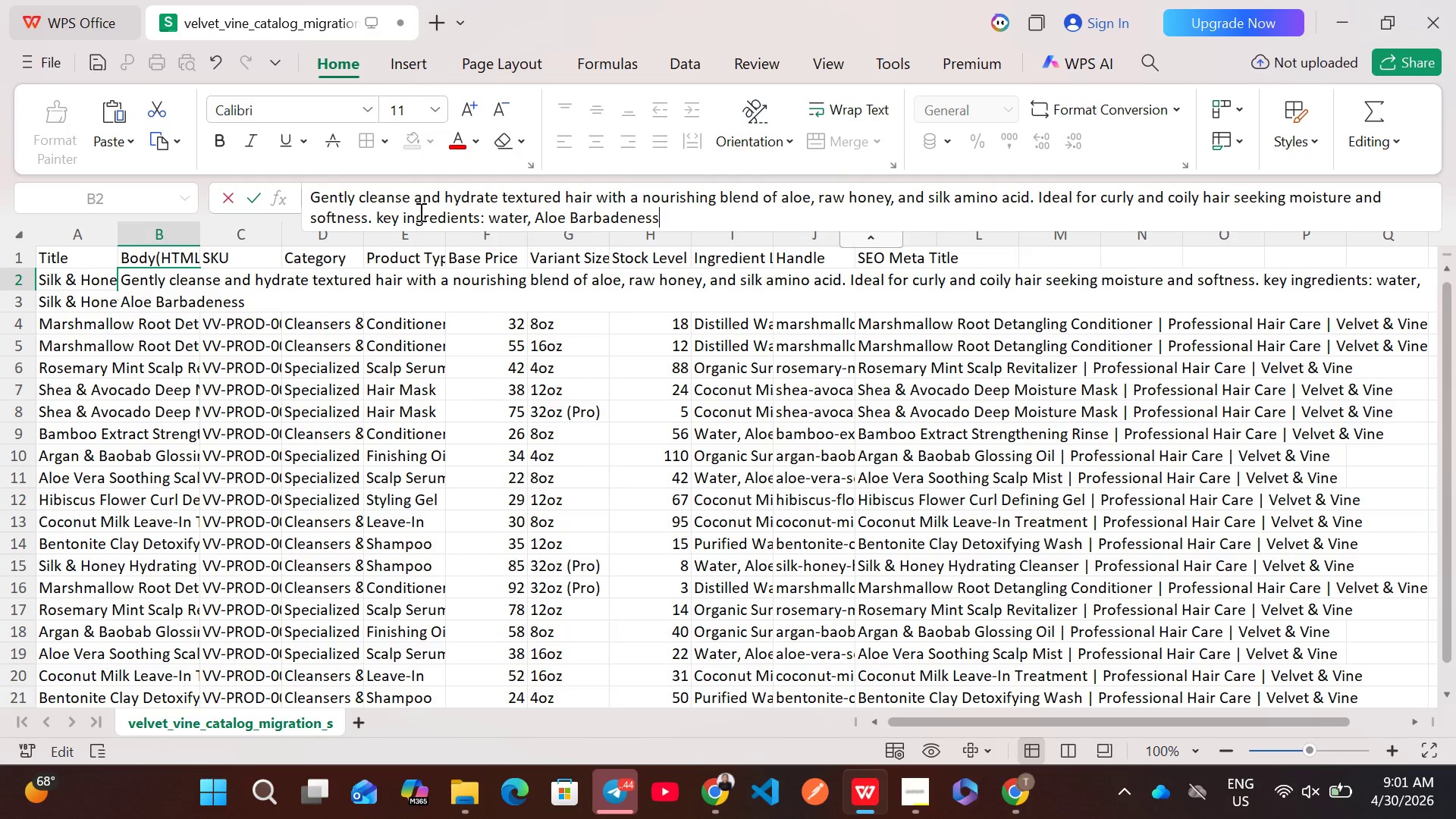 
type(leaf i)
key(Backspace)
type(juice, Rw)
key(Backspace)
type(aw honey, silk amino acids.)
 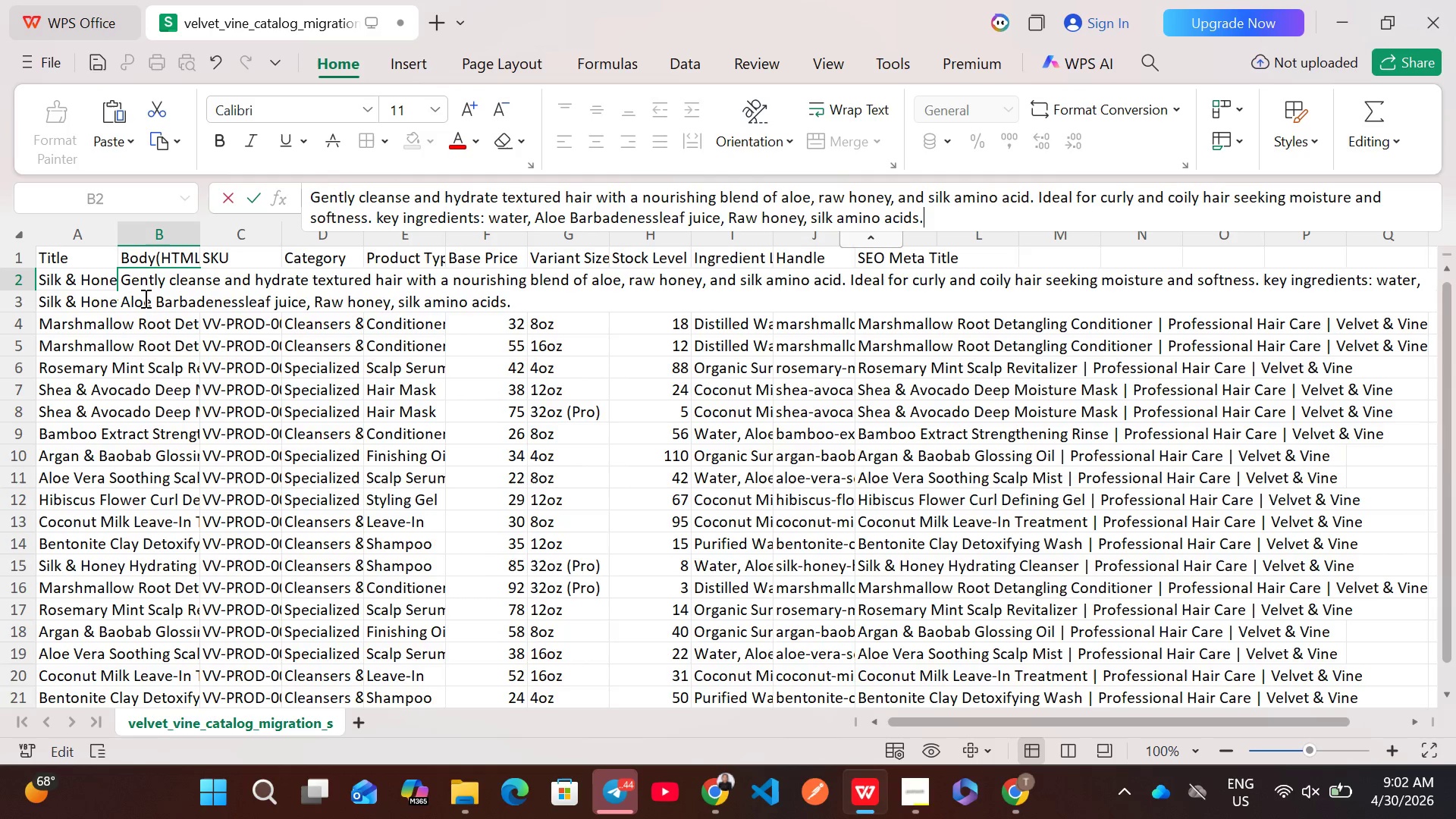 
left_click([152, 298])
 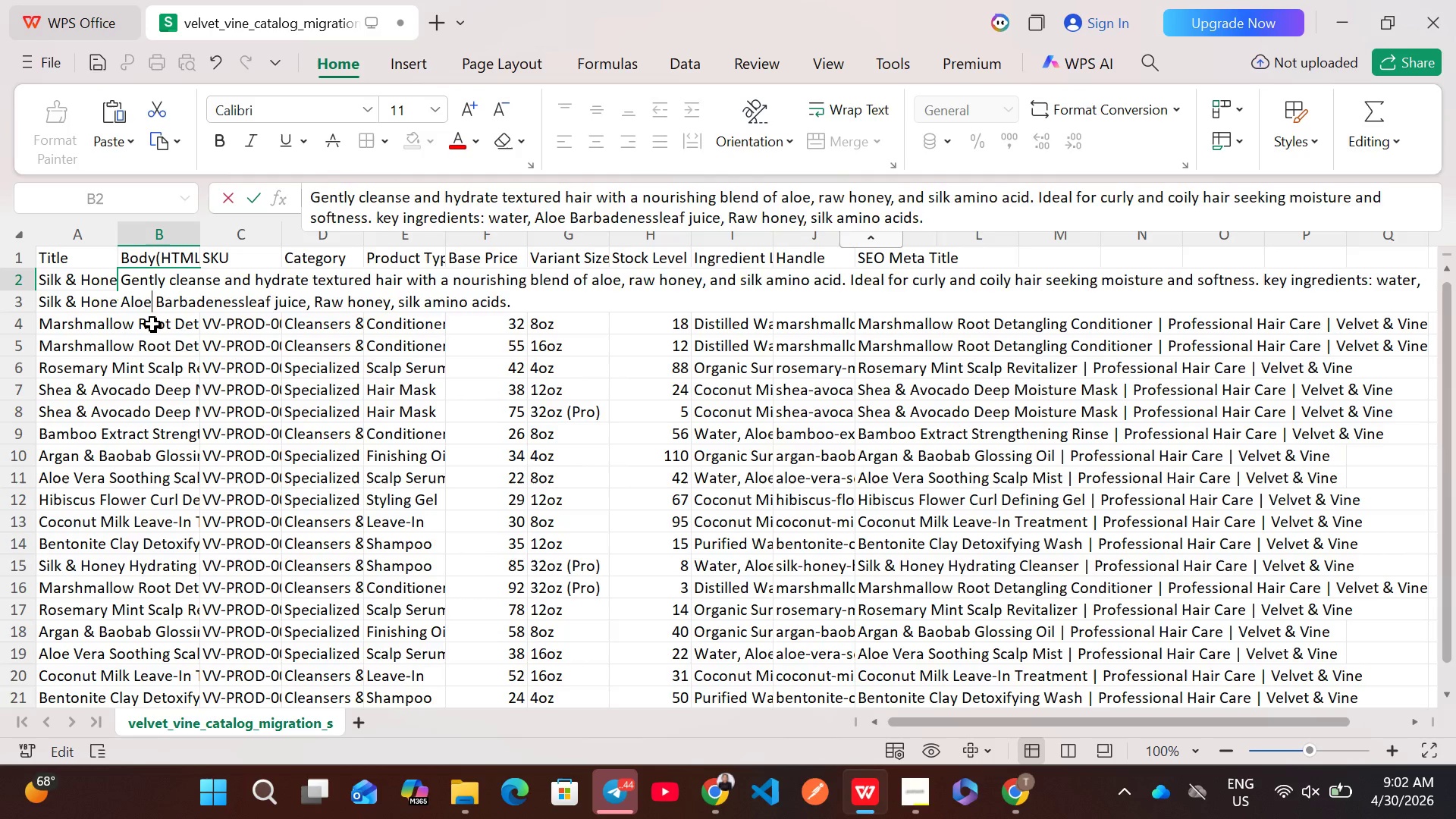 
left_click([152, 324])
 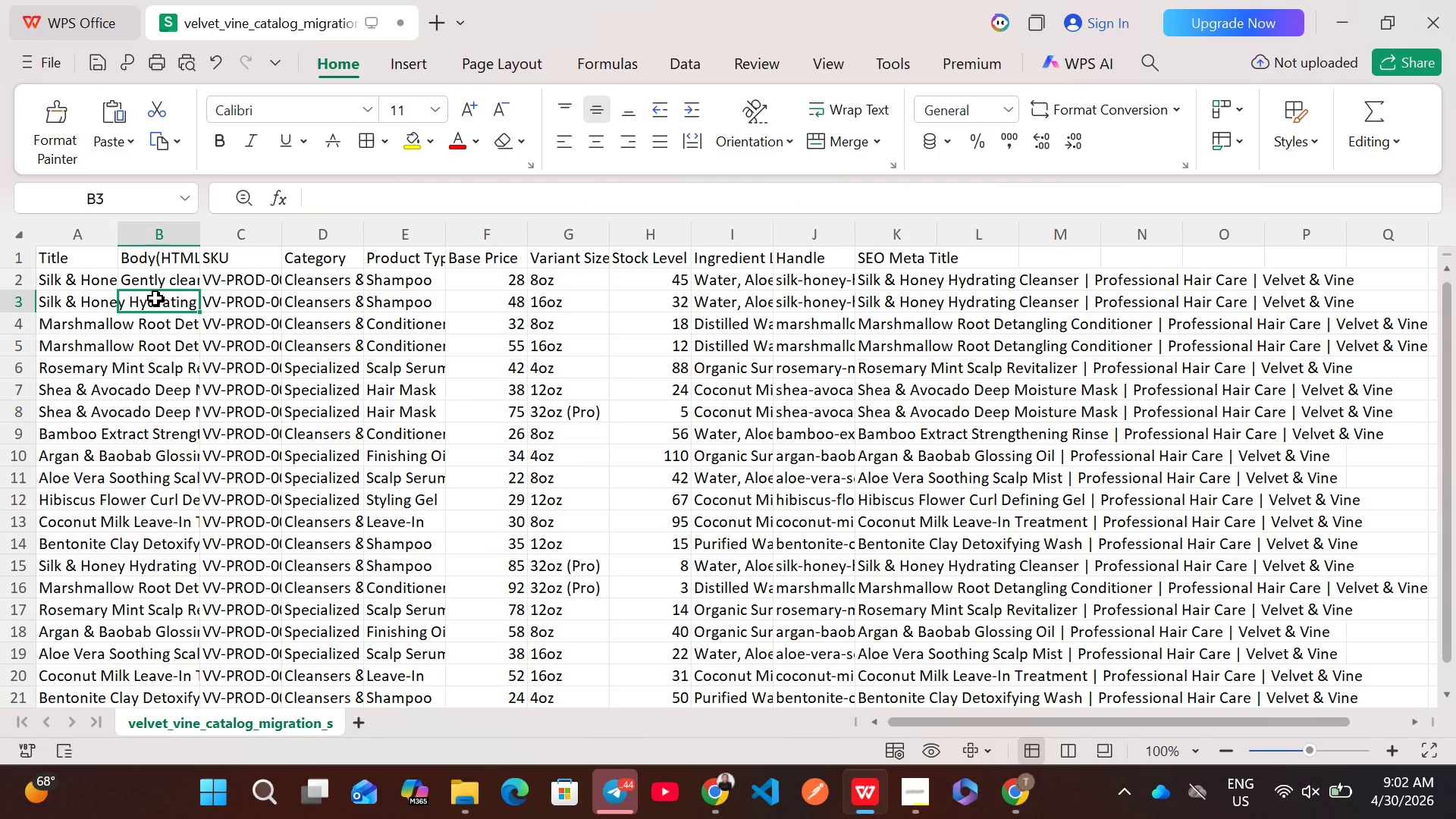 
double_click([155, 298])
 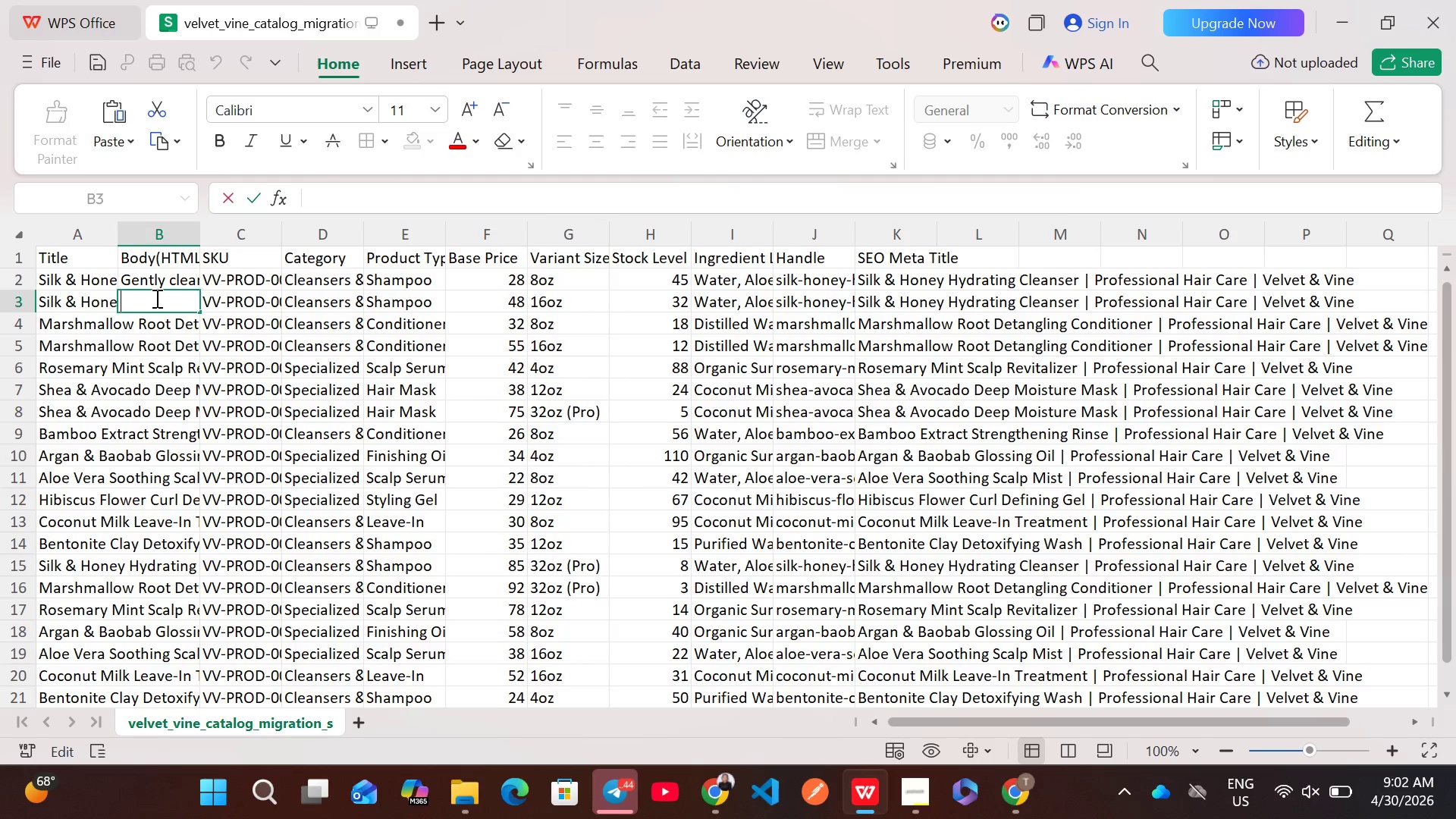 
wait(11.42)
 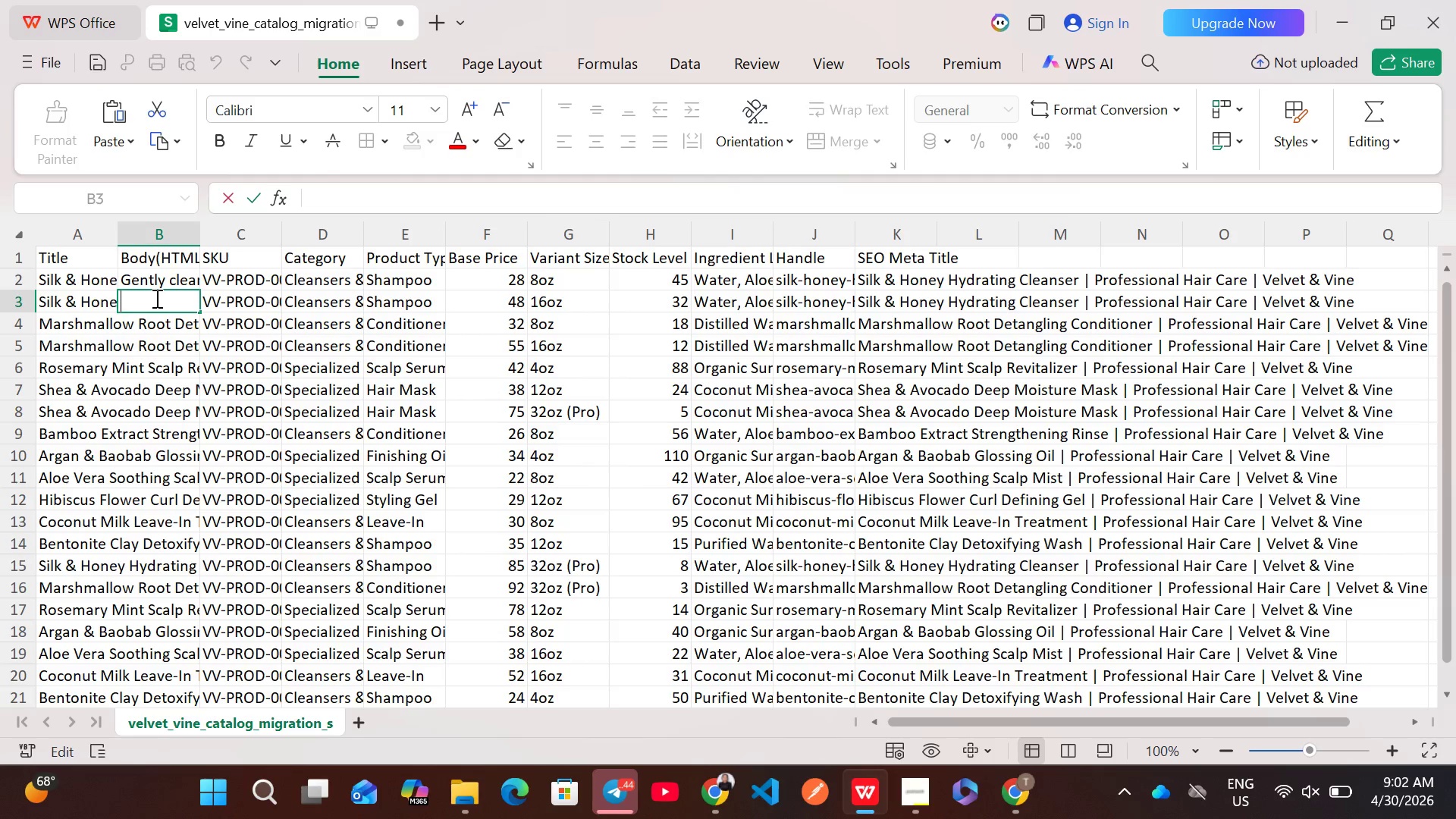 
double_click([174, 279])
 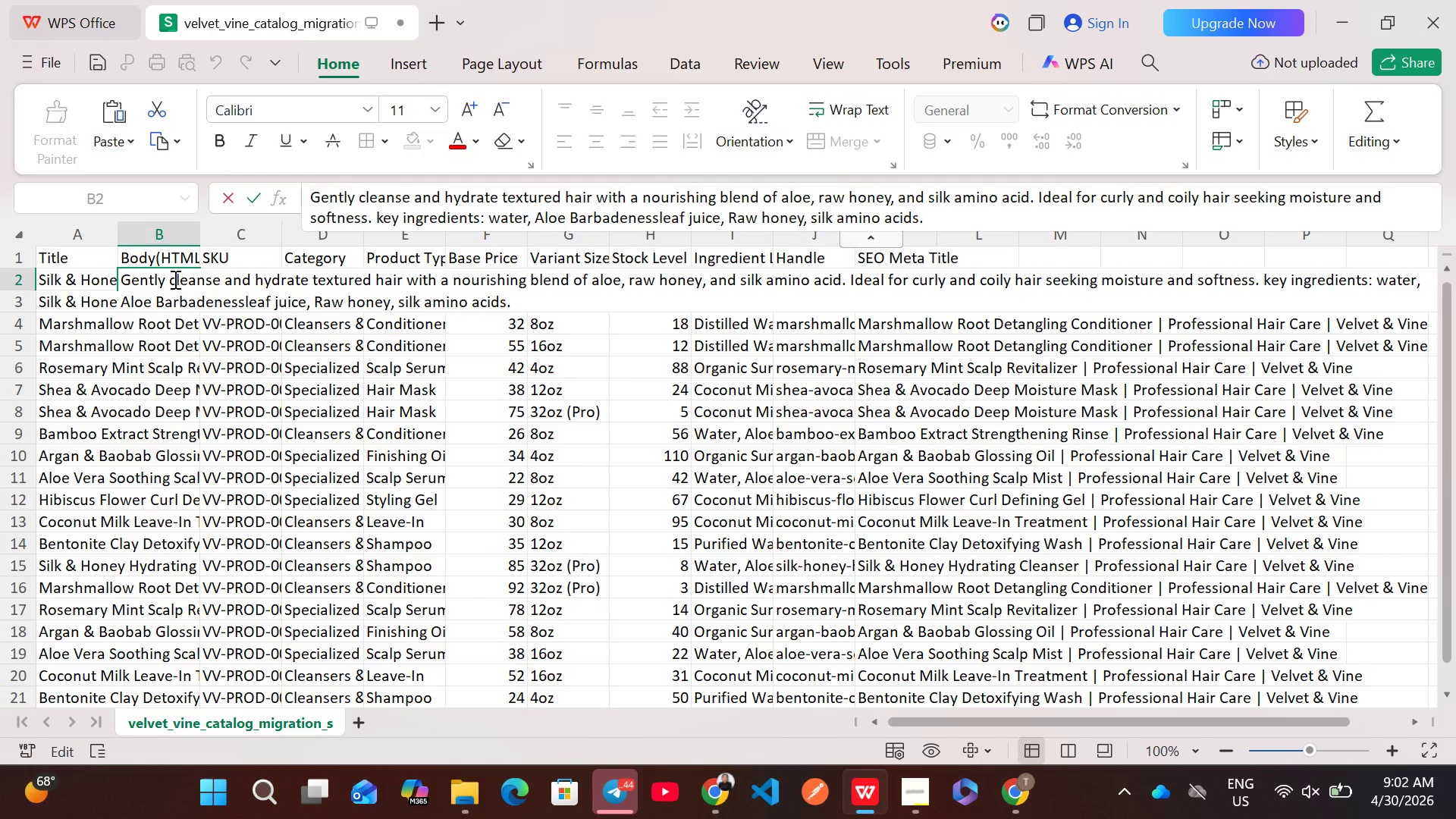 
key(Control+A)
 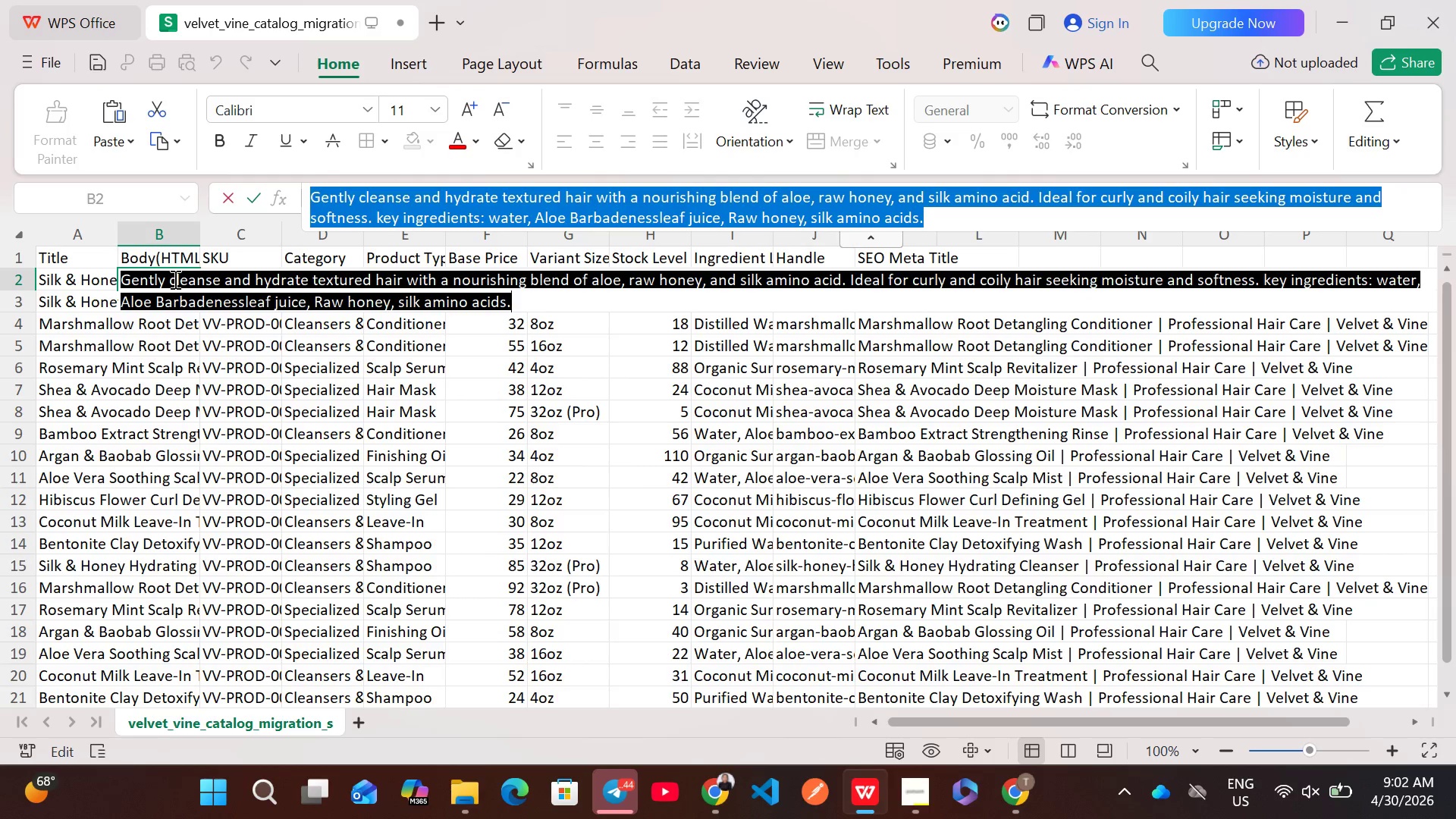 
key(Control+C)
 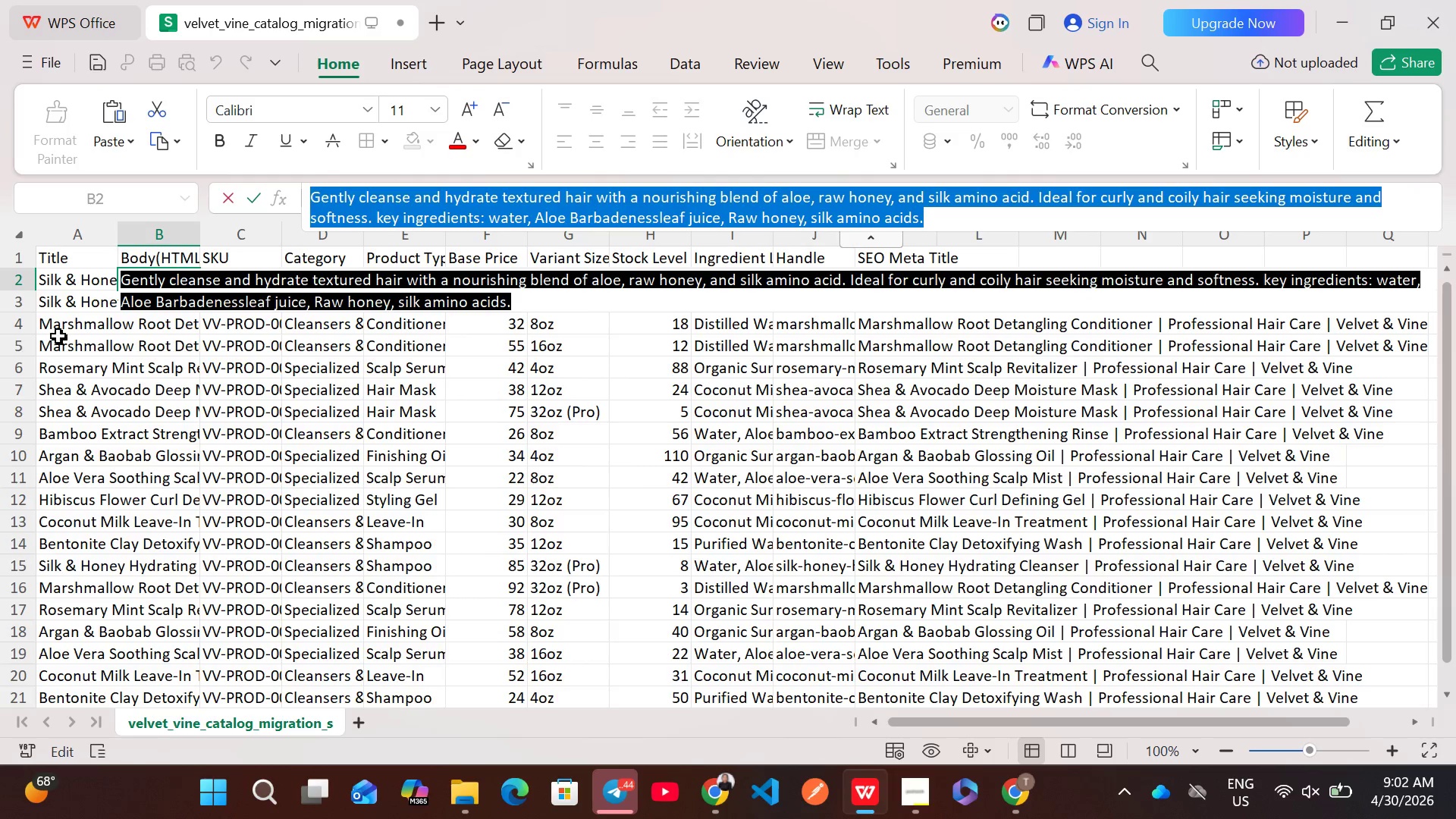 
left_click_drag(start_coordinate=[62, 336], to_coordinate=[144, 298])
 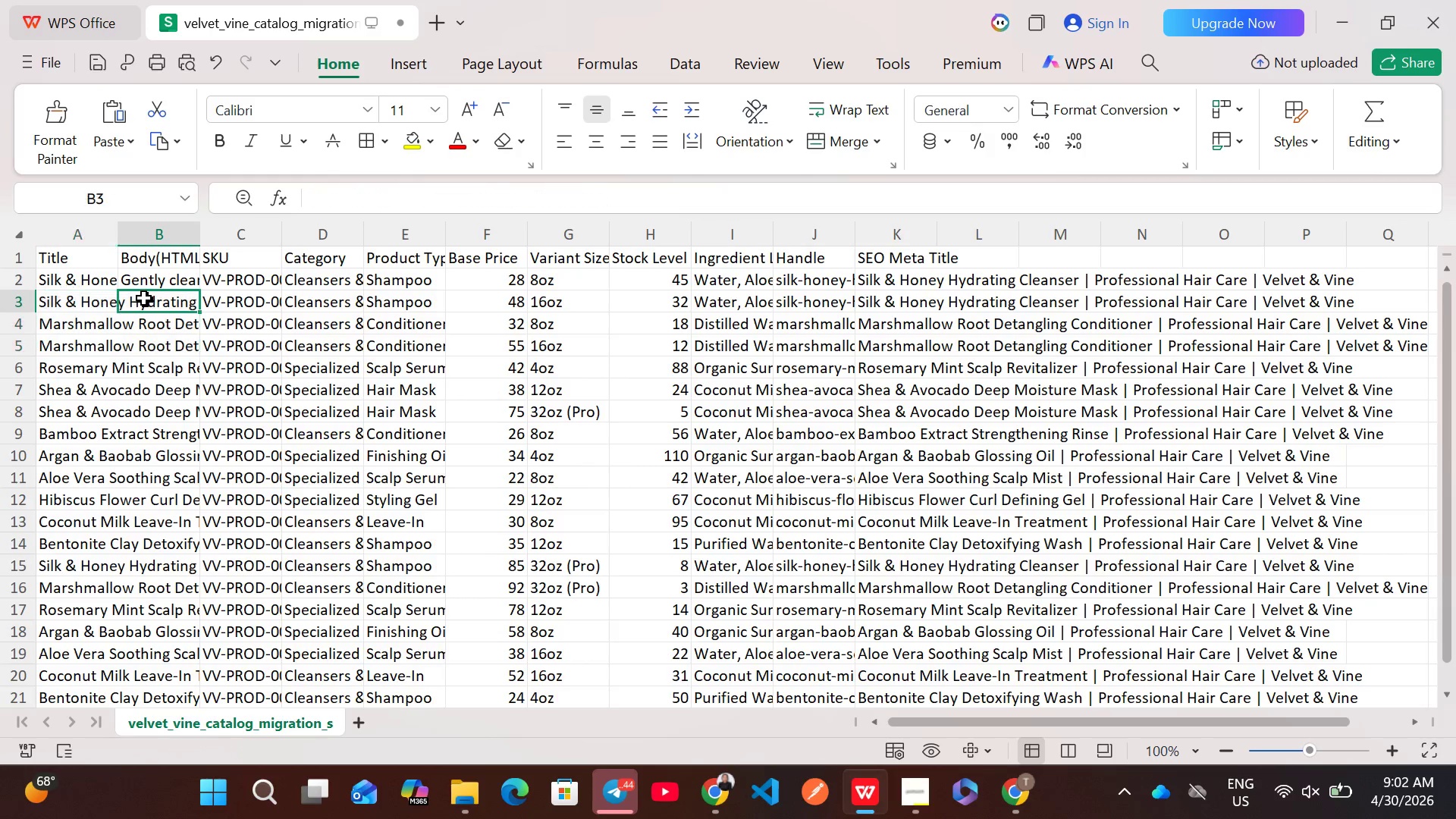 
left_click([144, 298])
 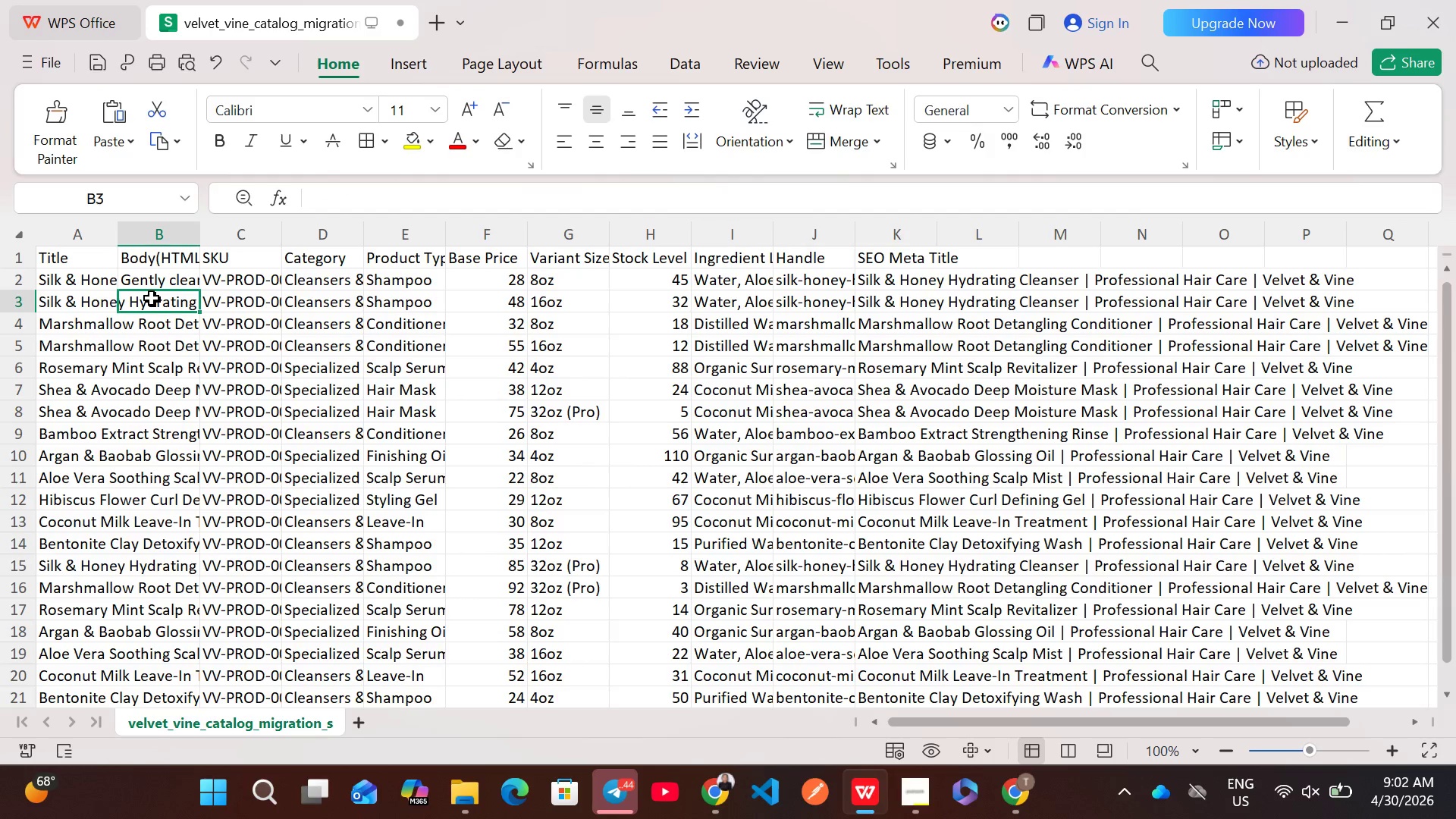 
double_click([152, 298])
 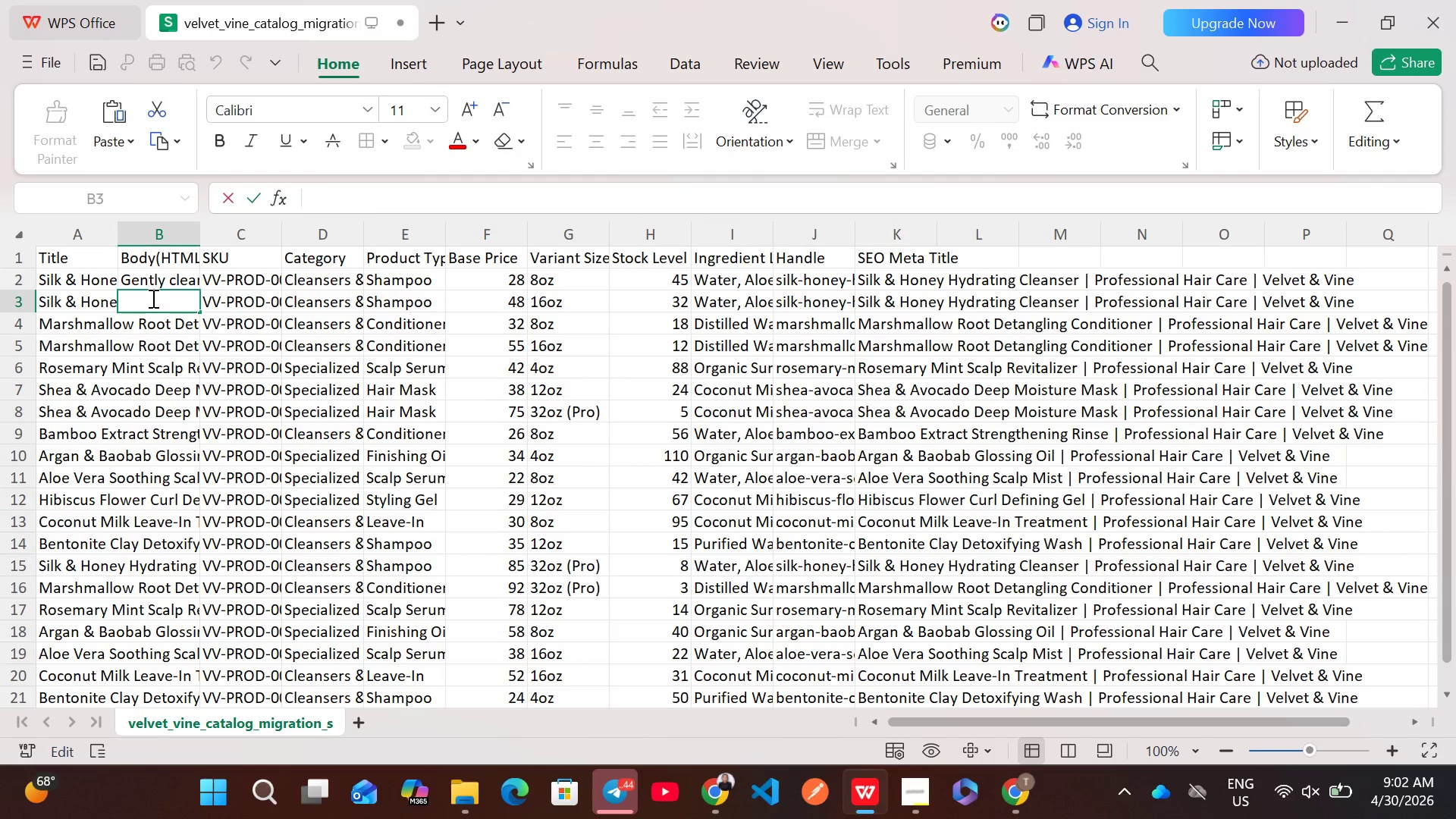 
key(Control+ControlLeft)
 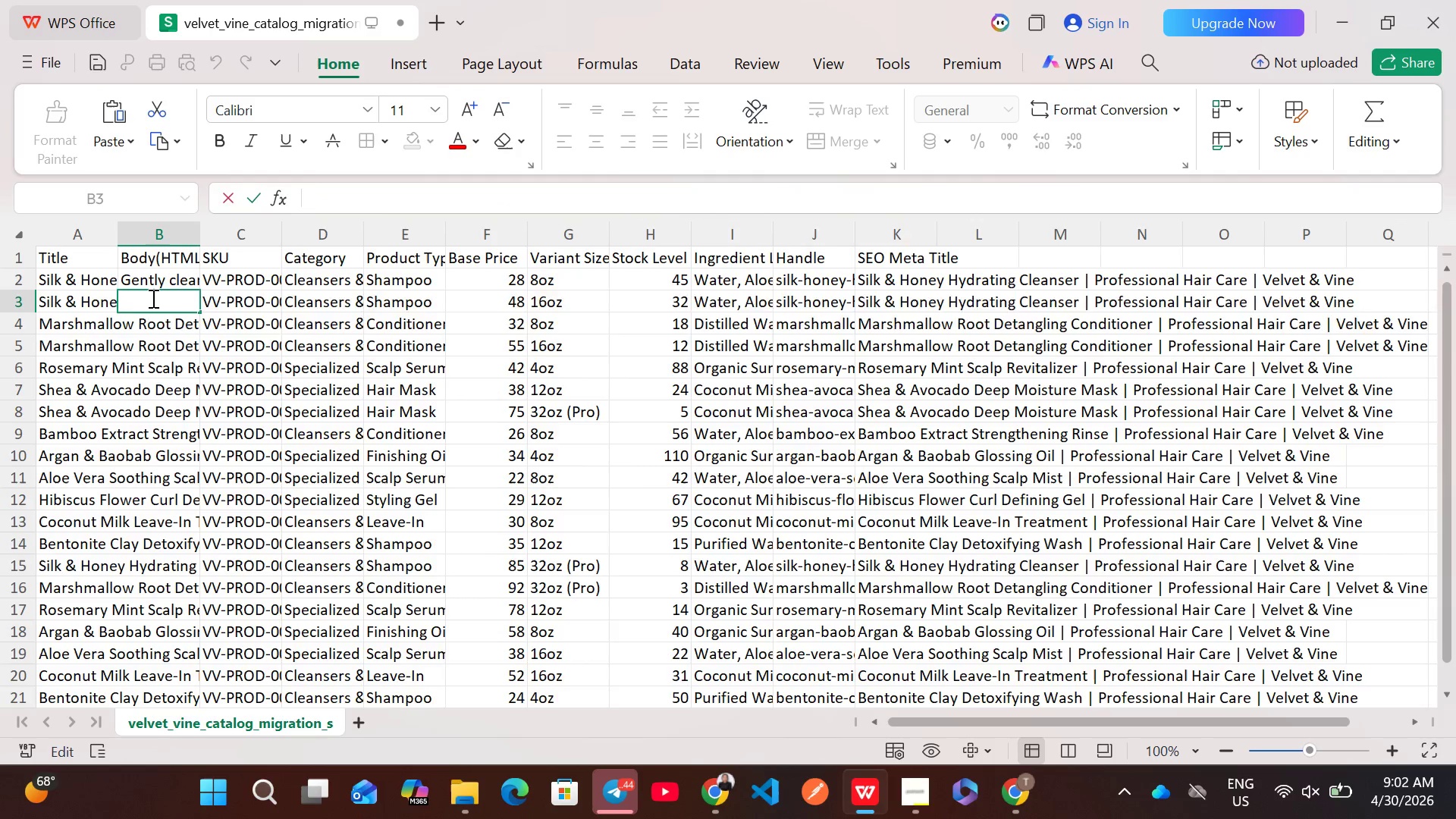 
key(Control+V)
 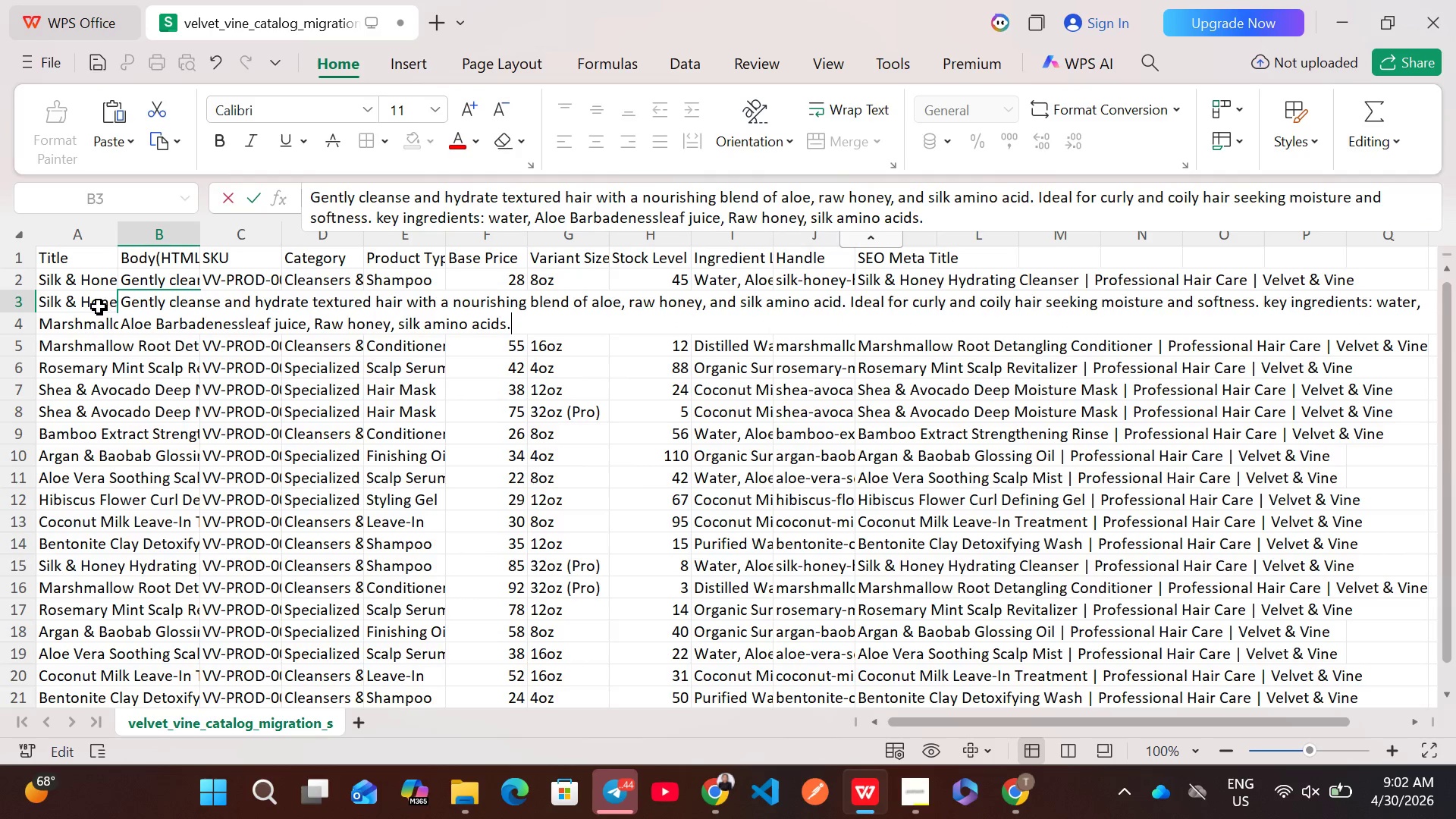 
left_click([99, 306])
 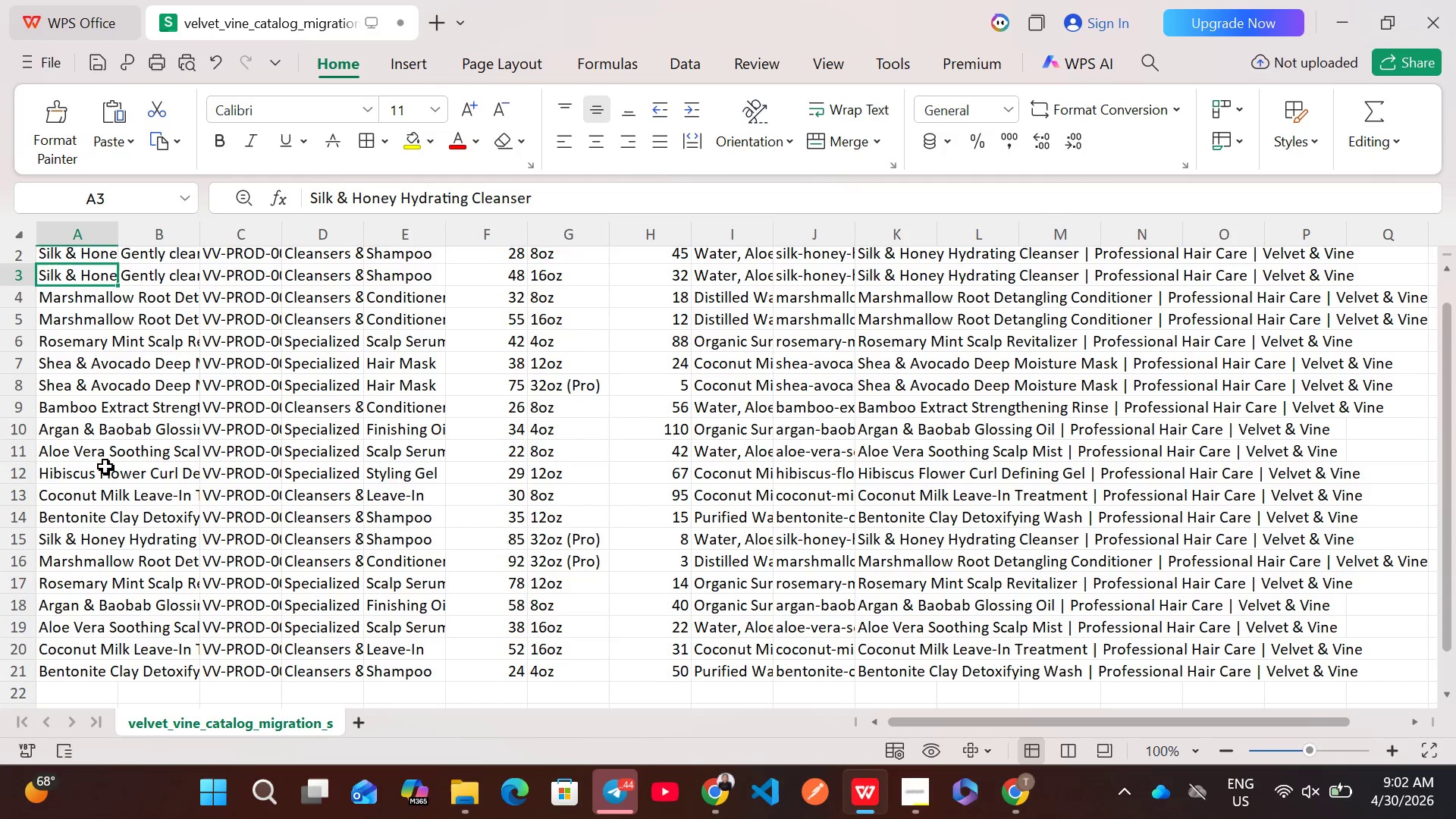 
left_click([108, 544])
 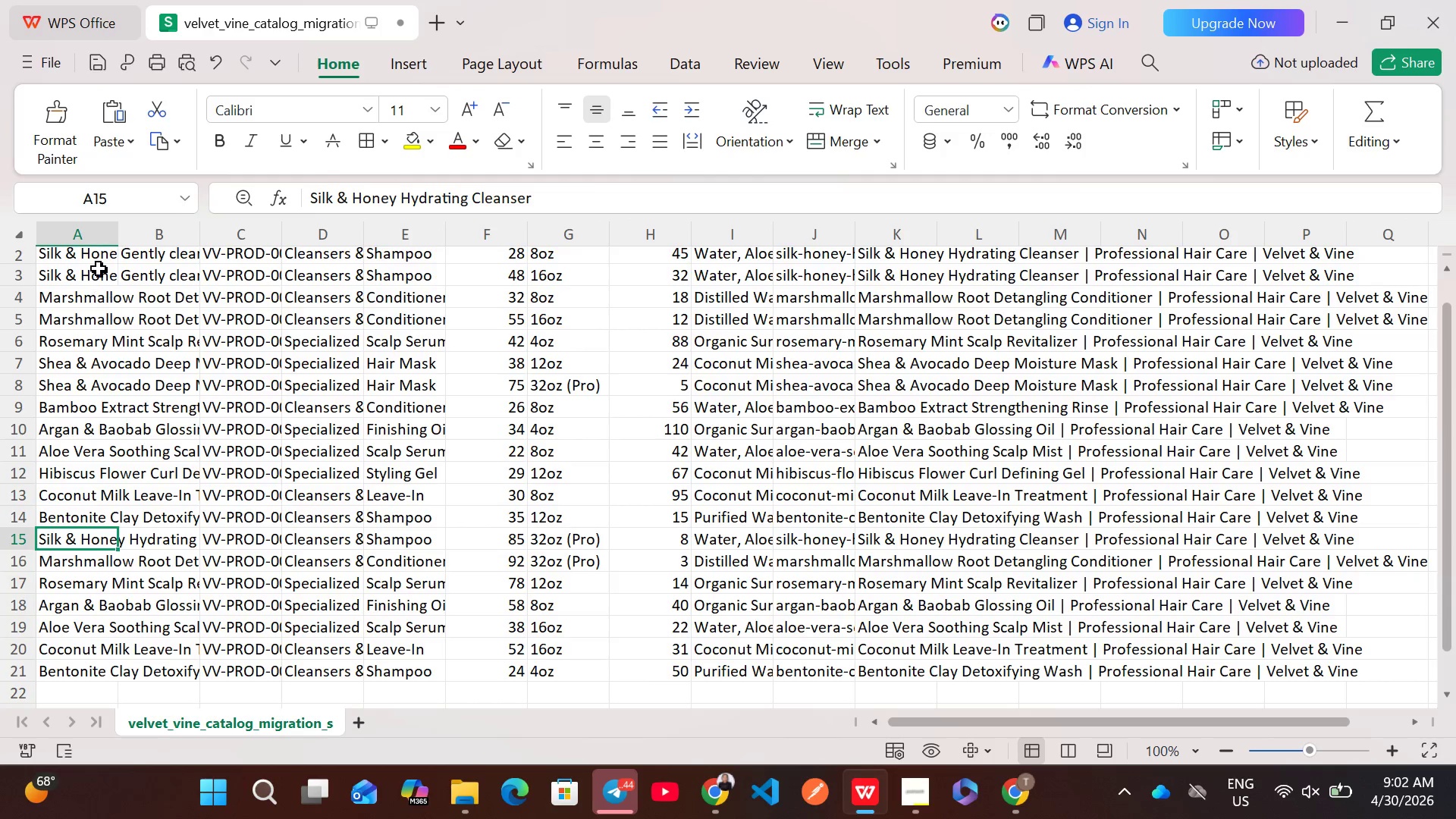 
left_click([99, 253])
 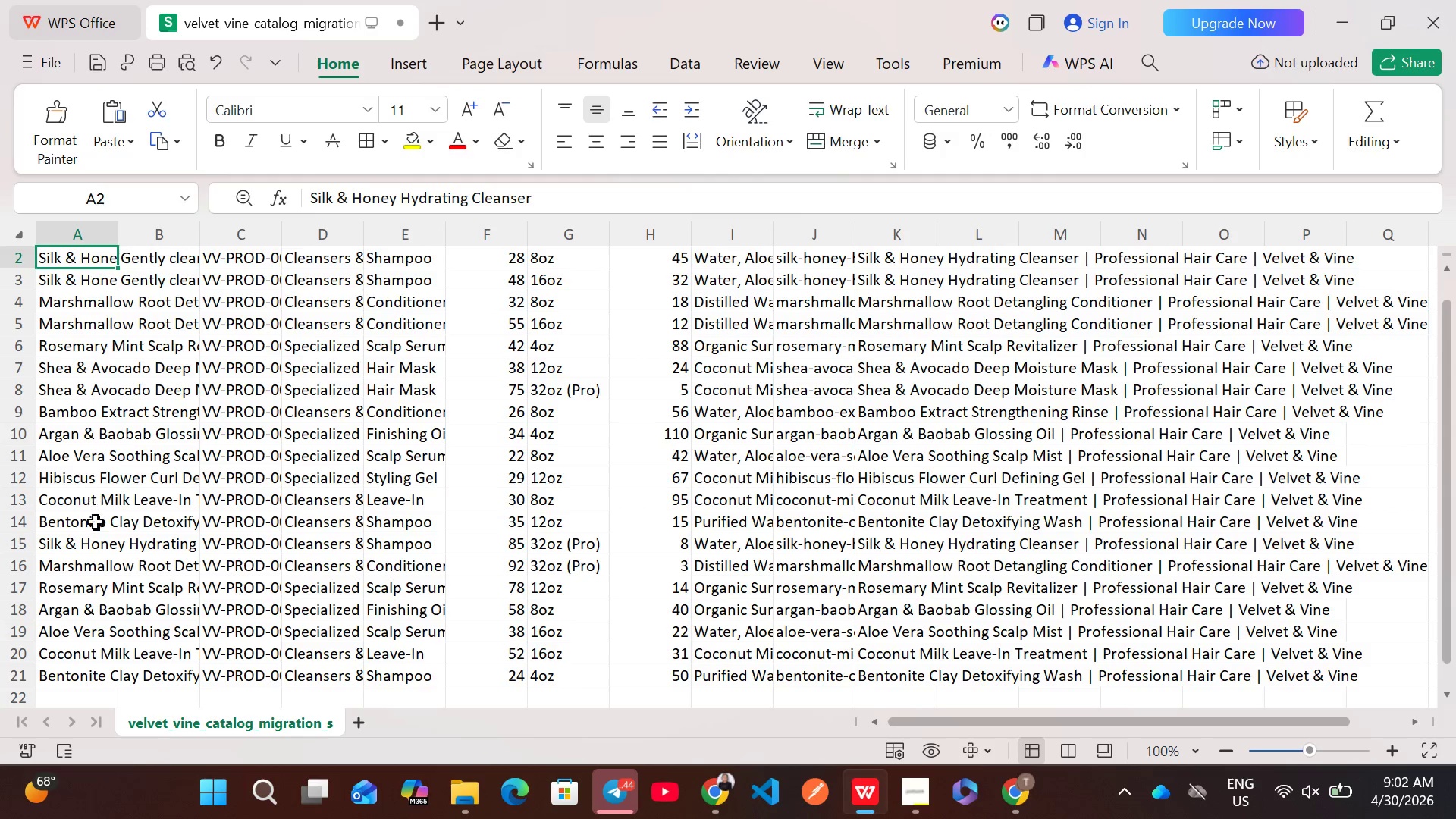 
left_click([94, 538])
 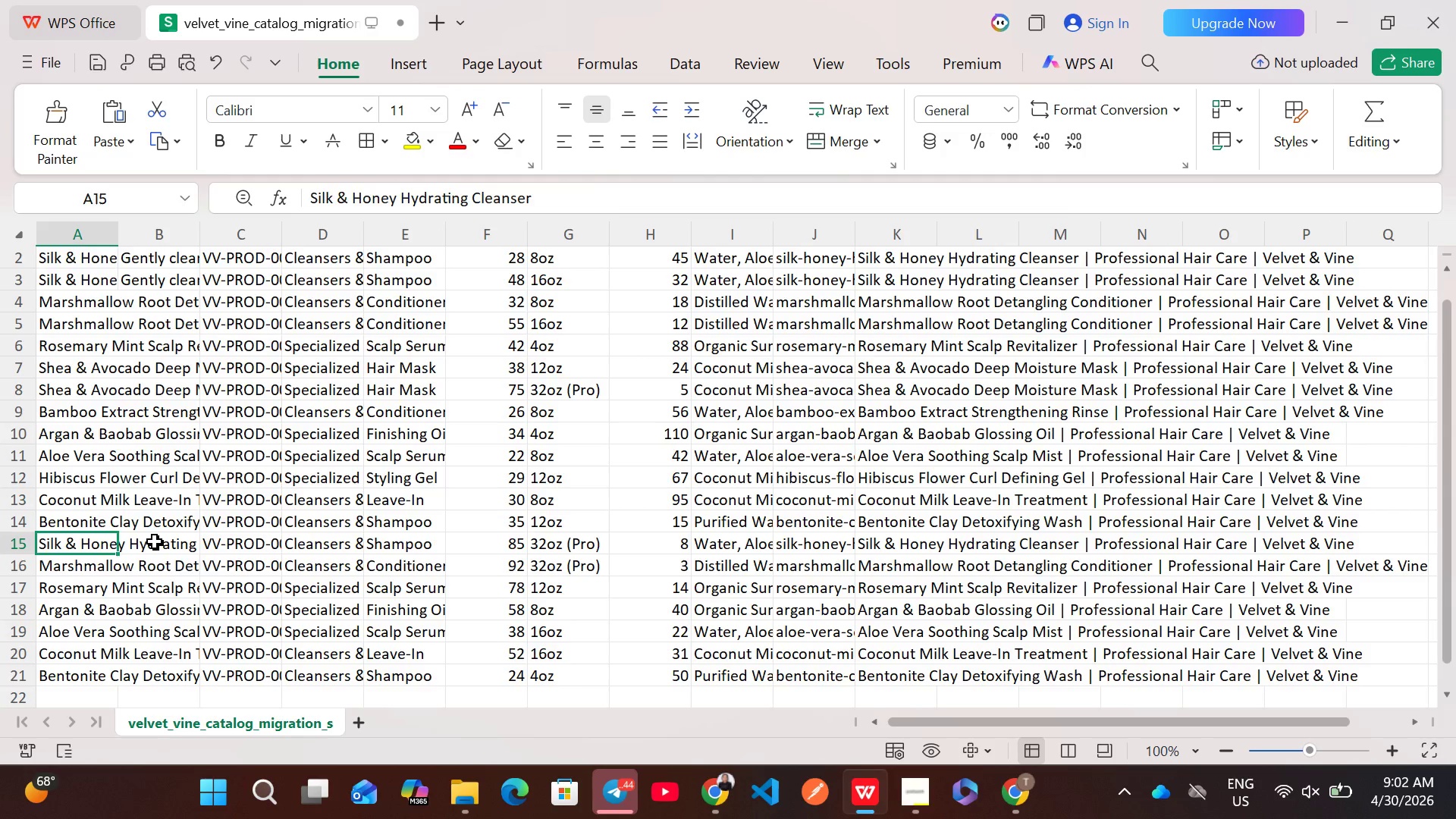 
double_click([155, 541])
 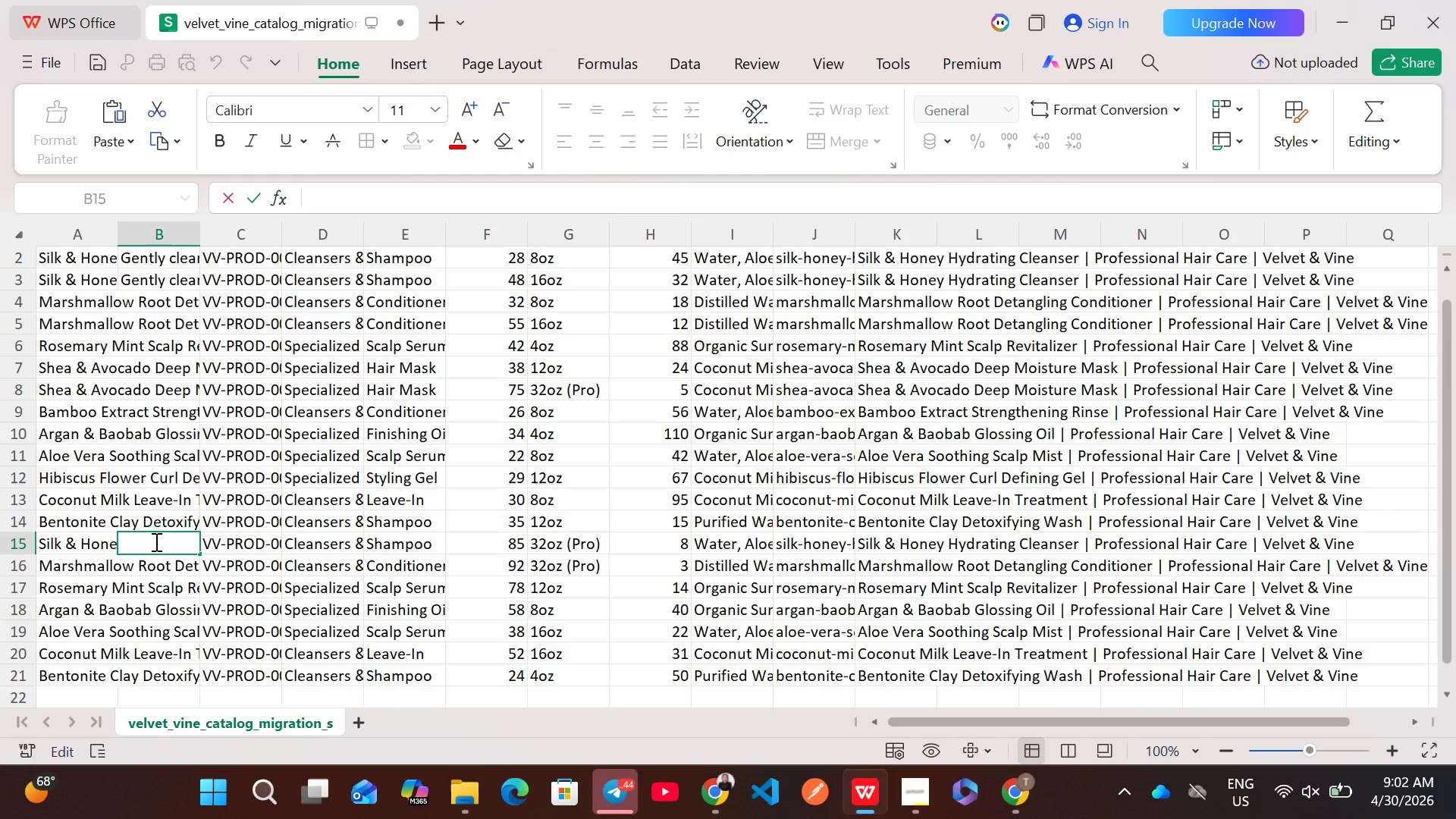 
key(Control+V)
 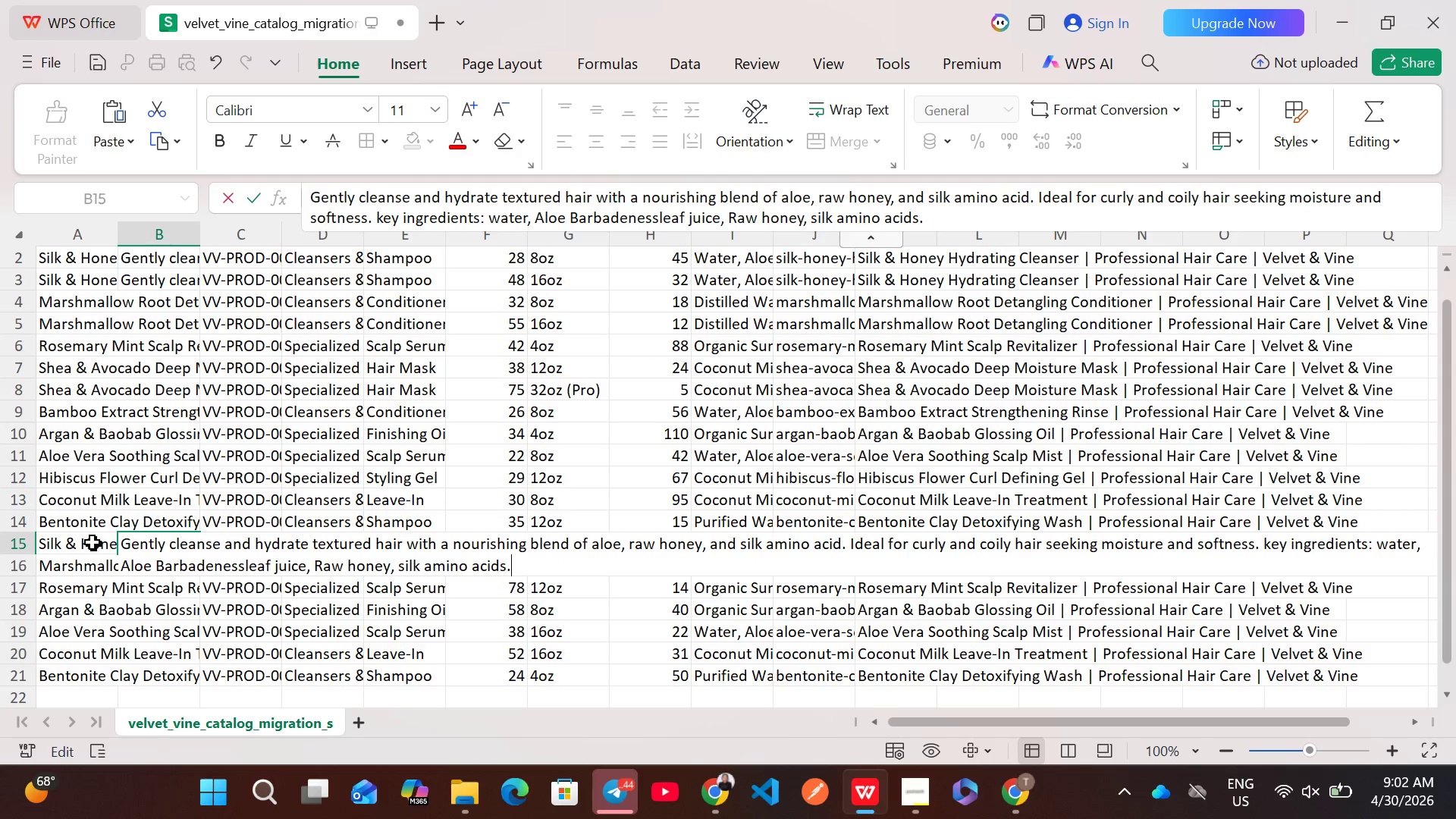 
left_click([93, 542])
 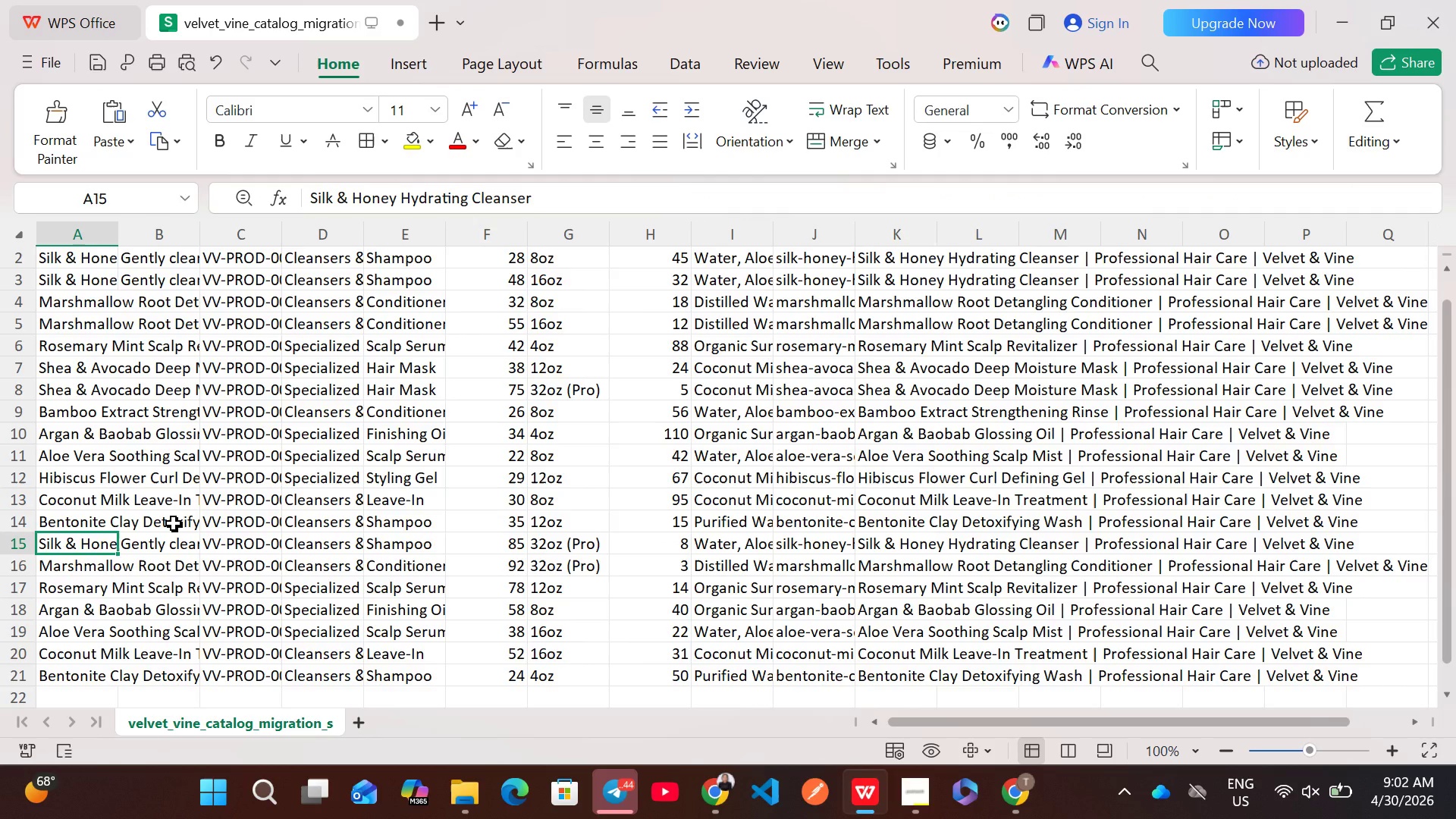 
left_click([174, 523])
 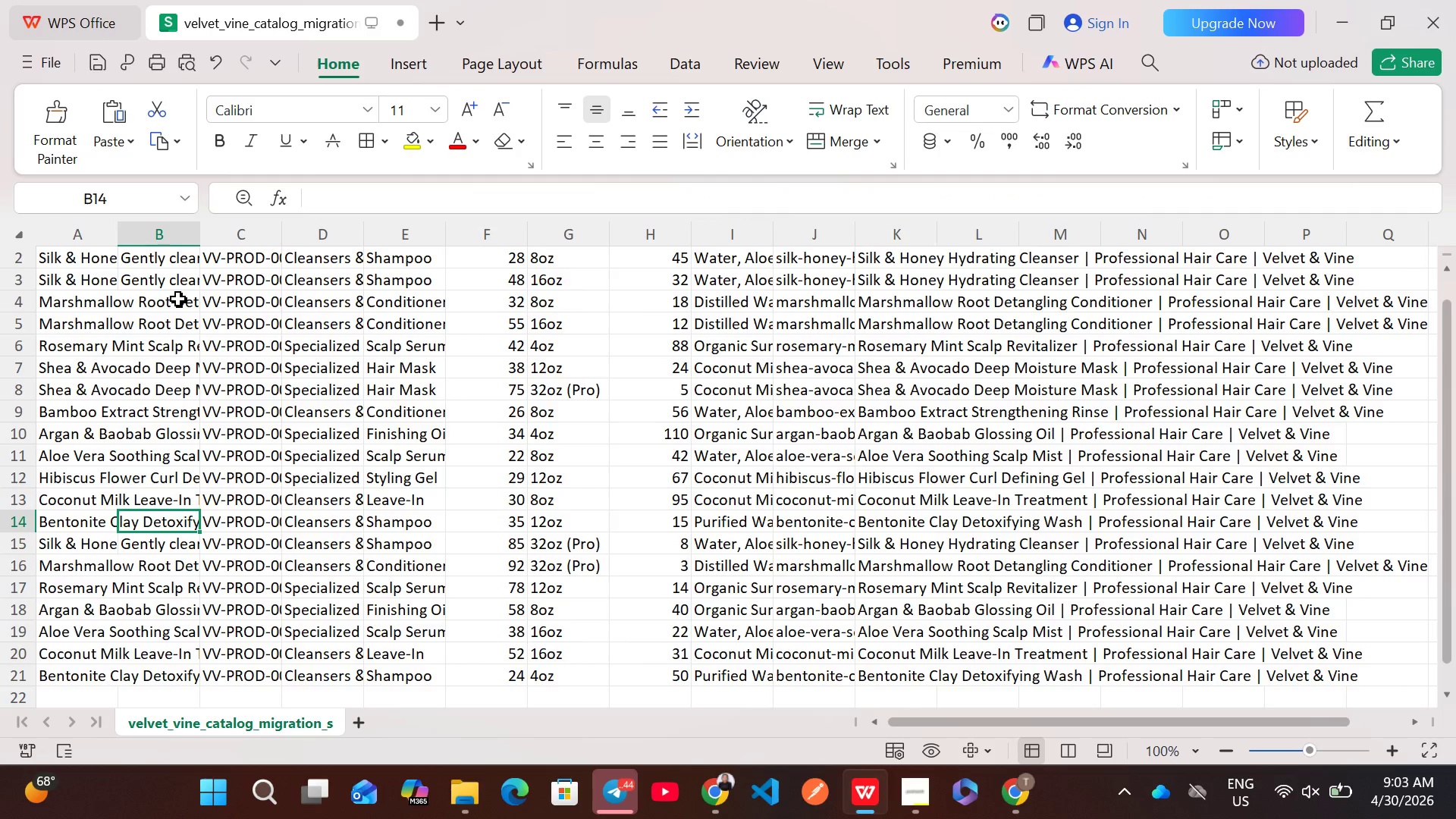 
double_click([164, 299])
 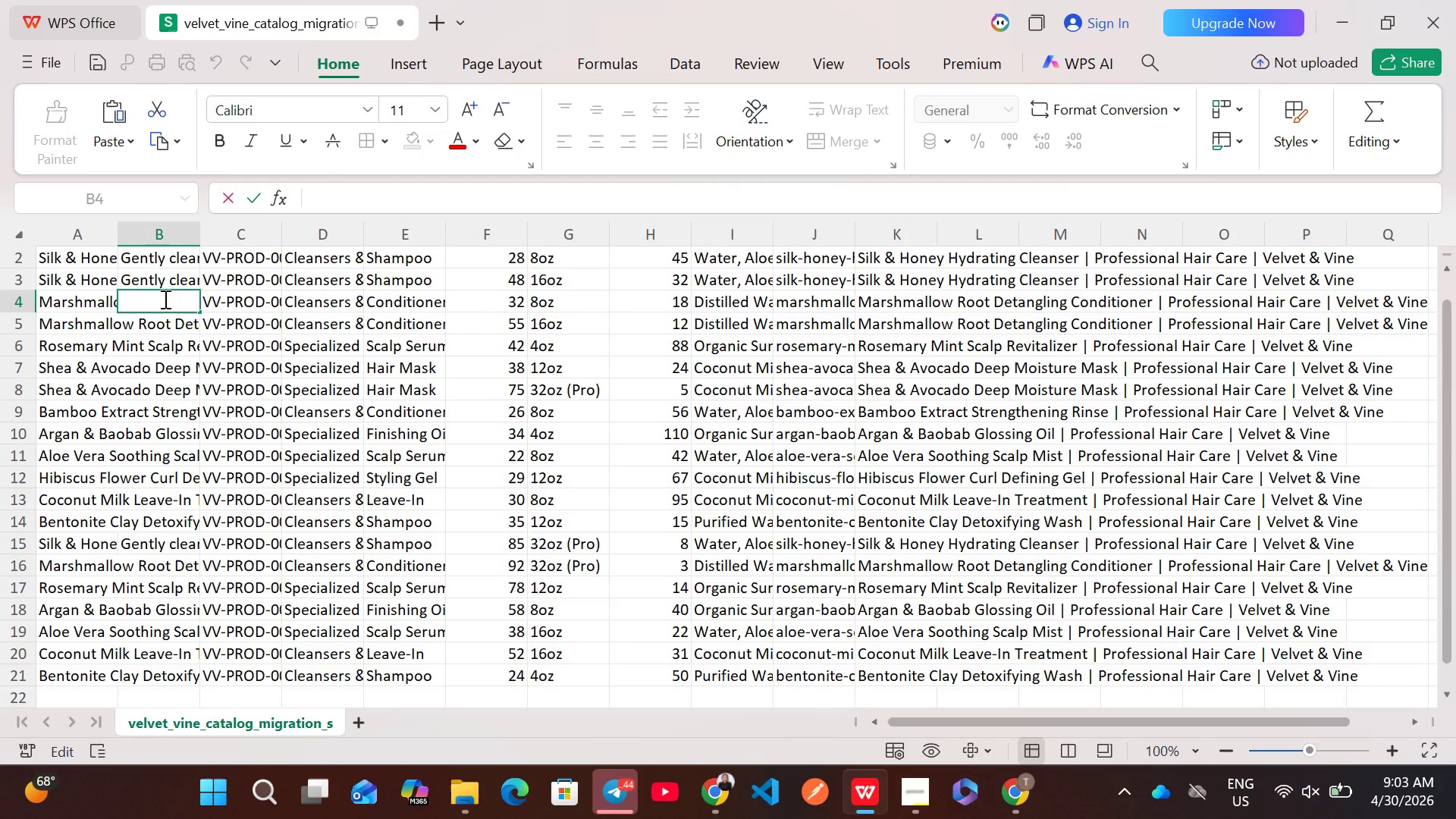 
wait(12.78)
 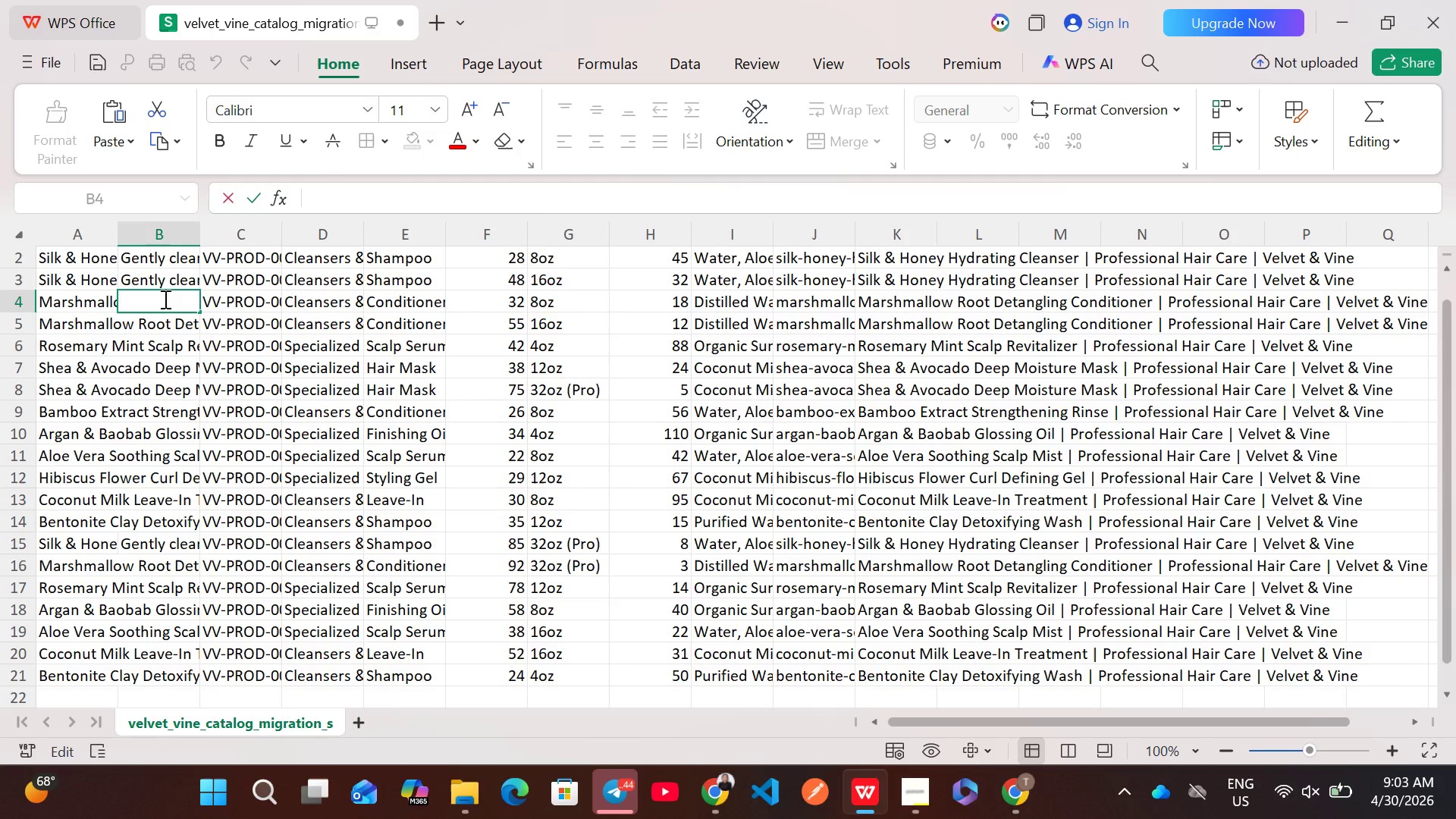 
type(Smooth and detangle )
 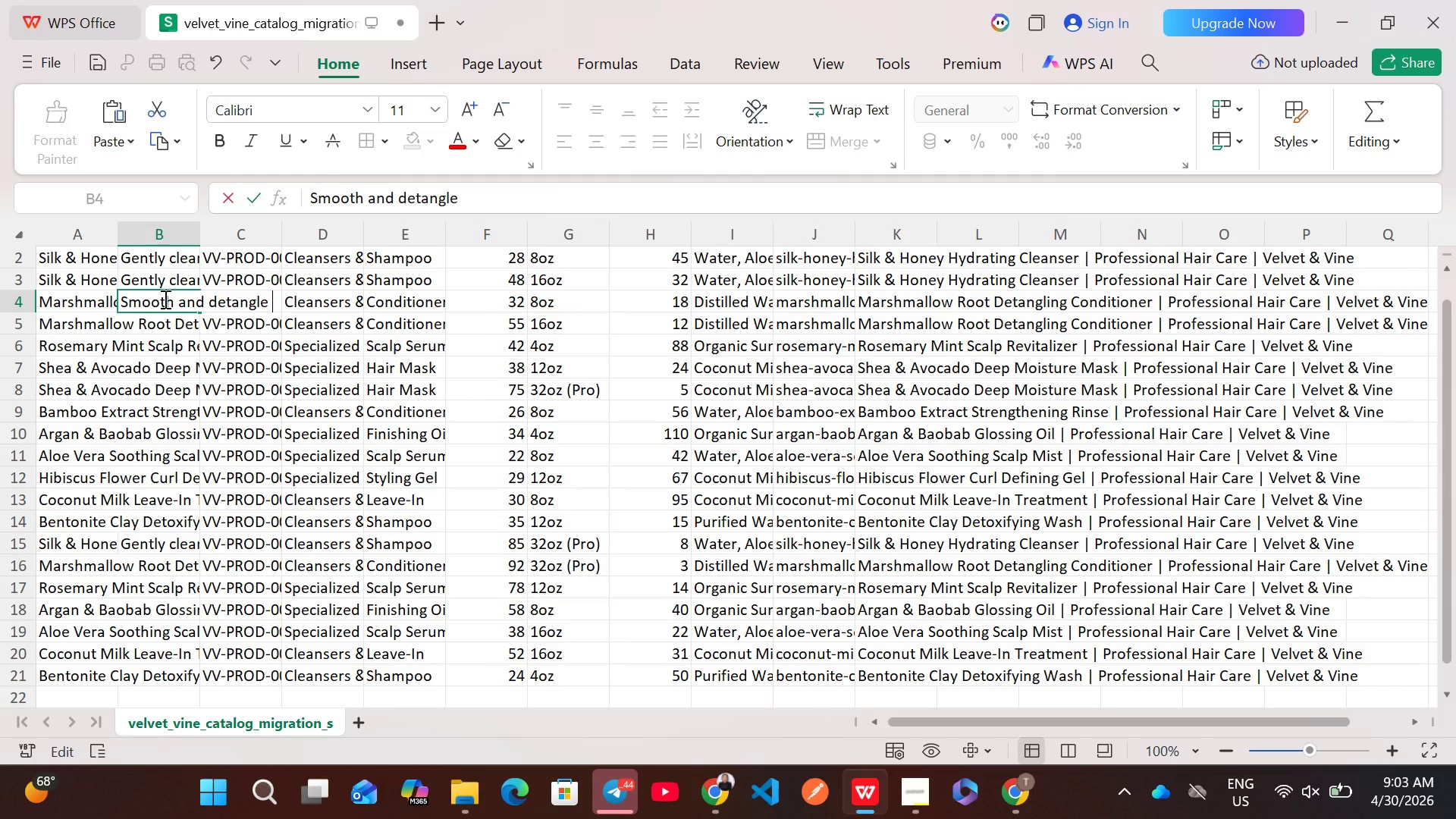 
type(texture)
 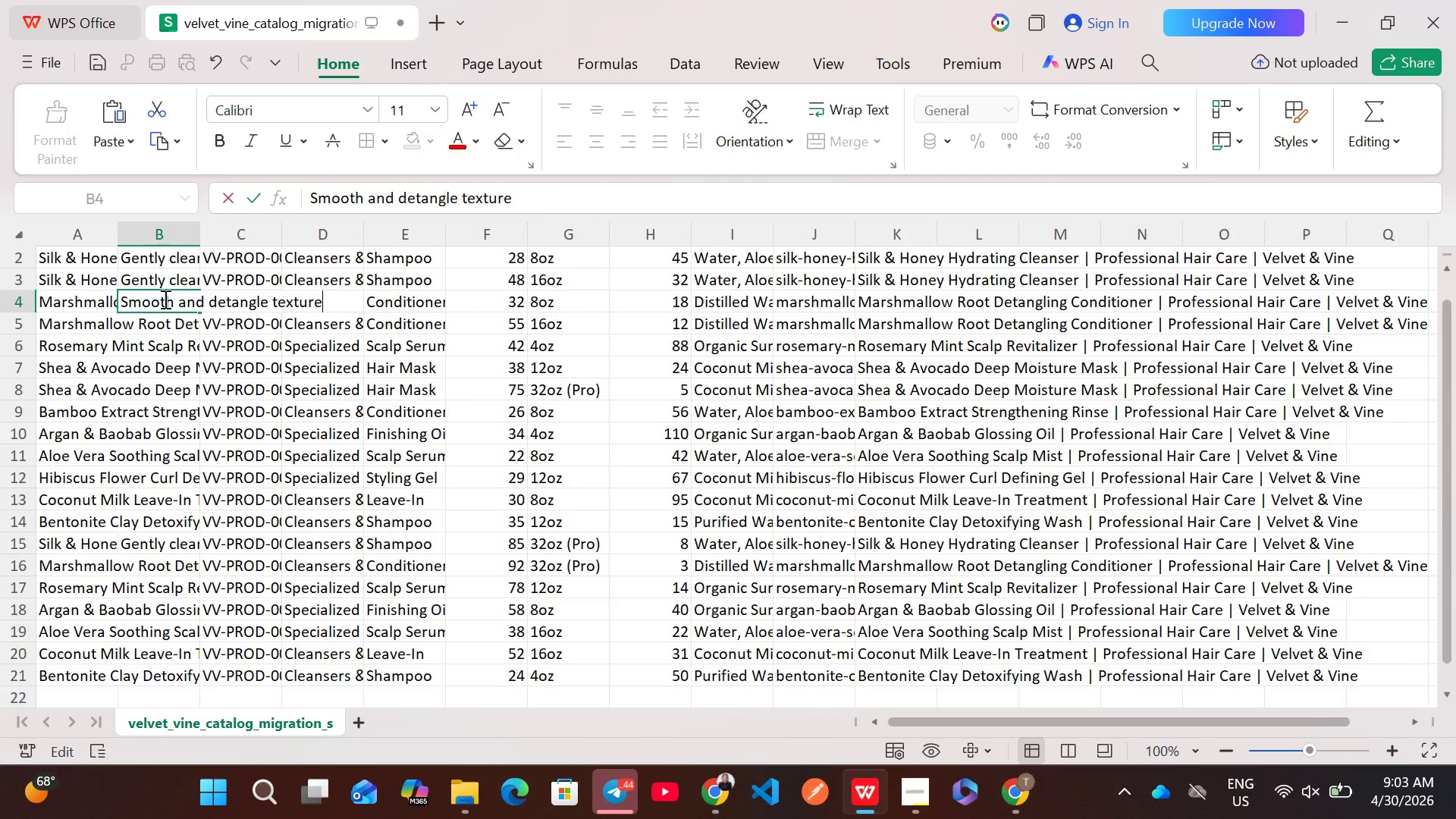 
key(D)
 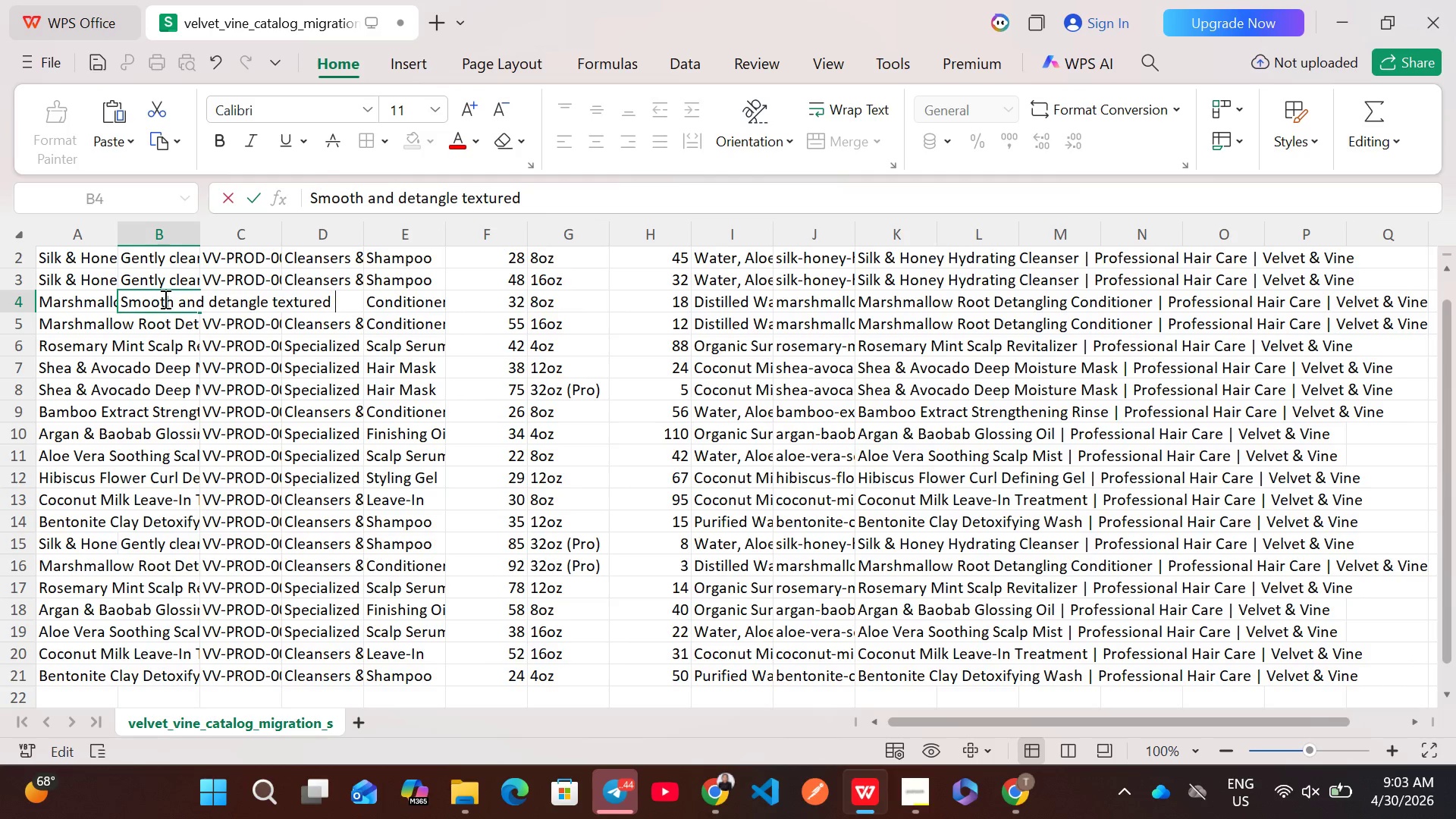 
key(Space)
 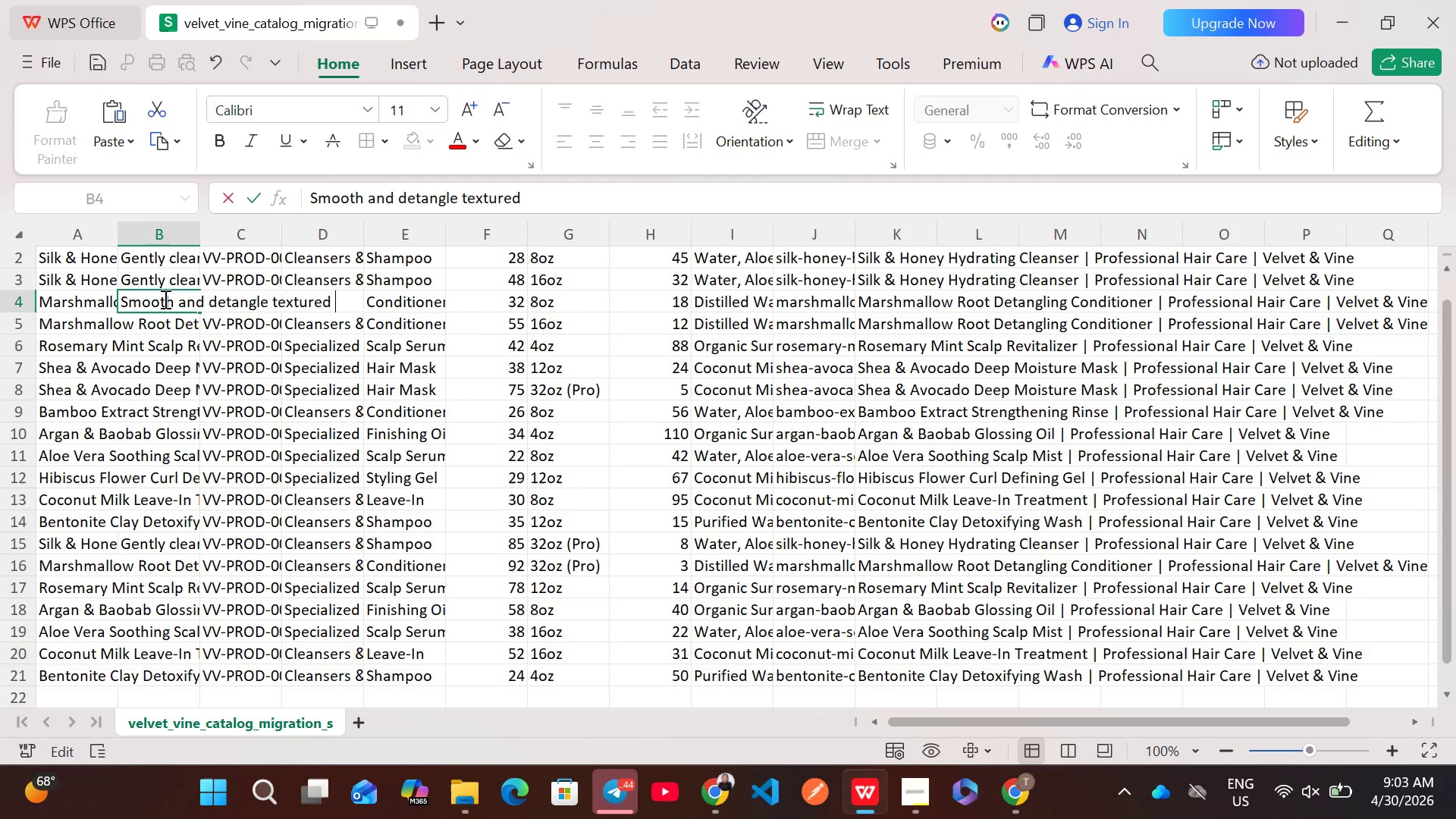 
wait(5.72)
 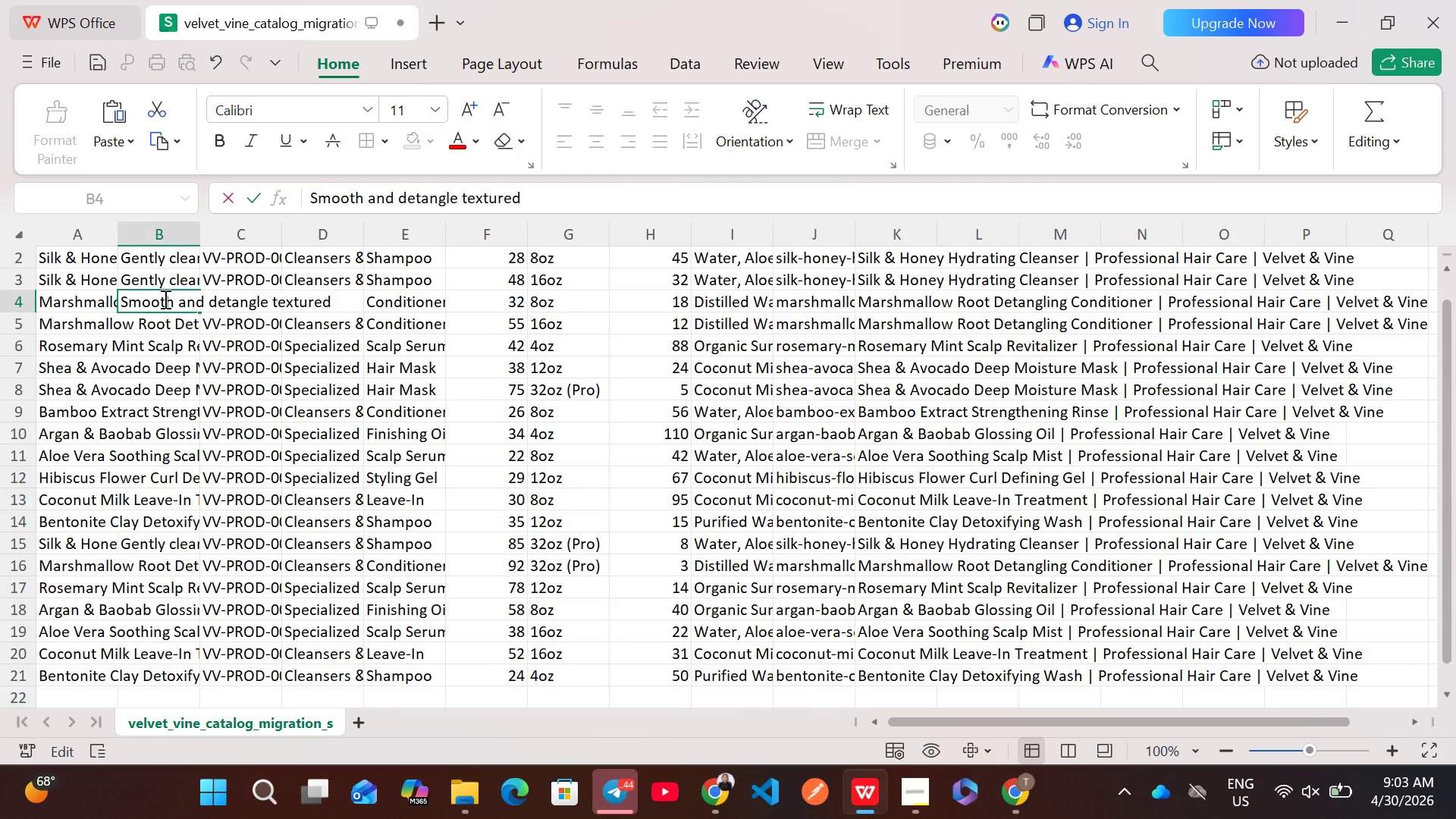 
type(hair with marshmello)
key(Backspace)
key(Backspace)
key(Backspace)
key(Backspace)
type(allow )
 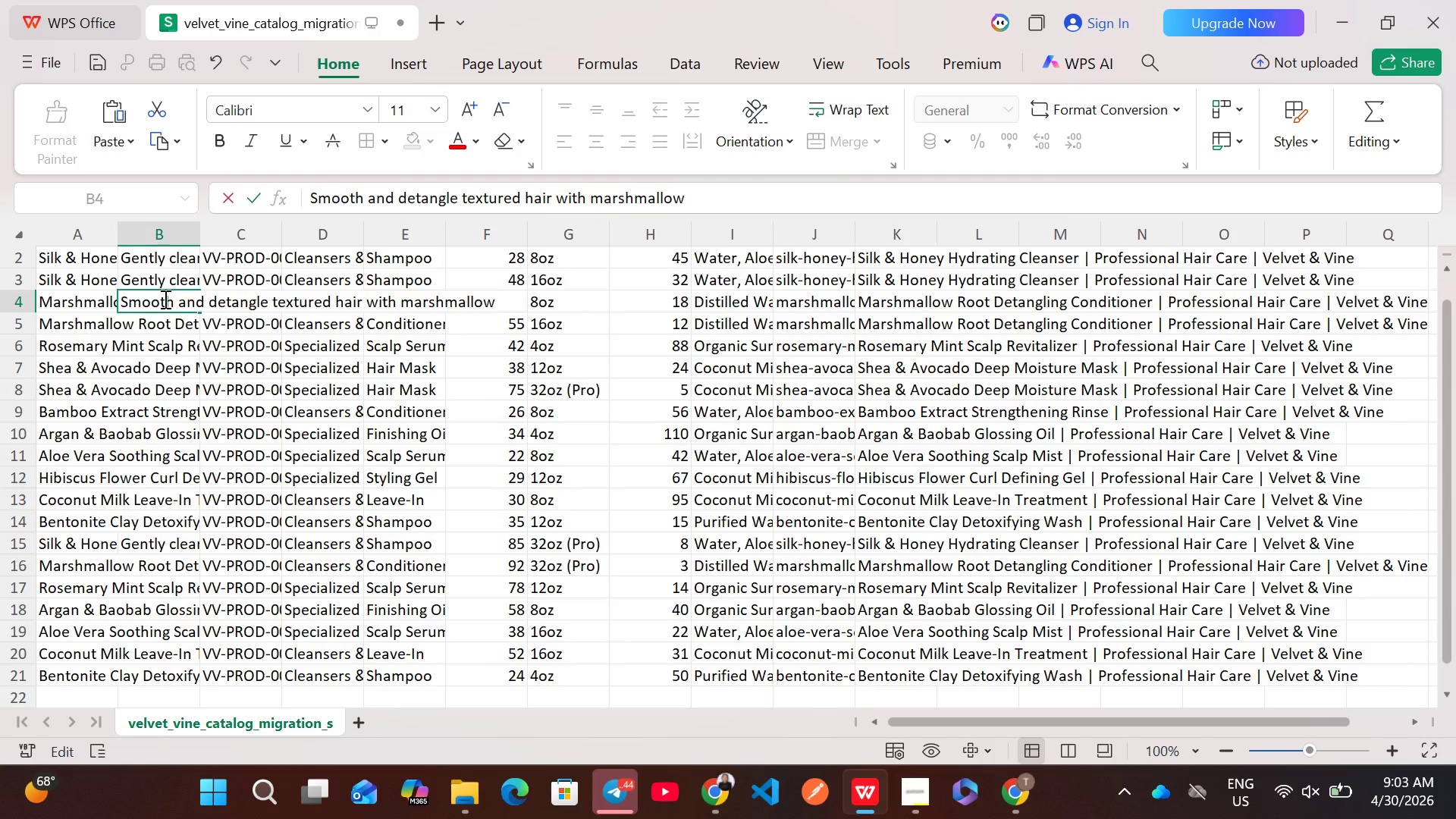 
type(root extract )
 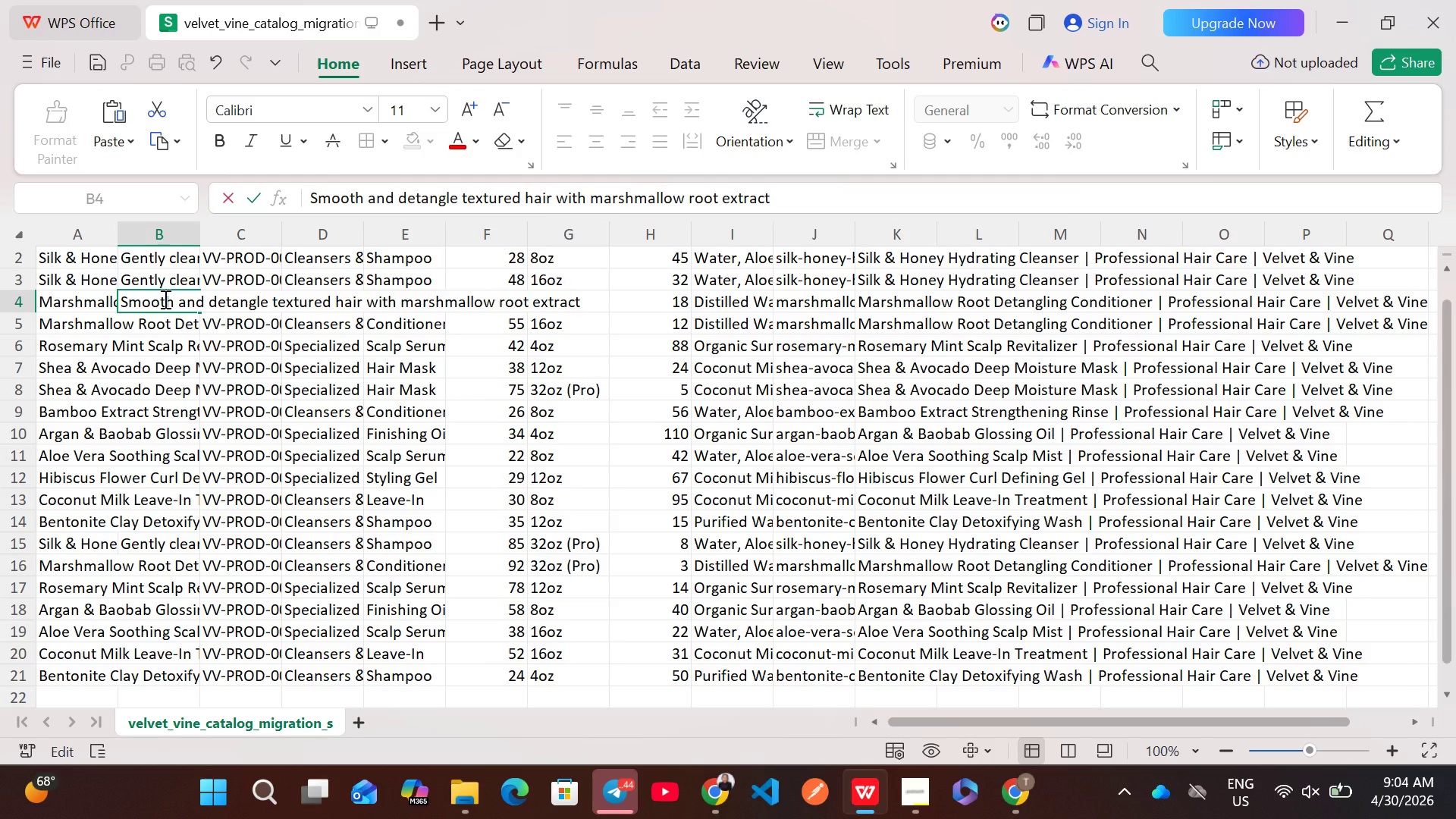 
wait(9.66)
 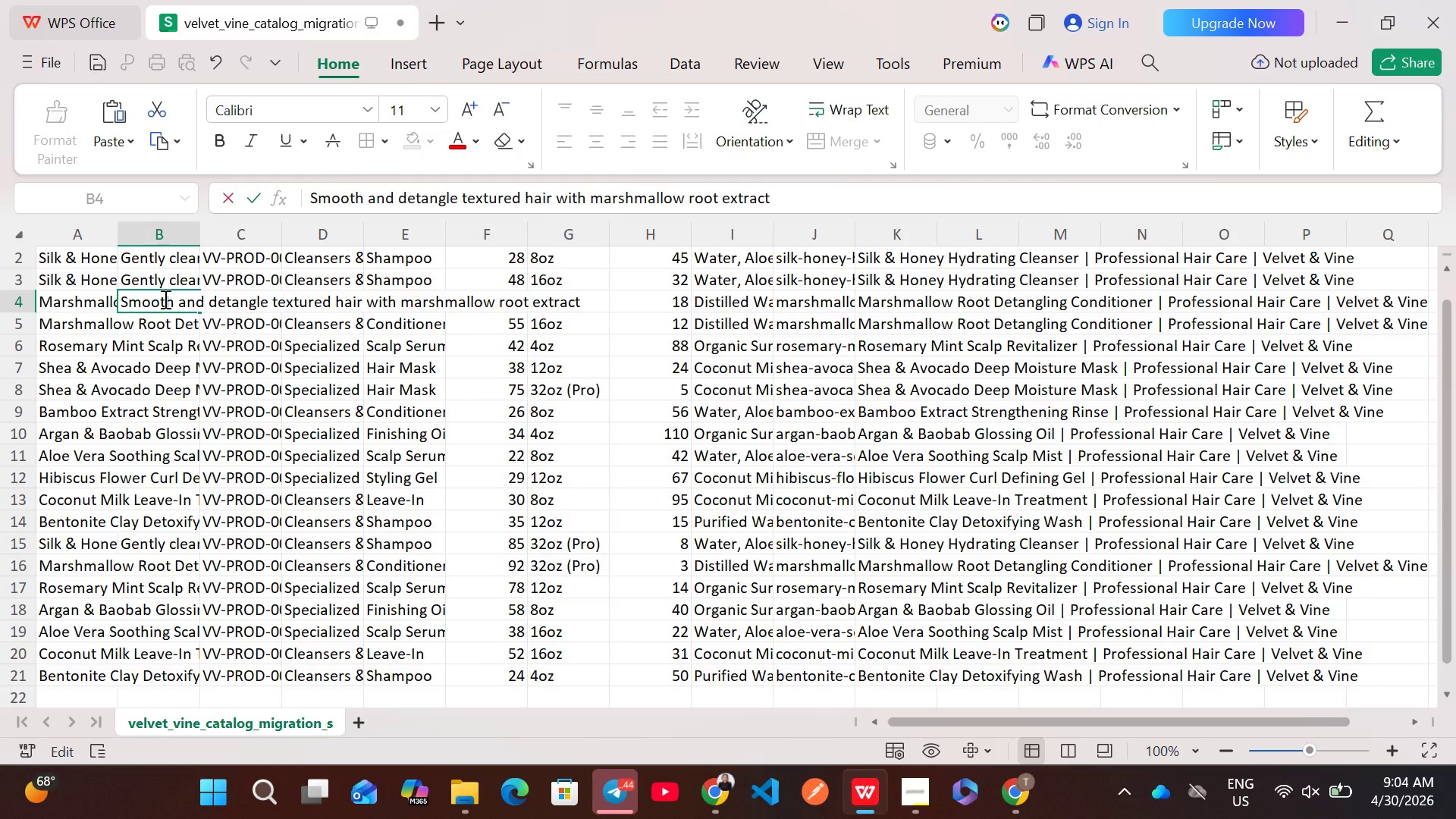 
type(andd )
key(Backspace)
key(Backspace)
type( naurishing oils)
 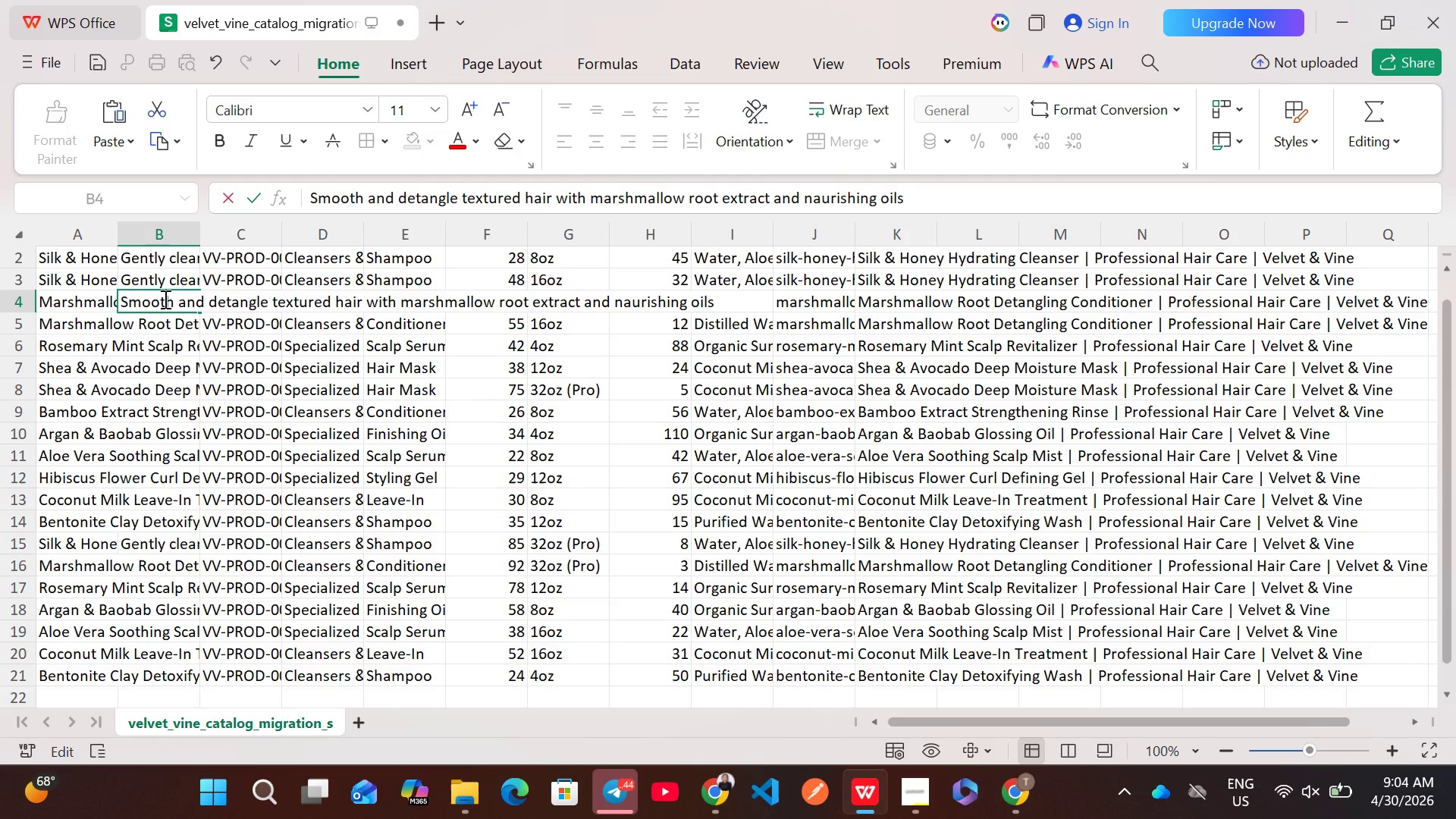 
type(. Designed to improve manageablirt )
key(Backspace)
key(Backspace)
key(Backspace)
type(ty and softness for curly )
 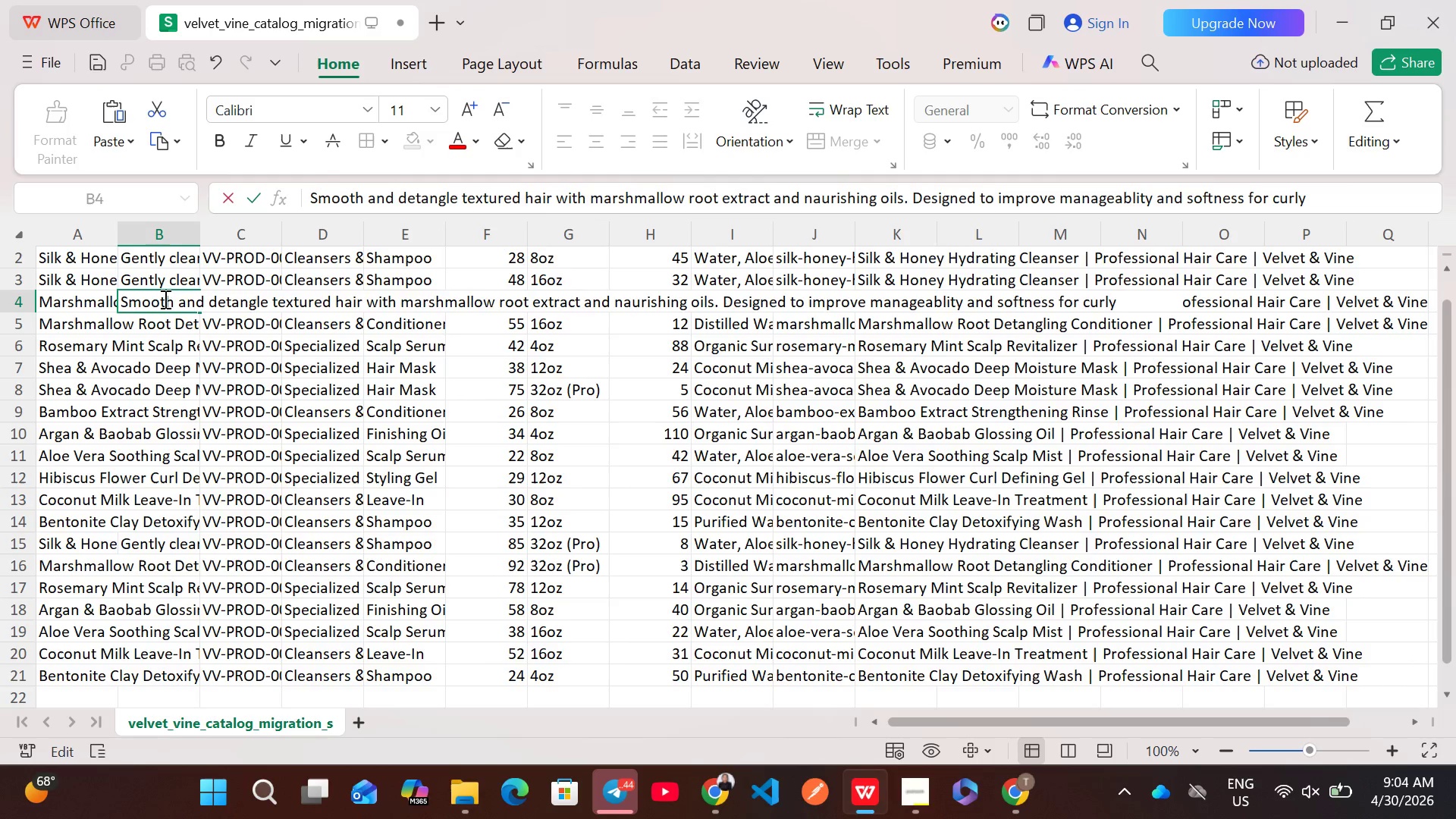 
wait(6.12)
 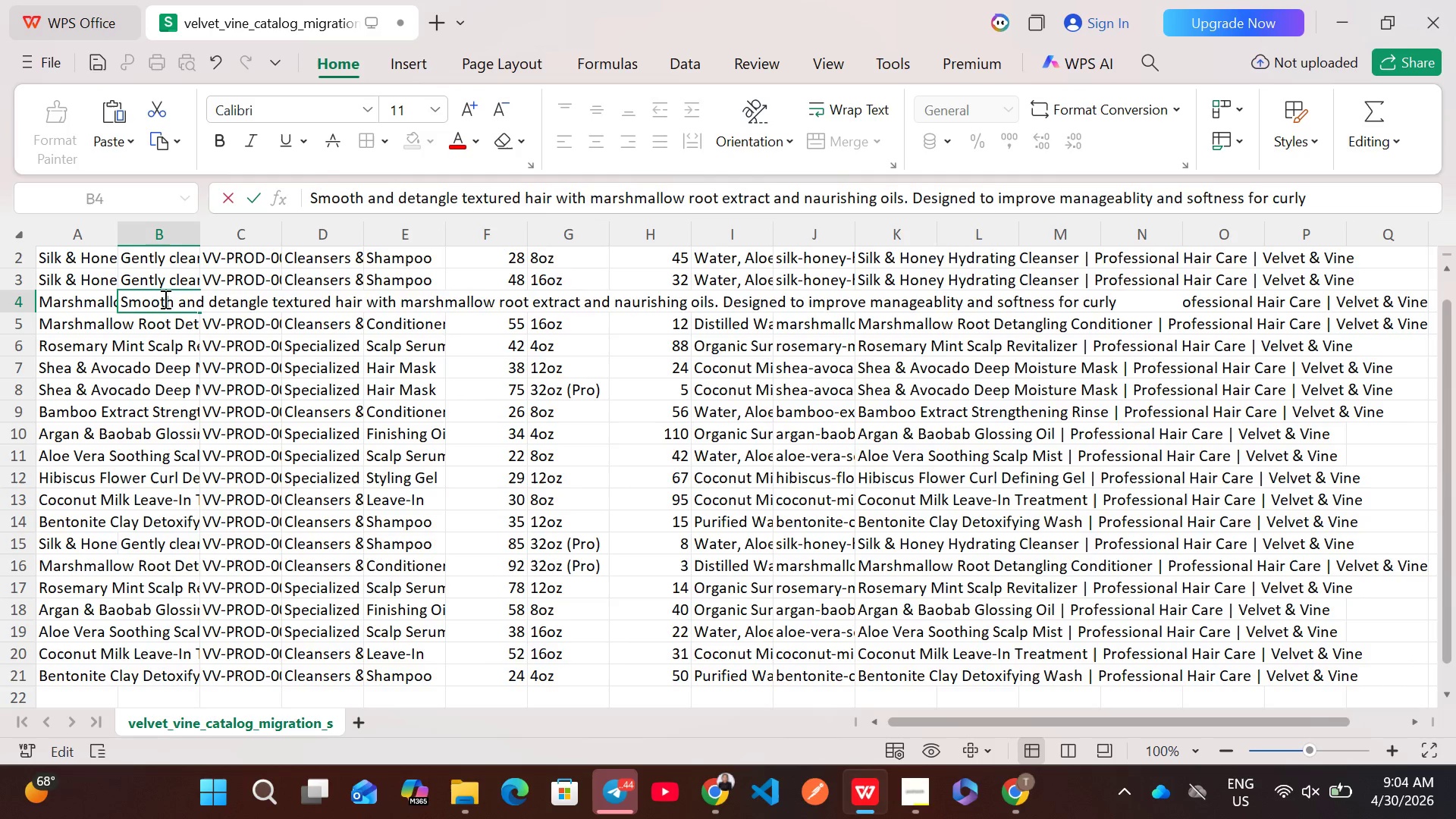 
type(and coily hair )
 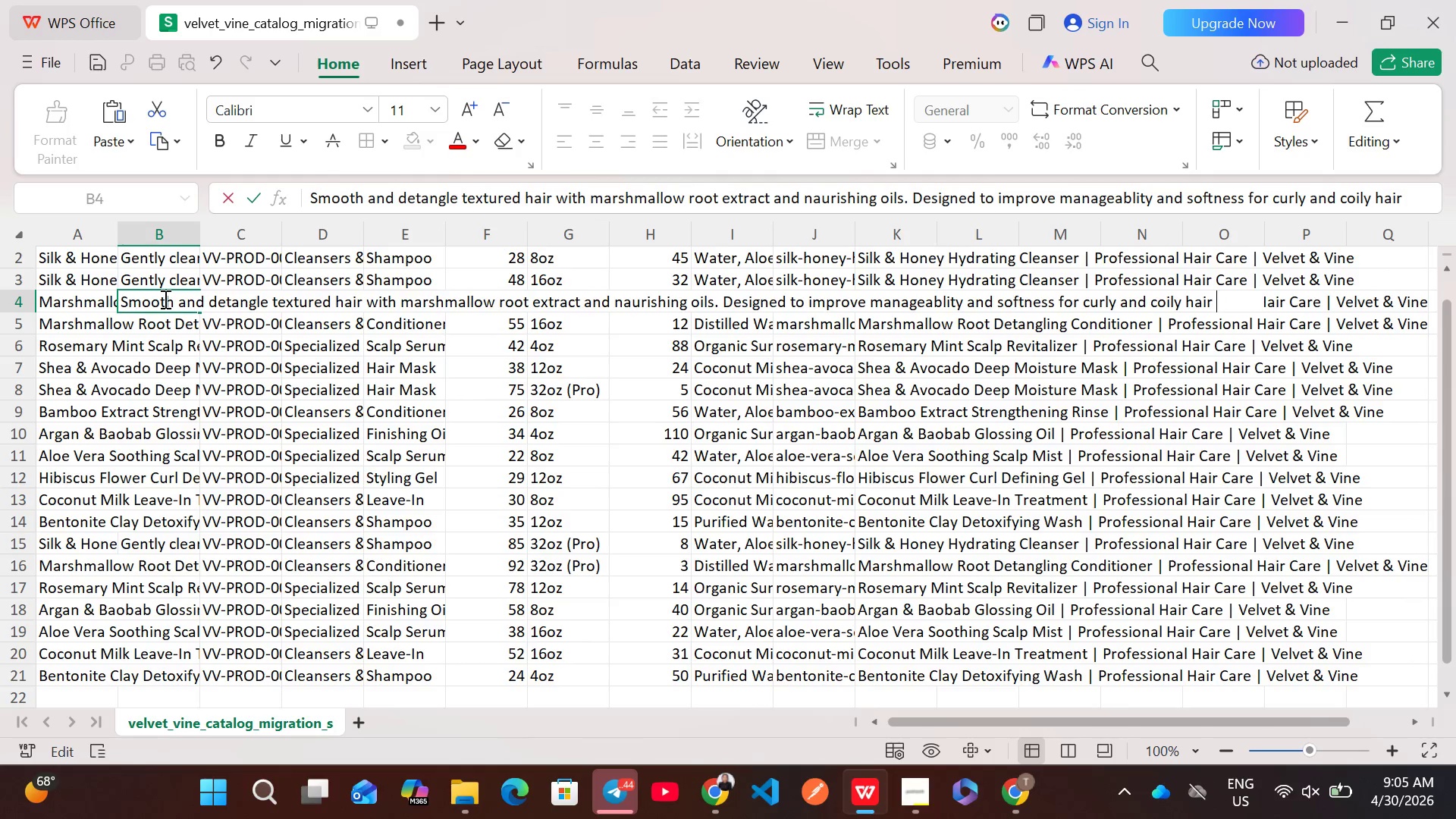 
wait(14.64)
 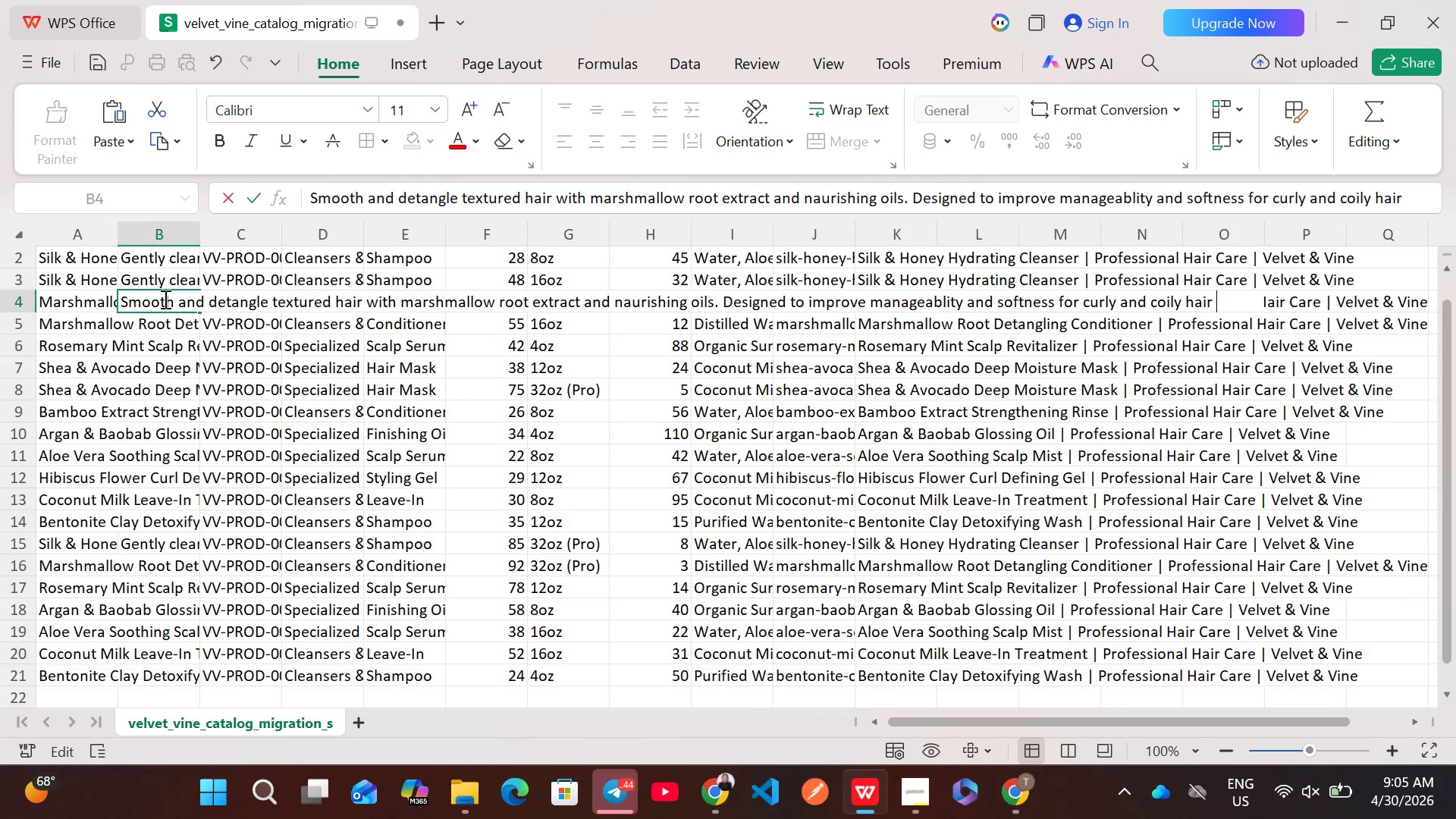 
type(types. key ingredients: Marshmalle)
key(Backspace)
type(ow )
 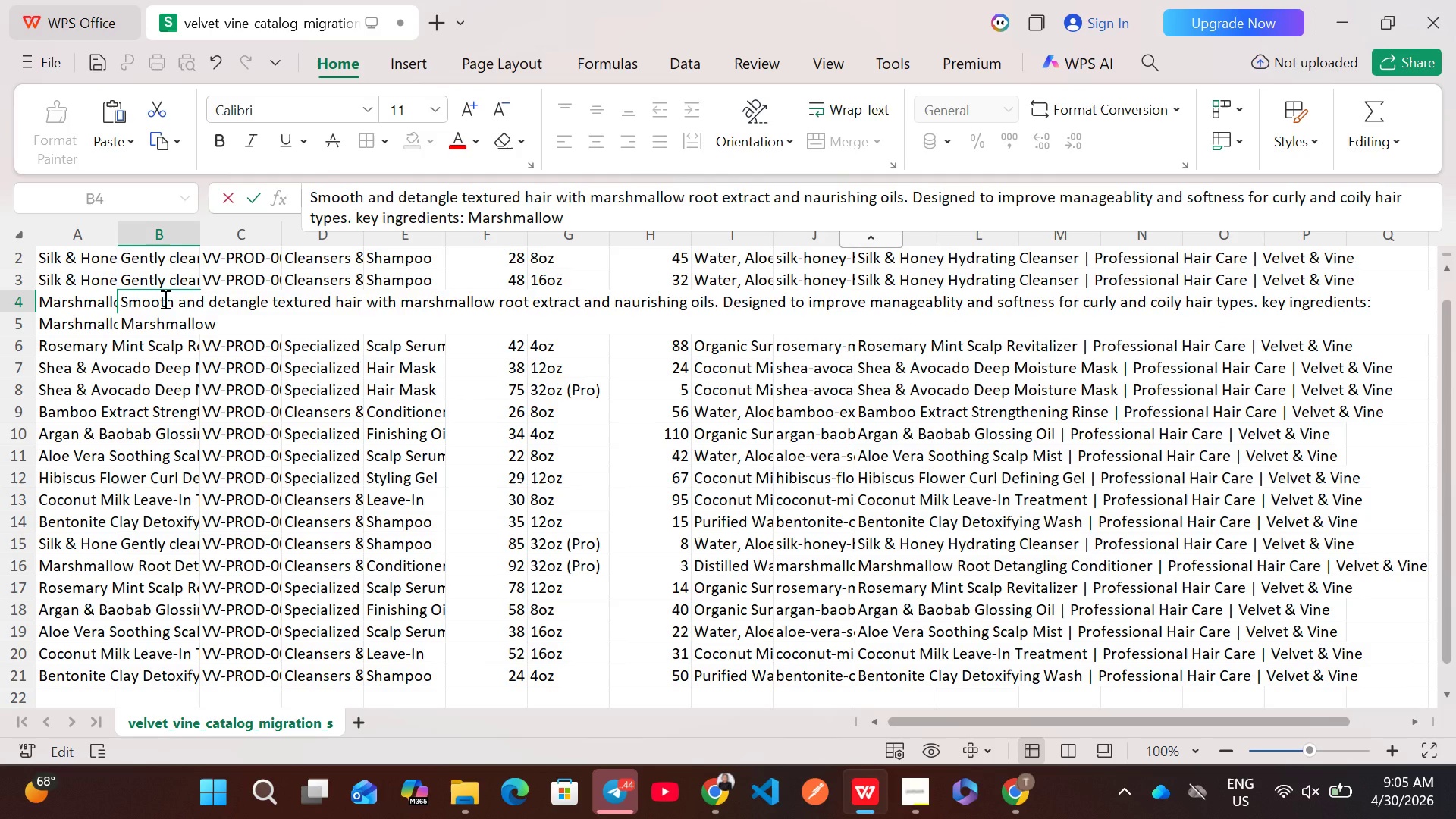 
type(root extract, )
 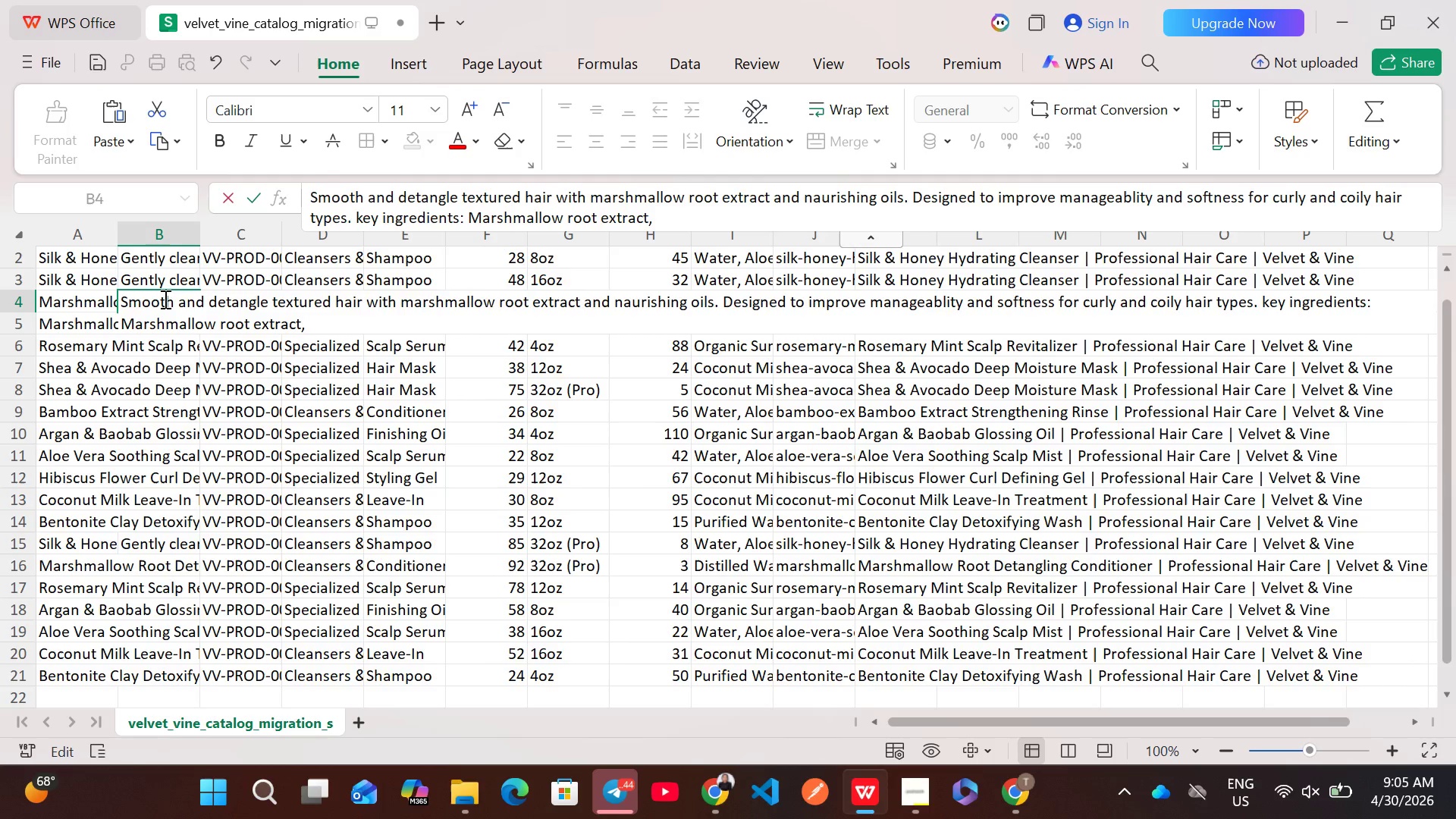 
type(Avocado oil.)
 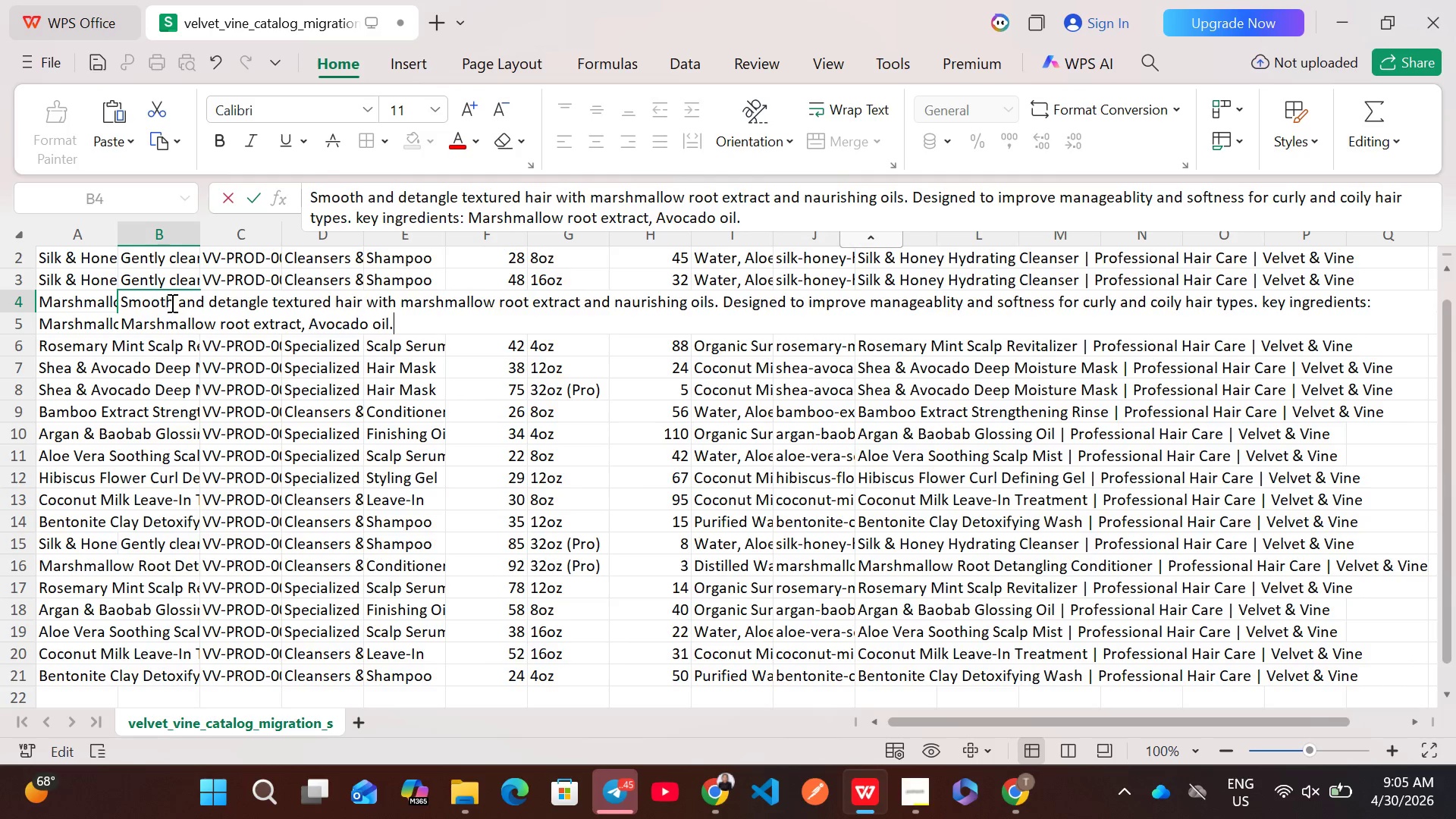 
key(Control+A)
 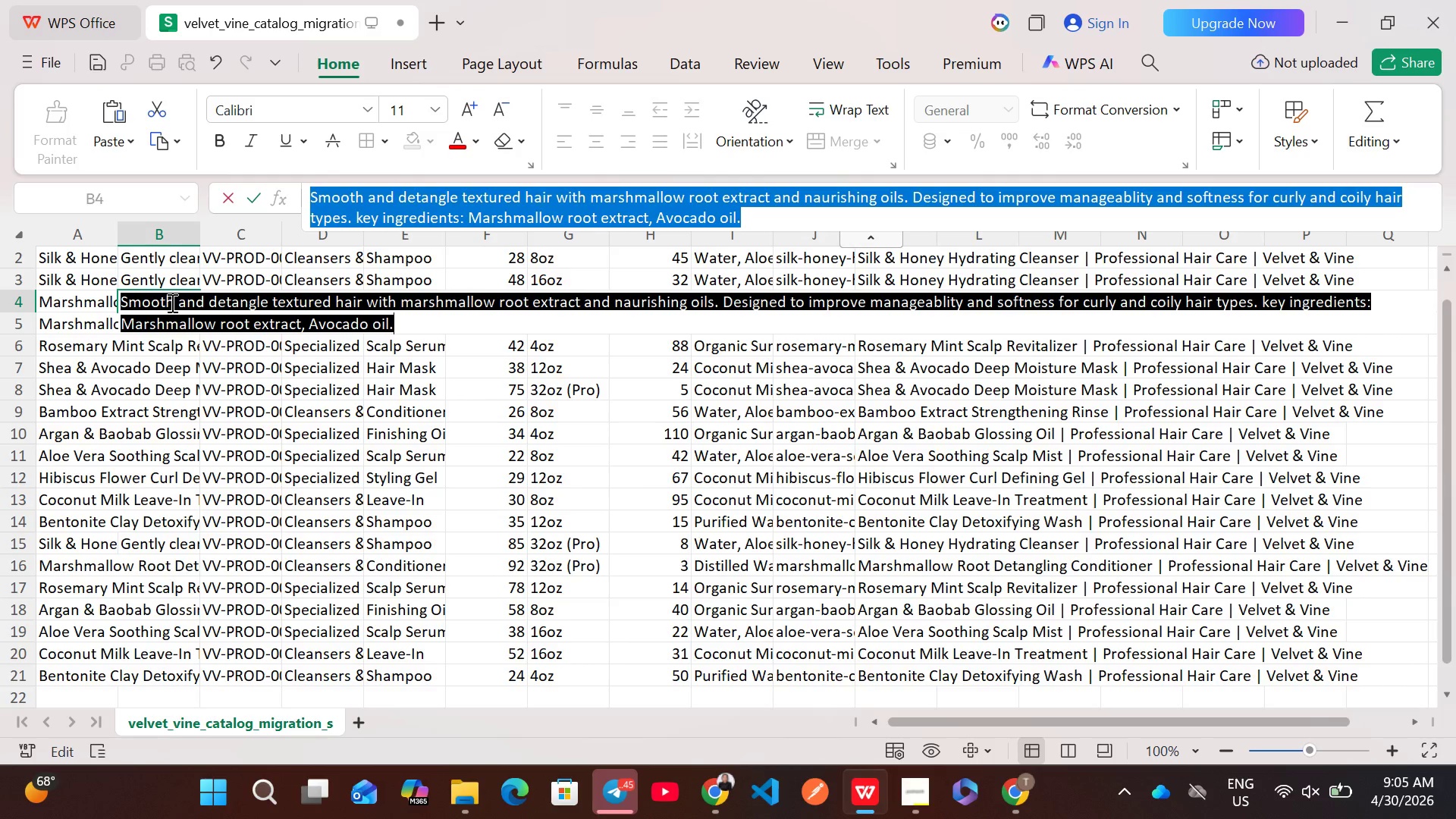 
key(Control+C)
 